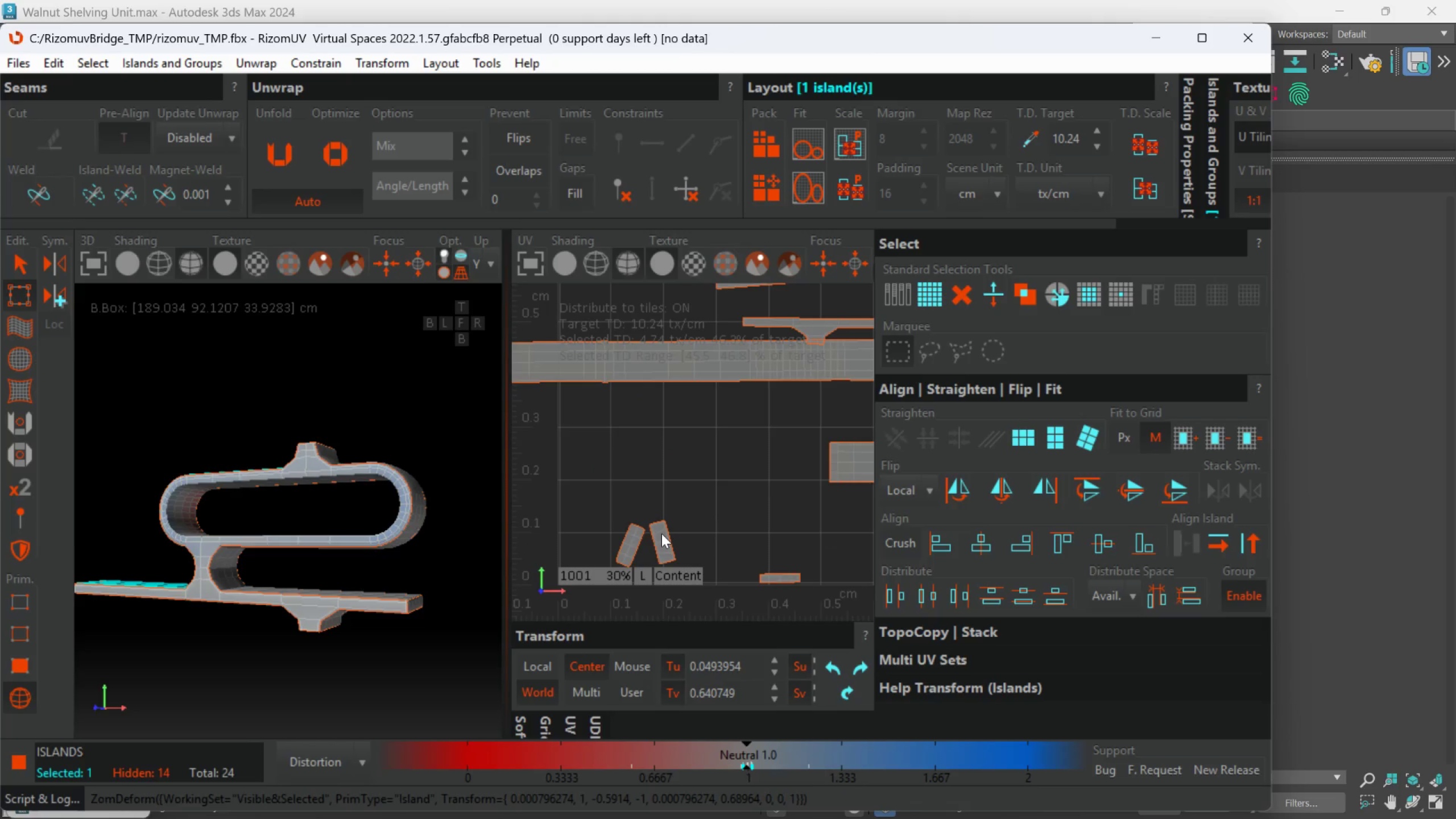 
left_click_drag(start_coordinate=[665, 451], to_coordinate=[810, 665])
 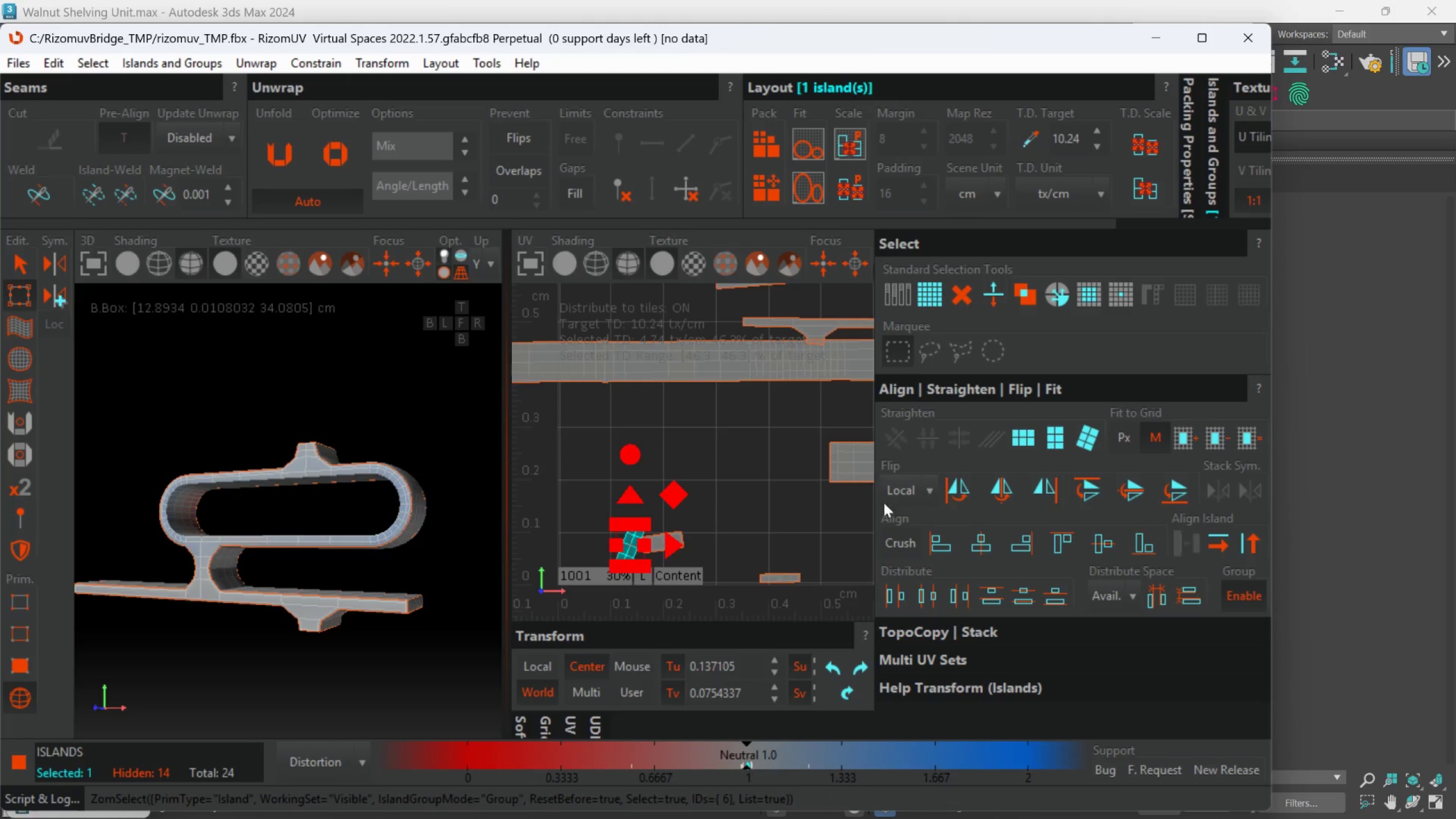 
left_click([1016, 434])
 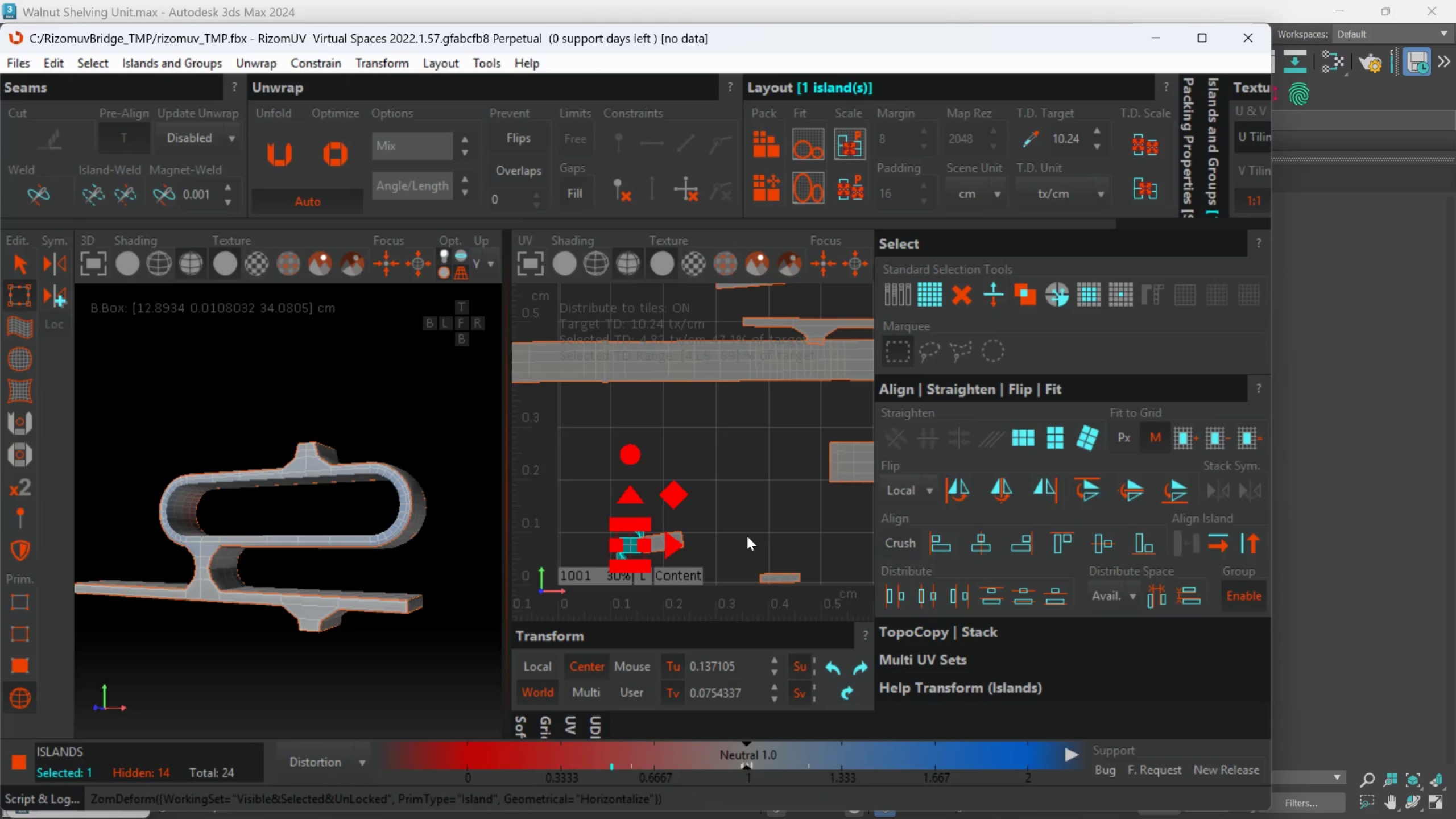 
key(Control+Z)
 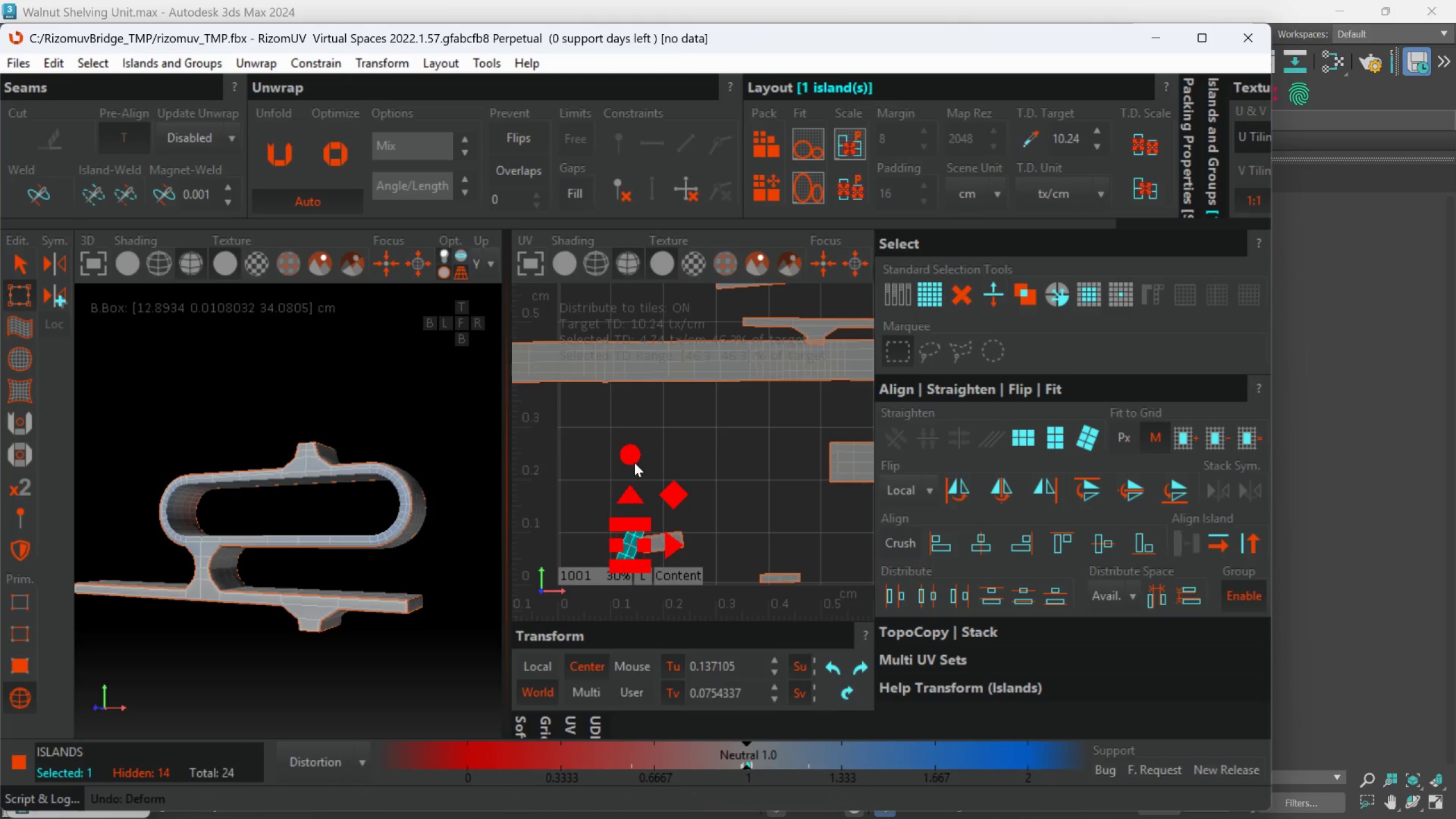 
left_click_drag(start_coordinate=[631, 457], to_coordinate=[769, 603])
 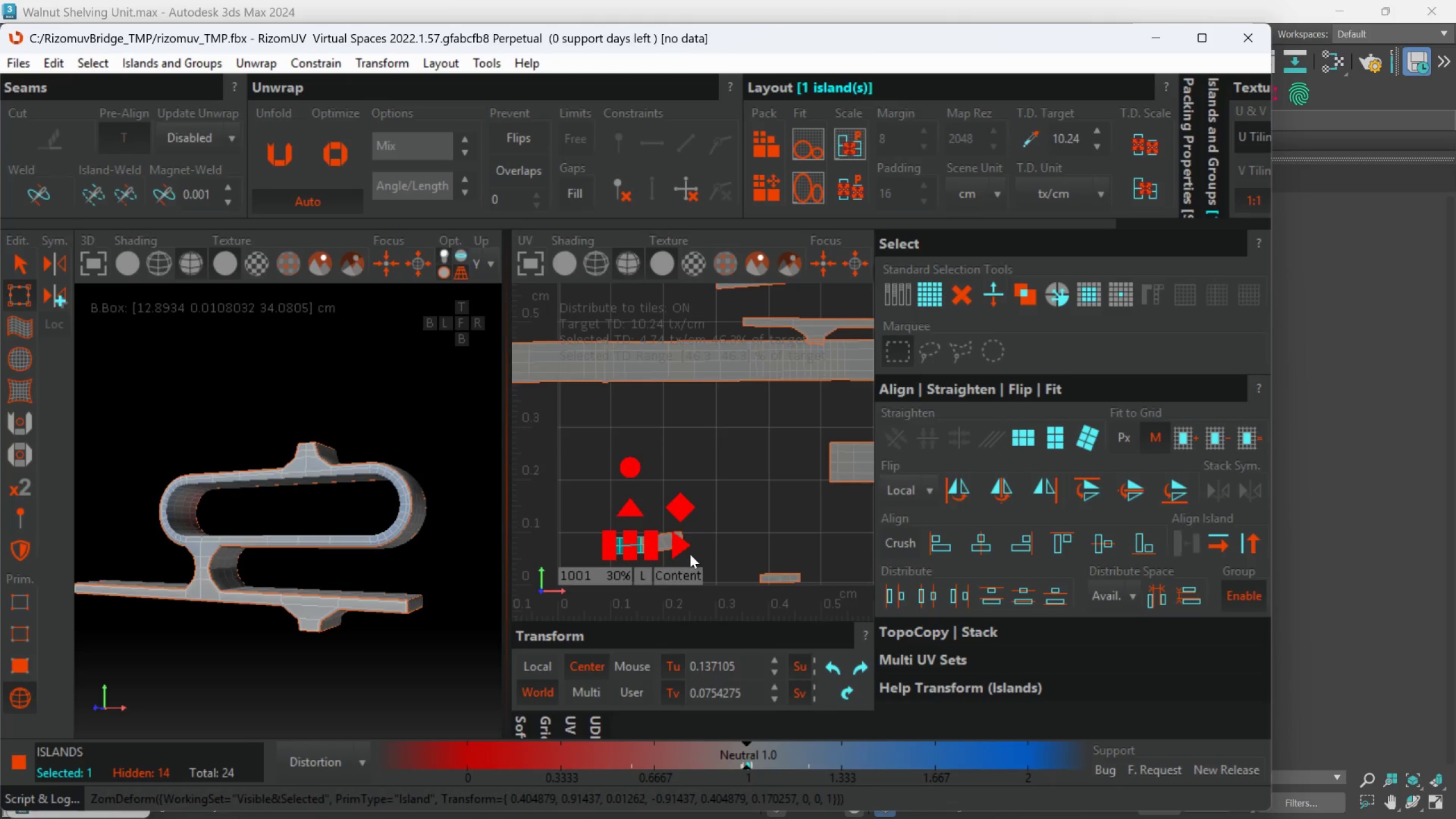 
left_click([665, 540])
 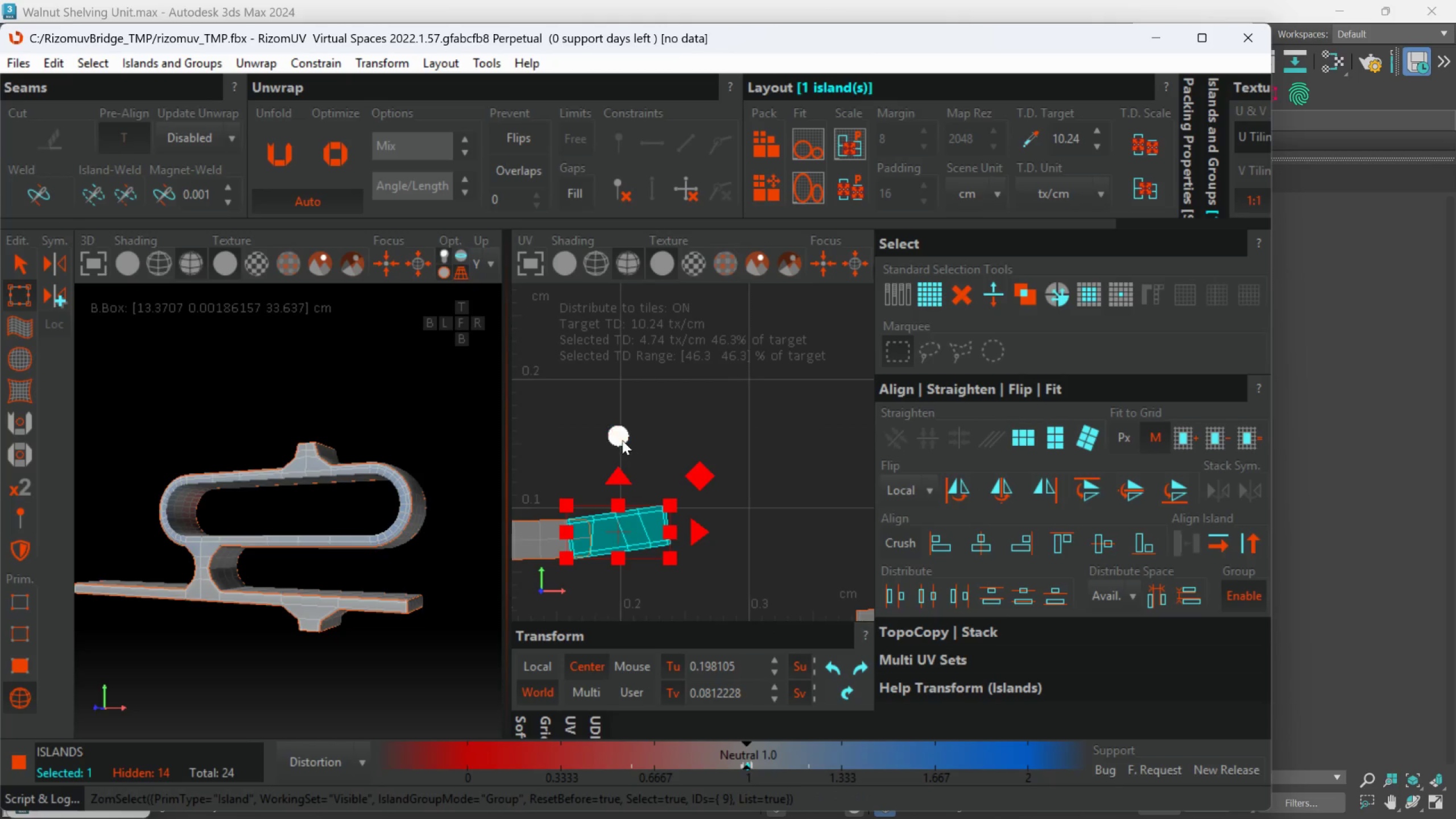 
scroll: coordinate [693, 548], scroll_direction: up, amount: 1.0
 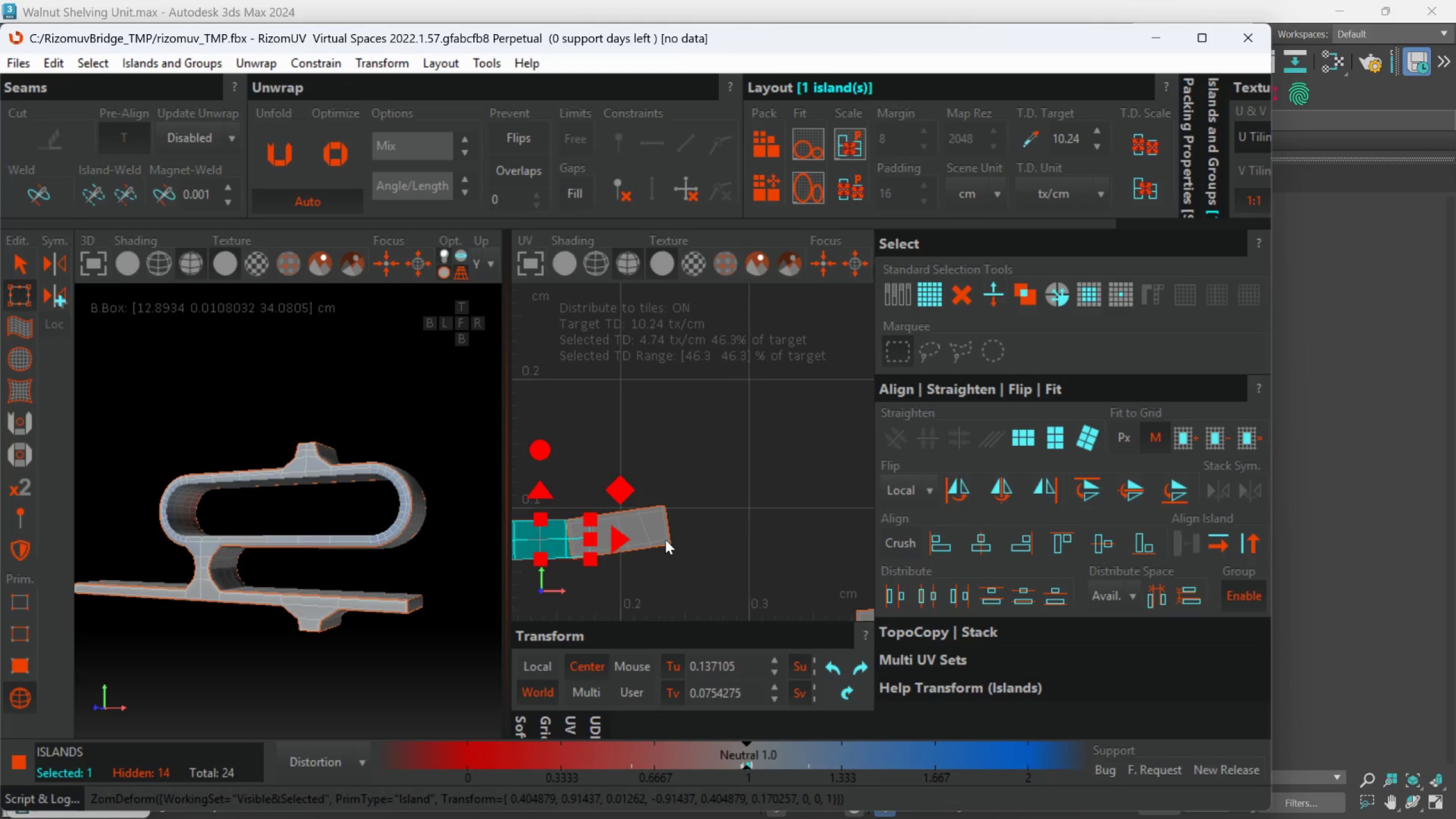 
left_click_drag(start_coordinate=[622, 440], to_coordinate=[630, 457])
 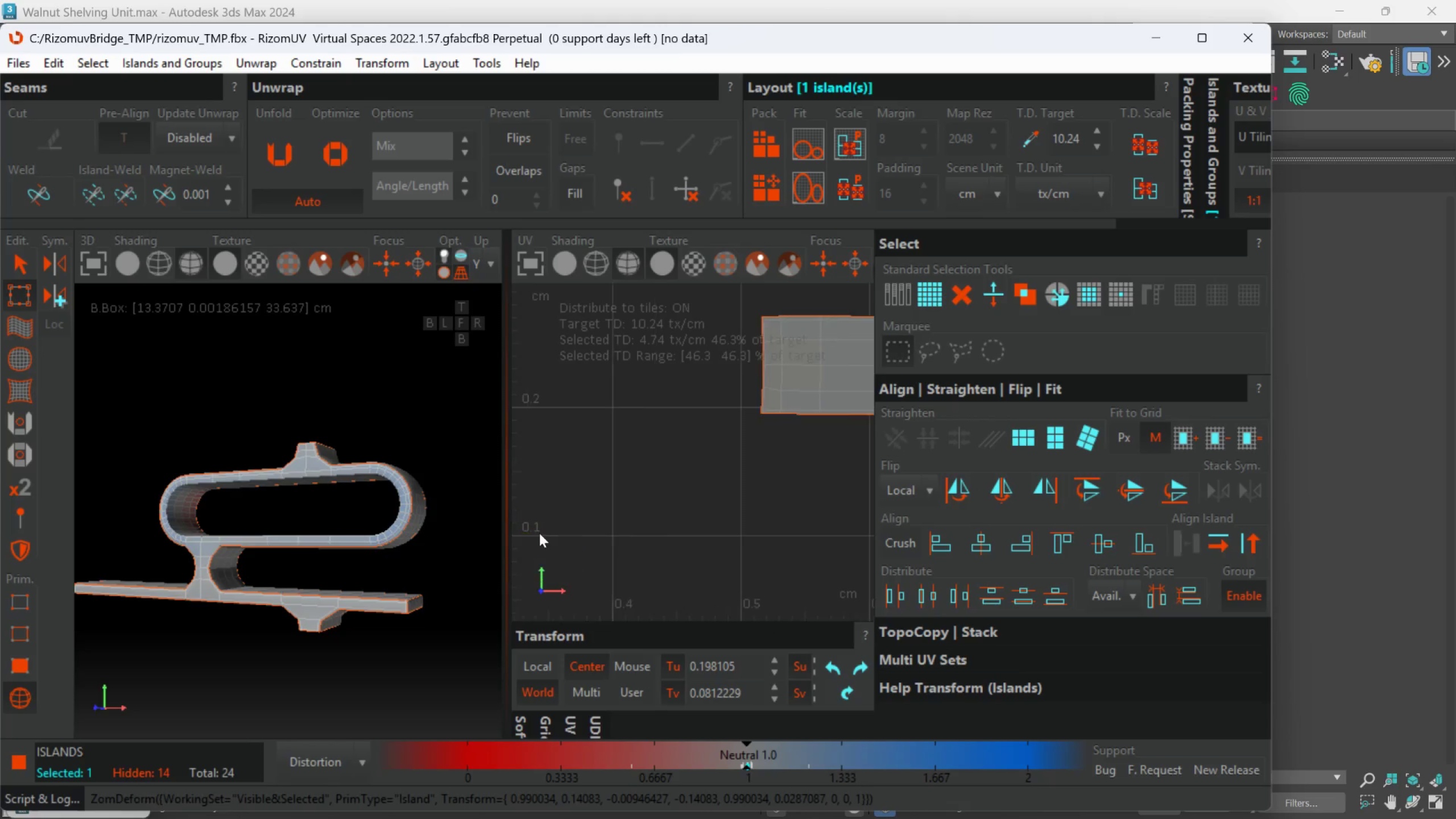 
scroll: coordinate [683, 536], scroll_direction: down, amount: 4.0
 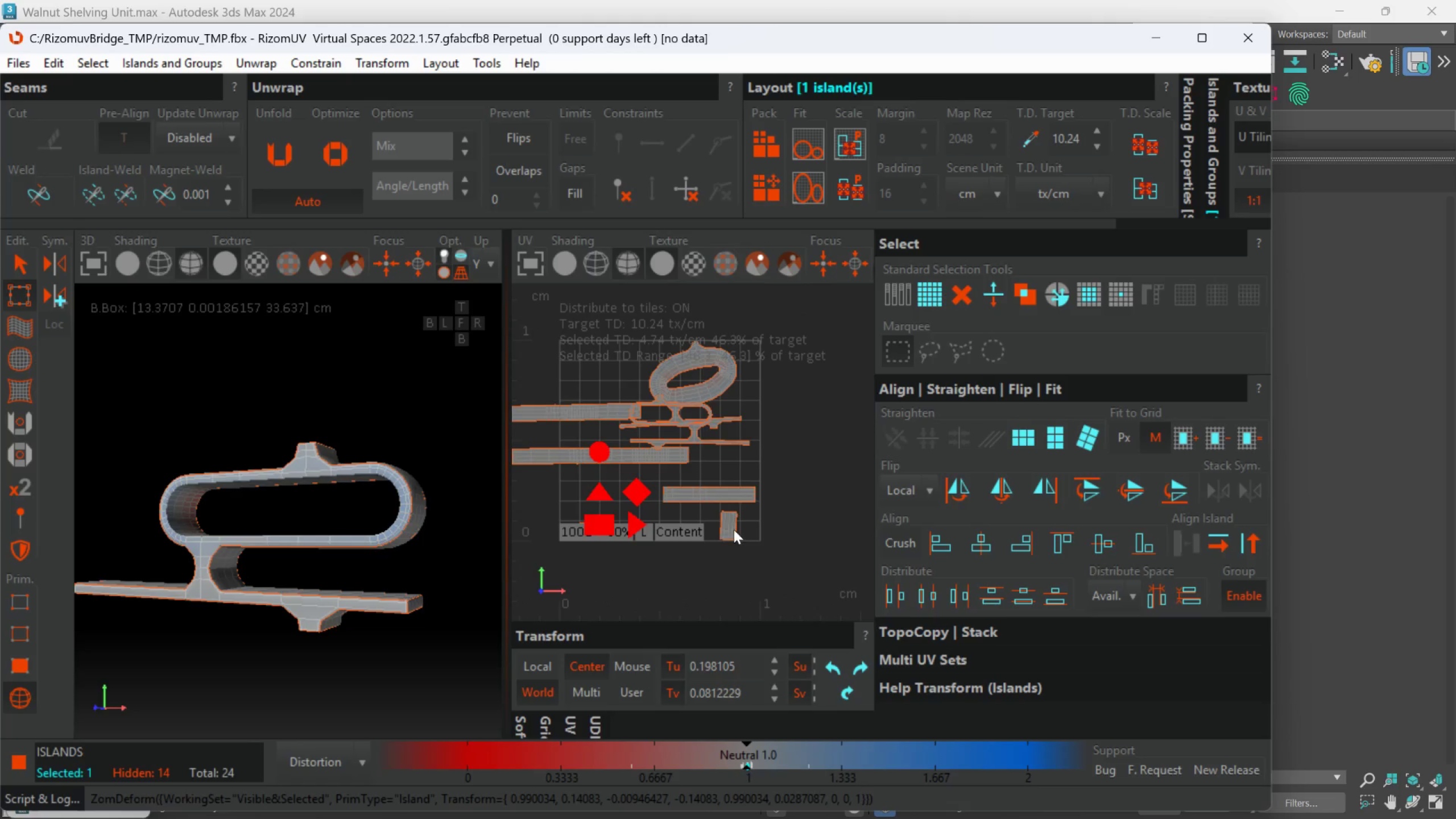 
left_click([734, 529])
 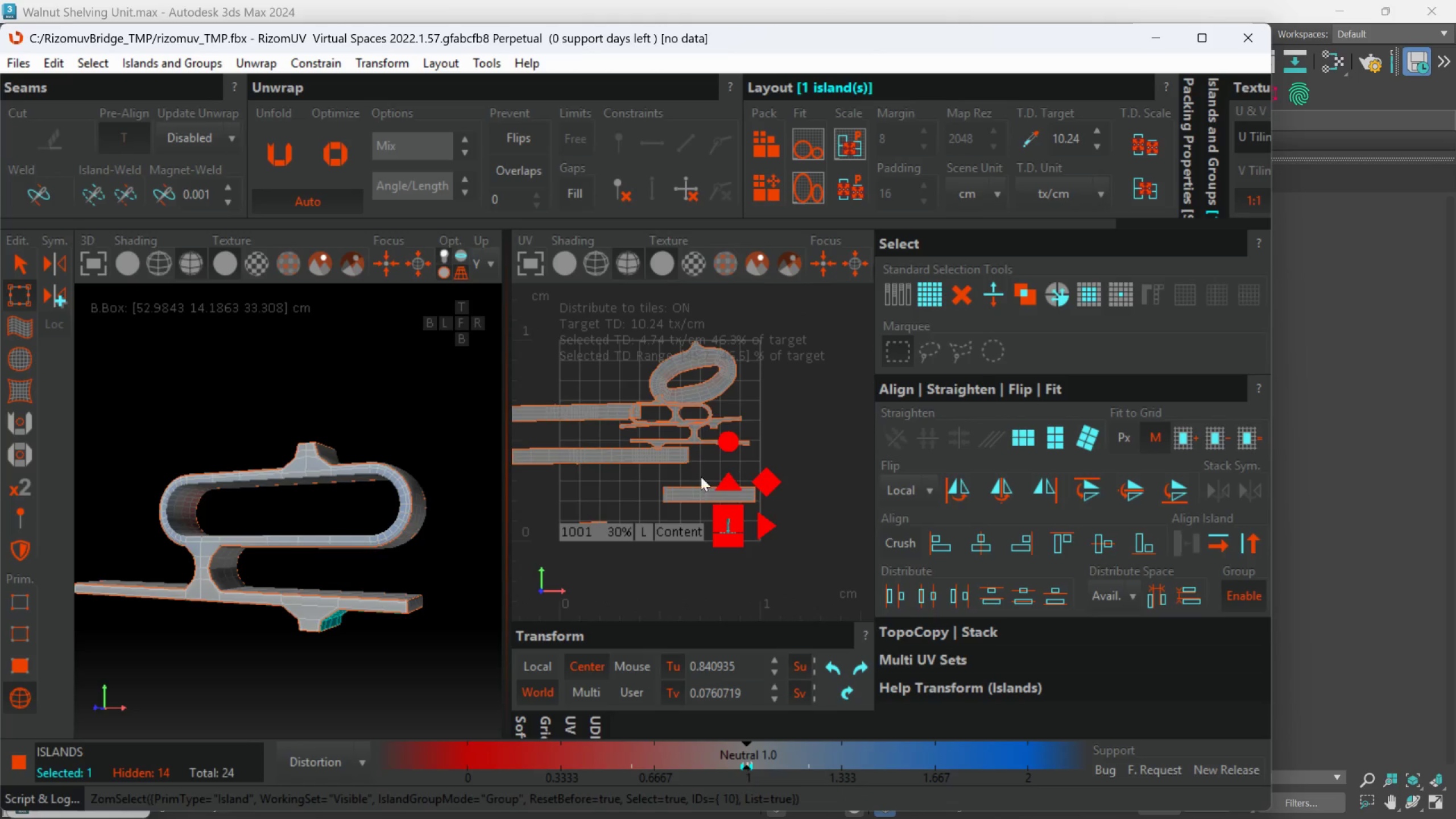 
hold_key(key=AltLeft, duration=0.75)
 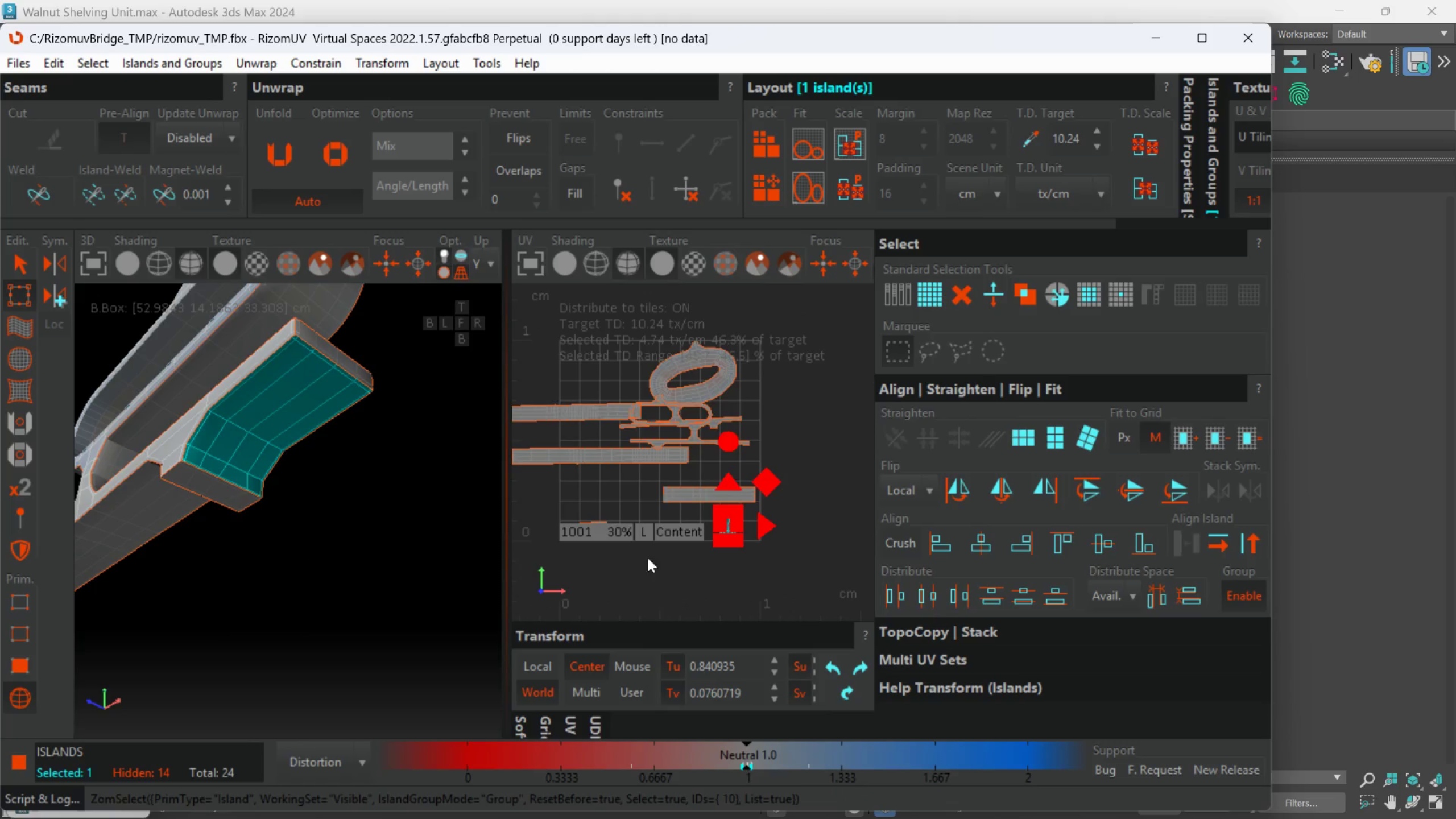 
scroll: coordinate [339, 613], scroll_direction: none, amount: 0.0
 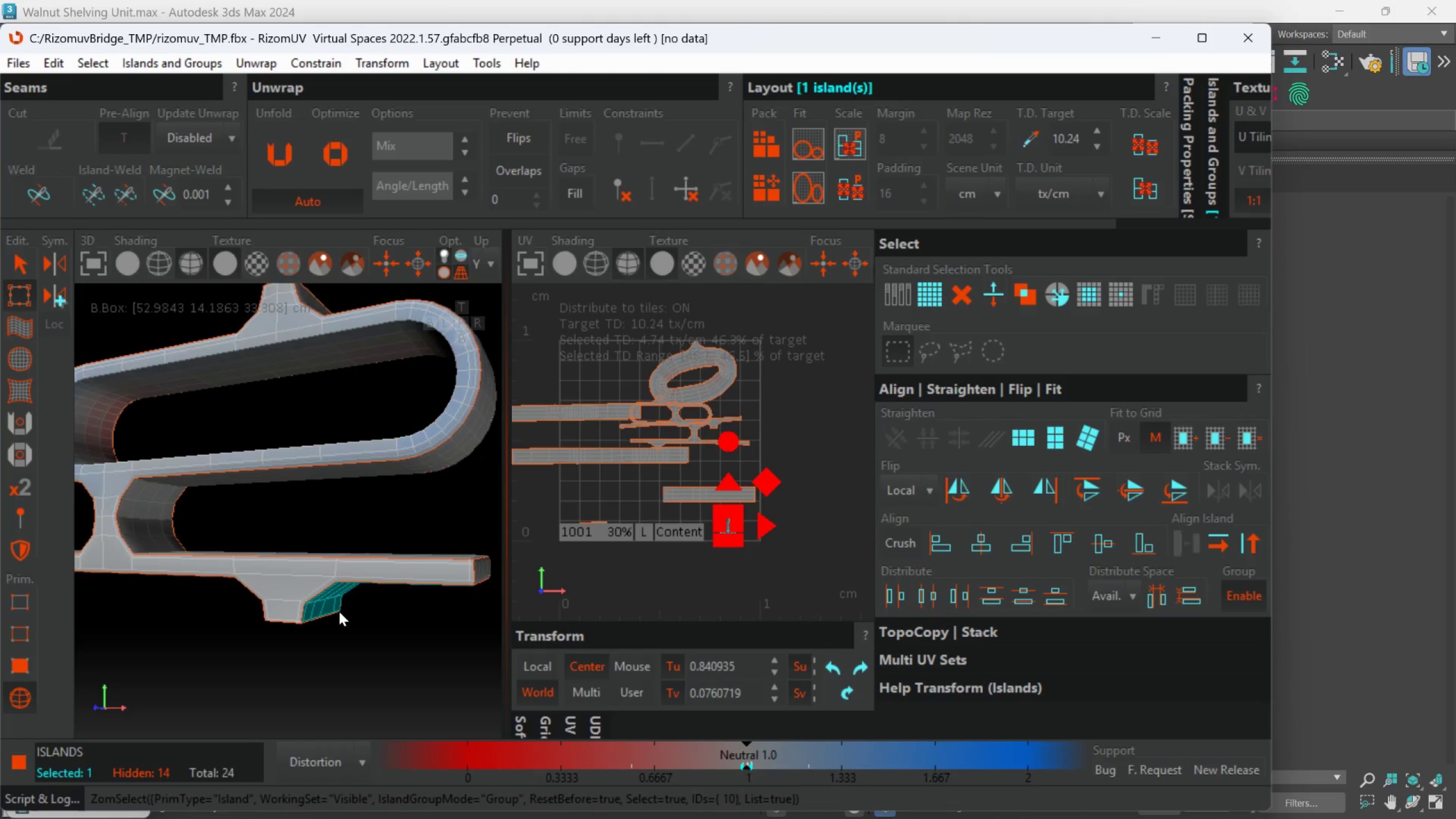 
scroll: coordinate [692, 555], scroll_direction: up, amount: 3.0
 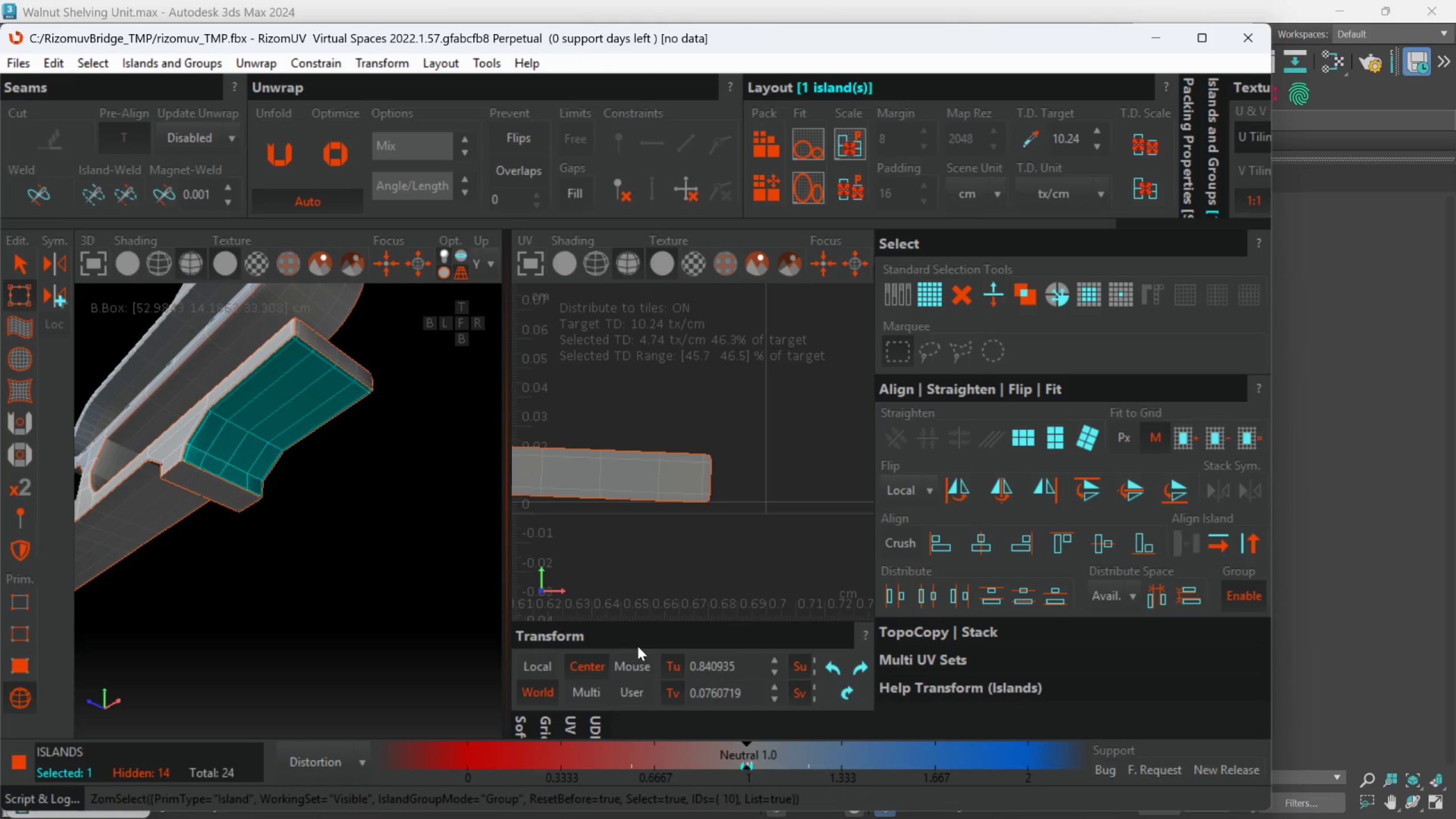 
scroll: coordinate [683, 587], scroll_direction: down, amount: 6.0
 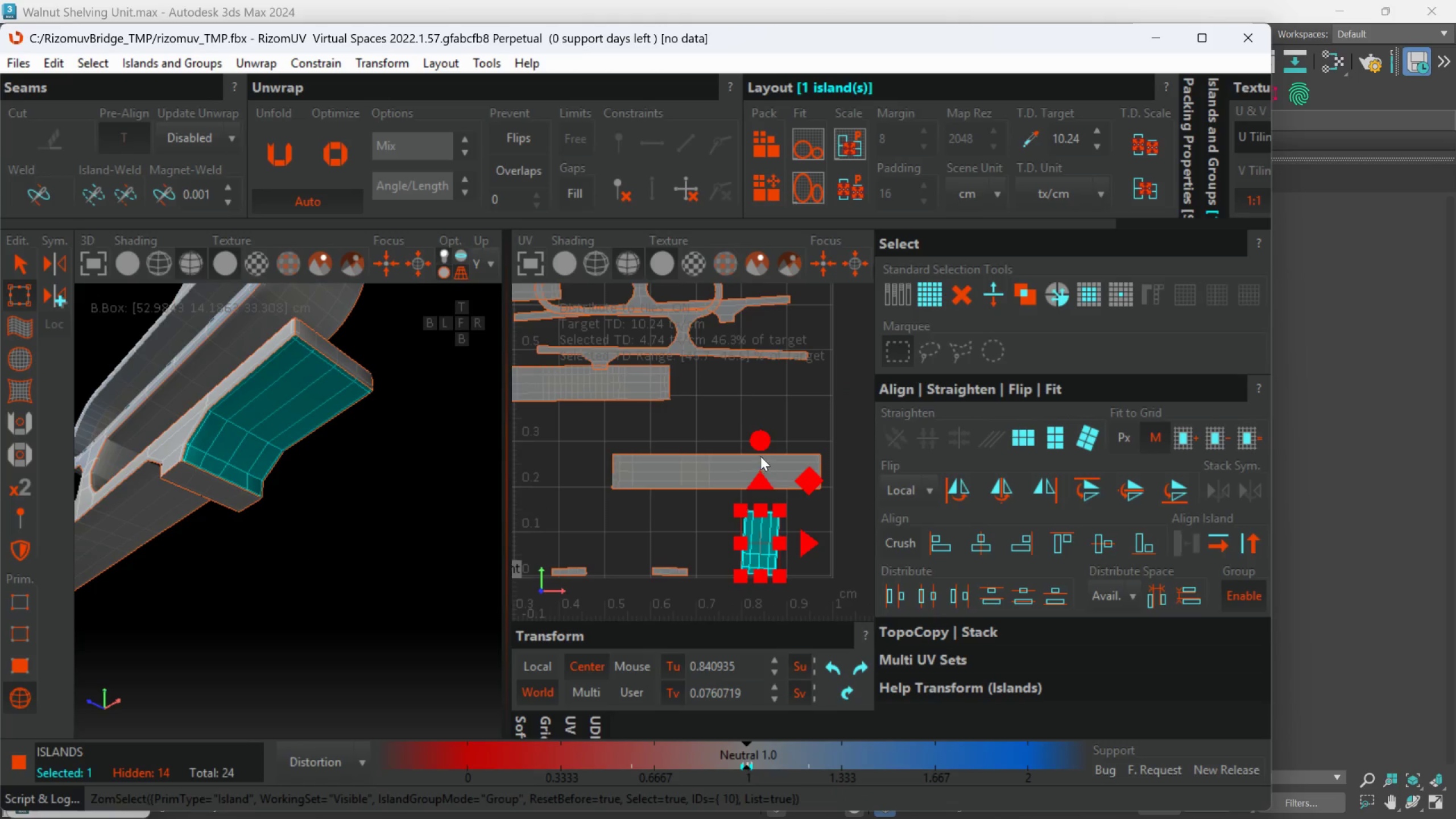 
left_click_drag(start_coordinate=[762, 451], to_coordinate=[823, 519])
 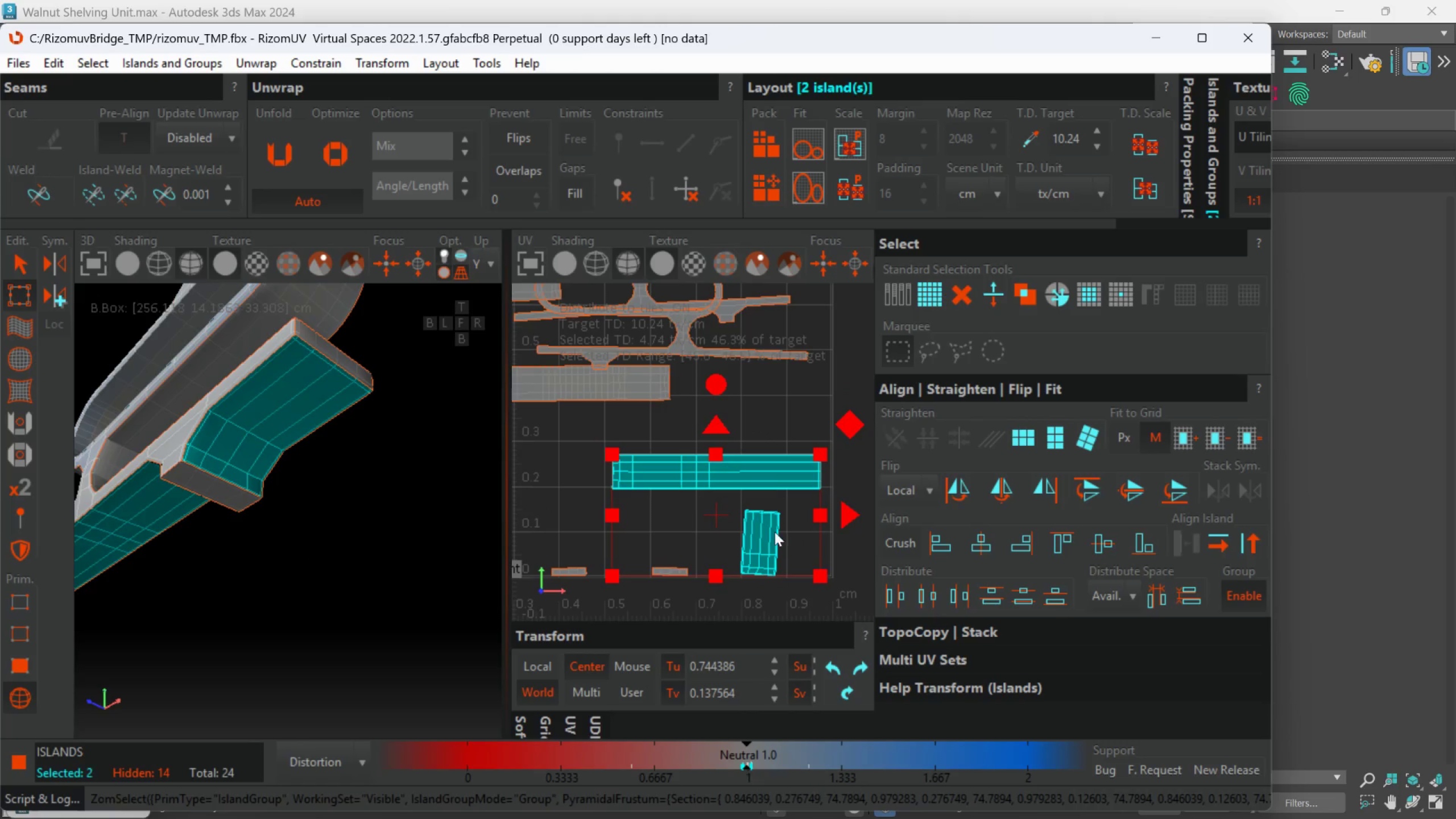 
left_click([770, 533])
 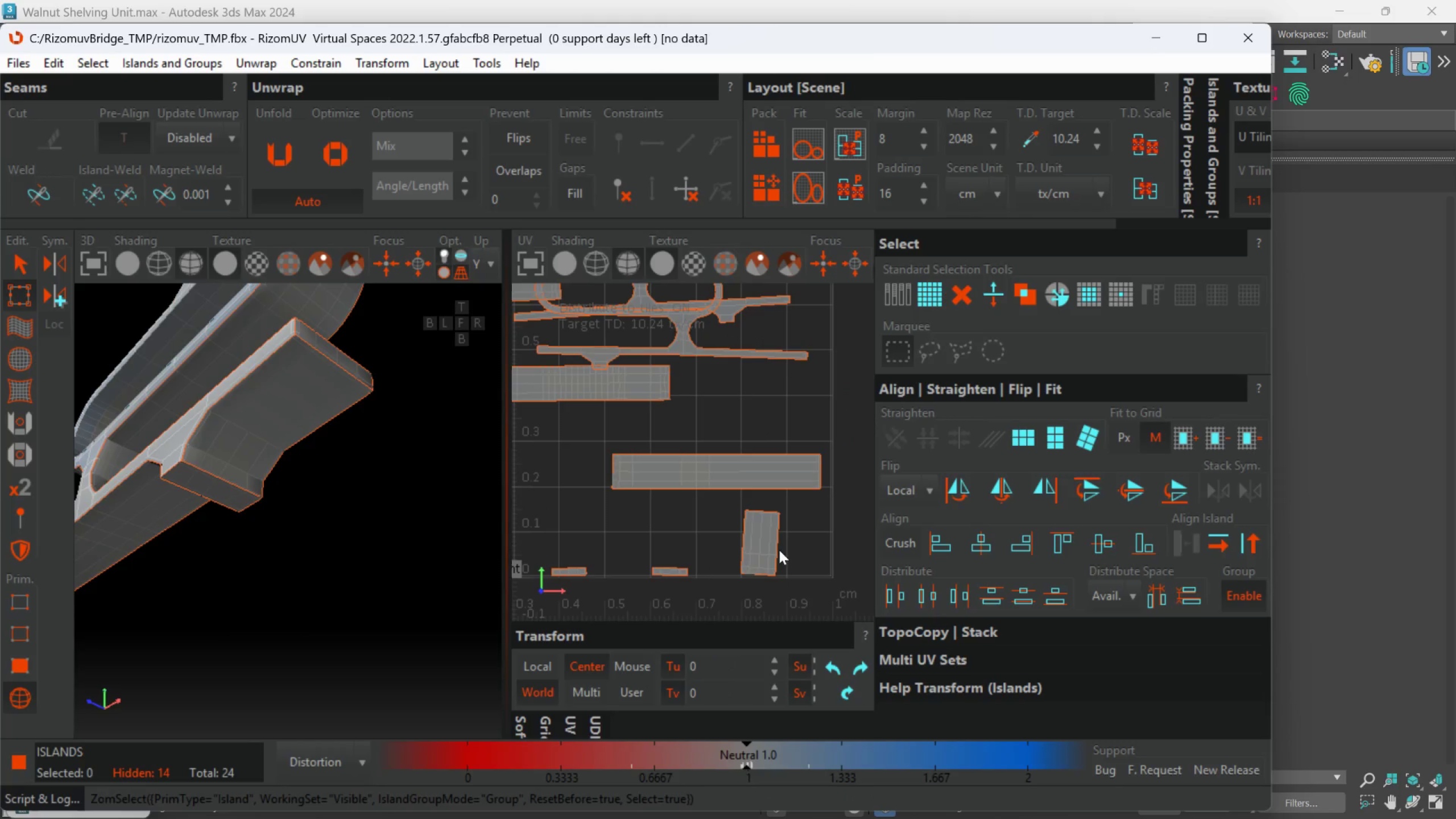 
double_click([764, 548])
 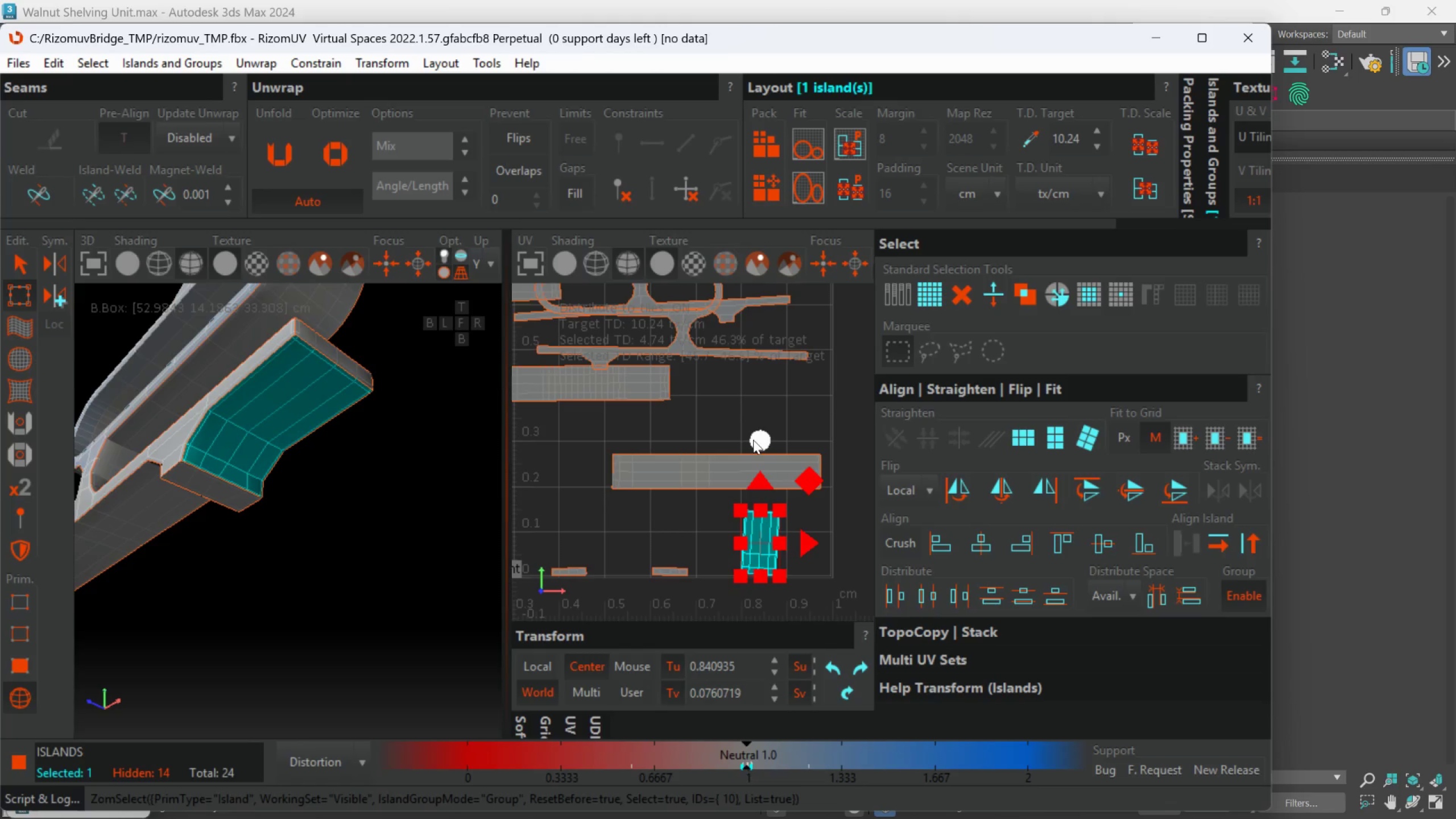 
left_click_drag(start_coordinate=[762, 441], to_coordinate=[872, 628])
 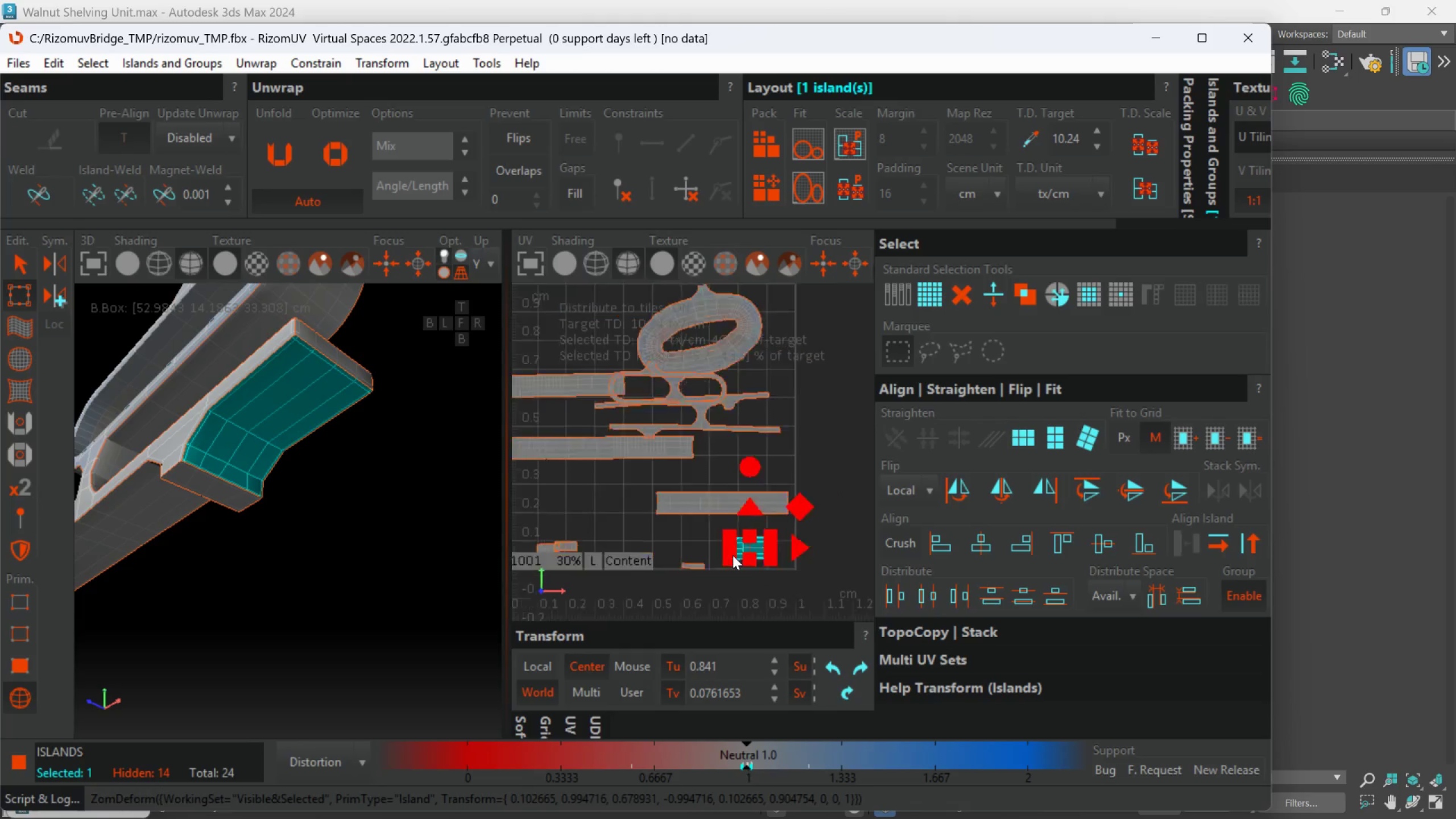 
scroll: coordinate [733, 555], scroll_direction: down, amount: 2.0
 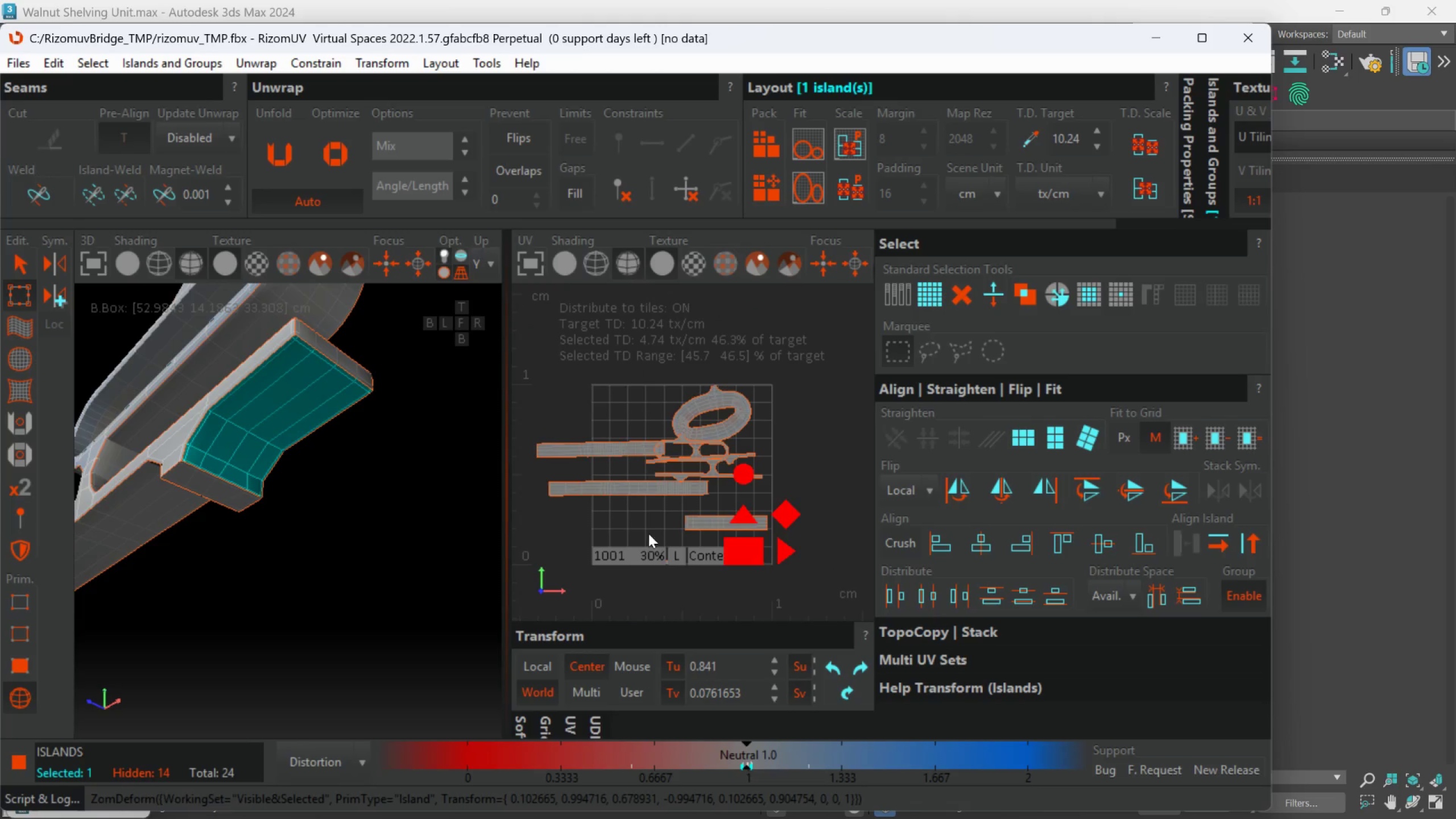 
left_click([1014, 443])
 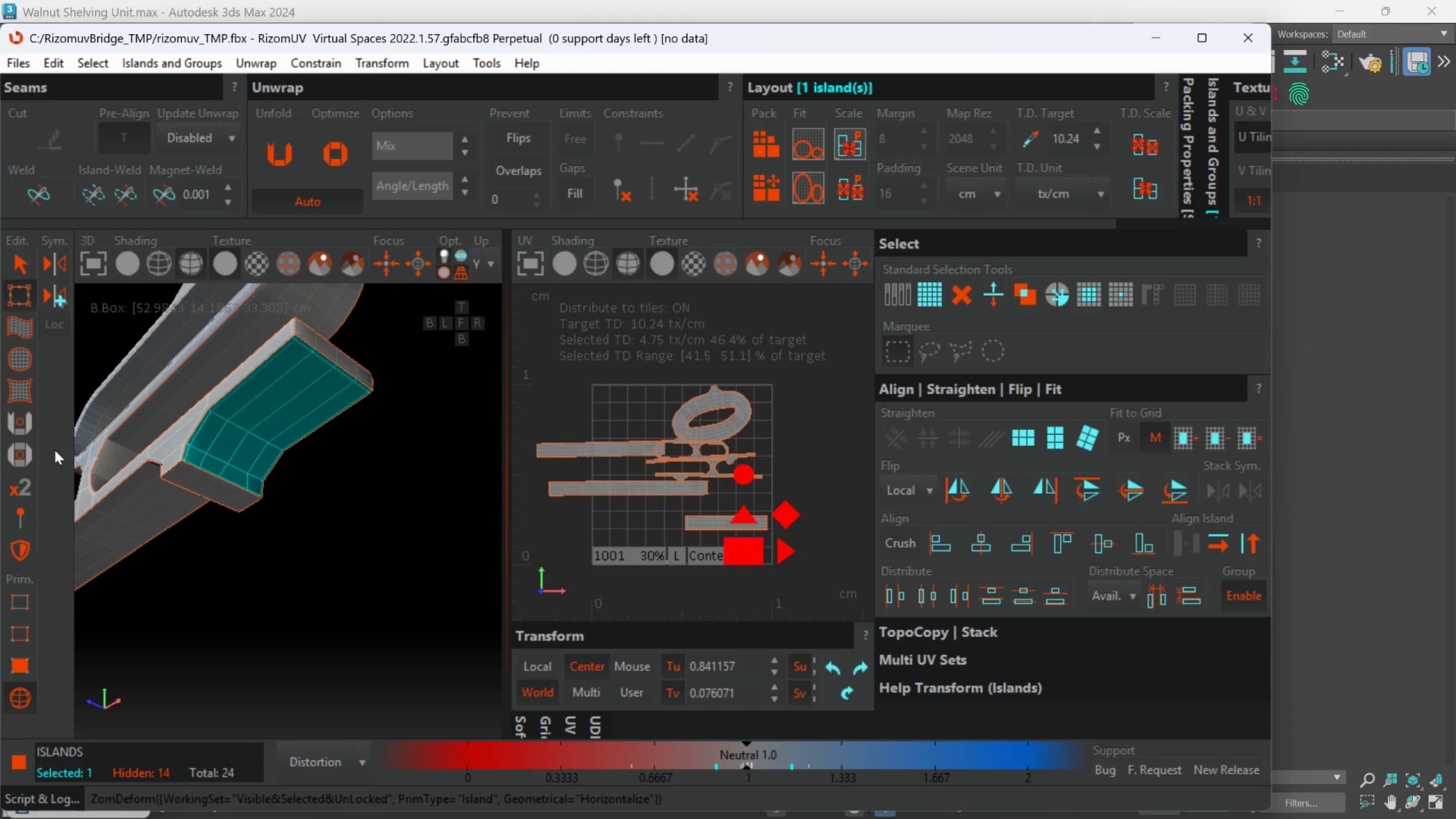 
scroll: coordinate [27, 464], scroll_direction: up, amount: 2.0
 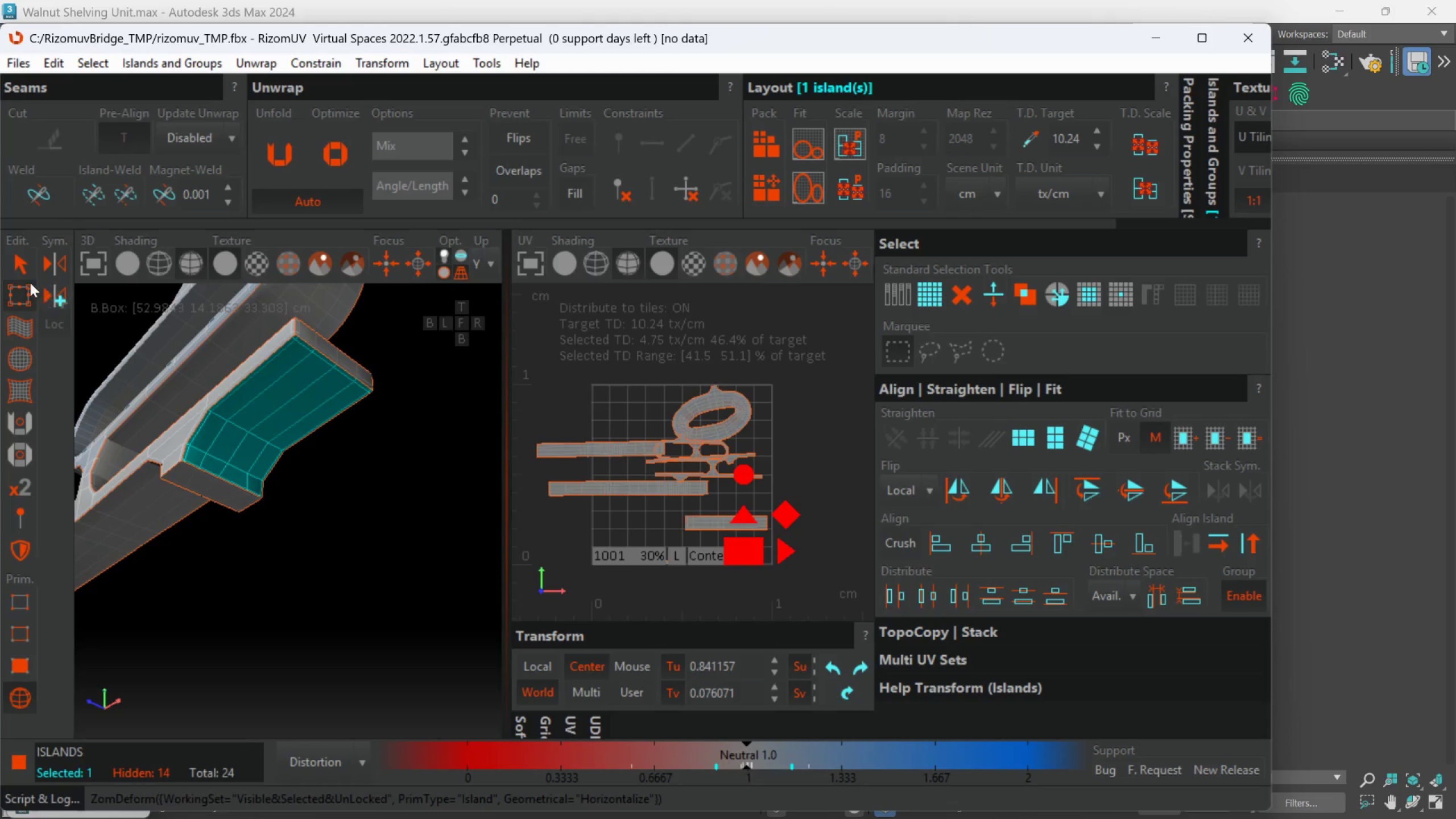 
left_click([19, 268])
 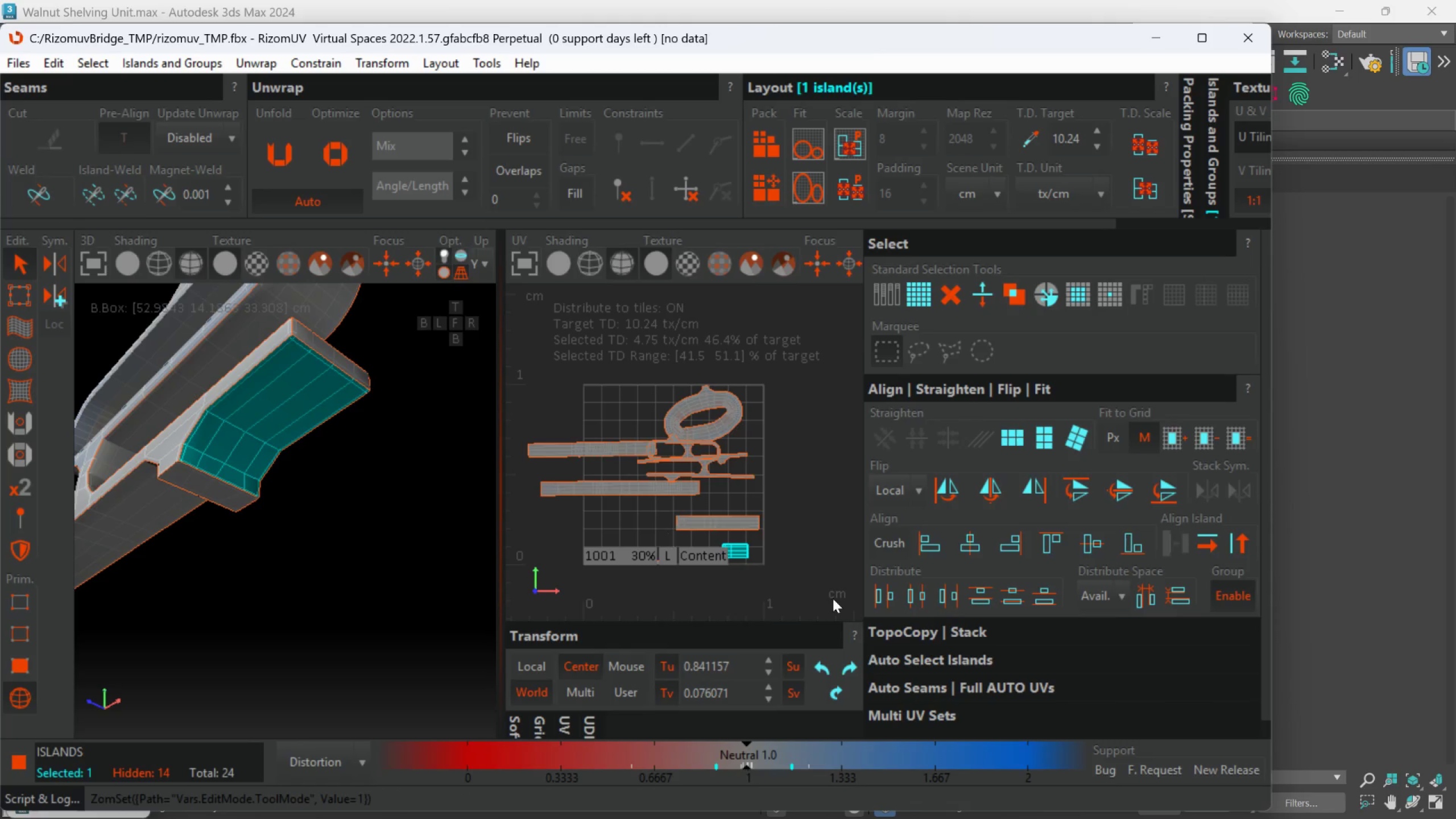 
left_click([838, 603])
 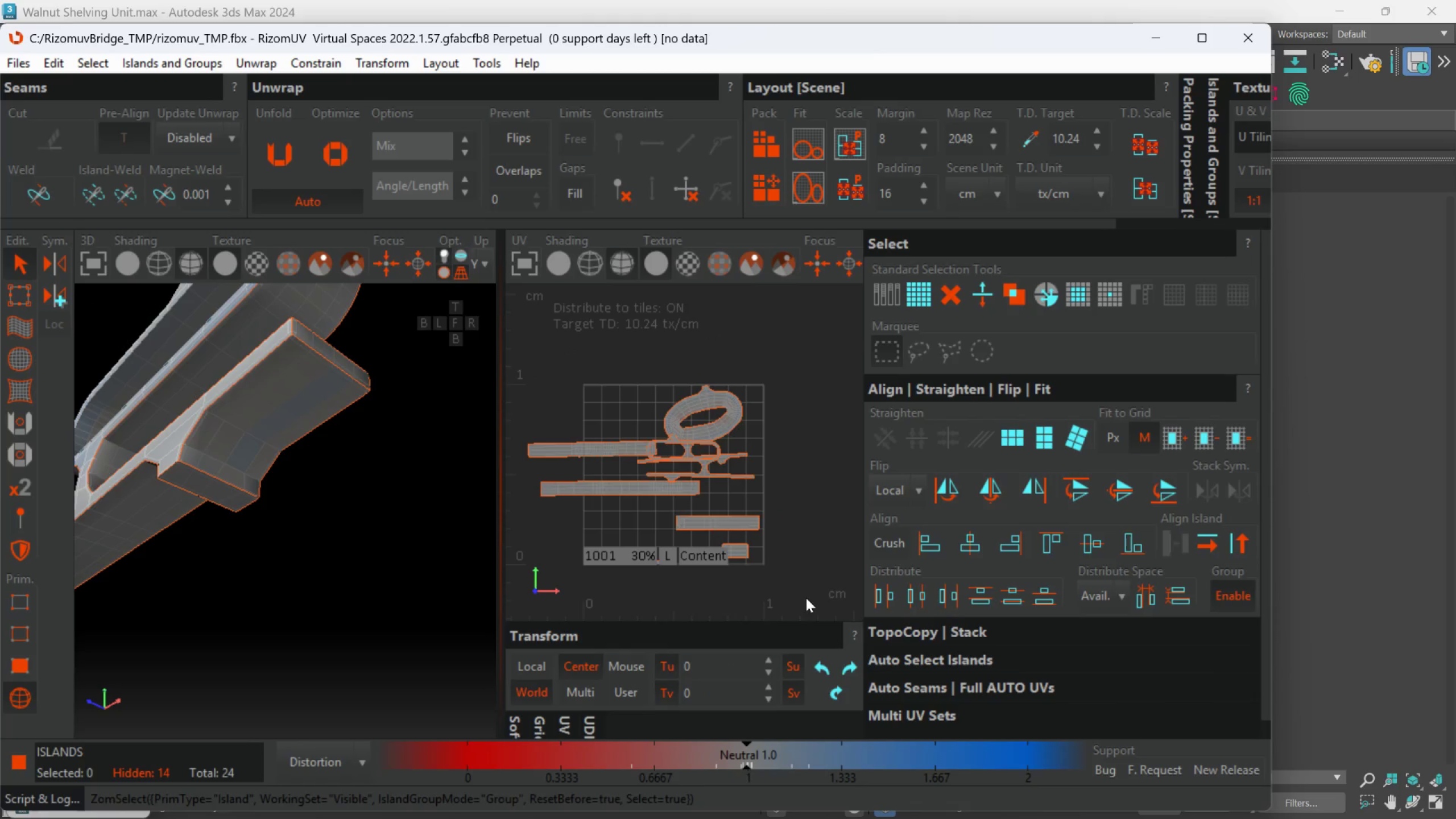 
left_click_drag(start_coordinate=[792, 597], to_coordinate=[512, 349])
 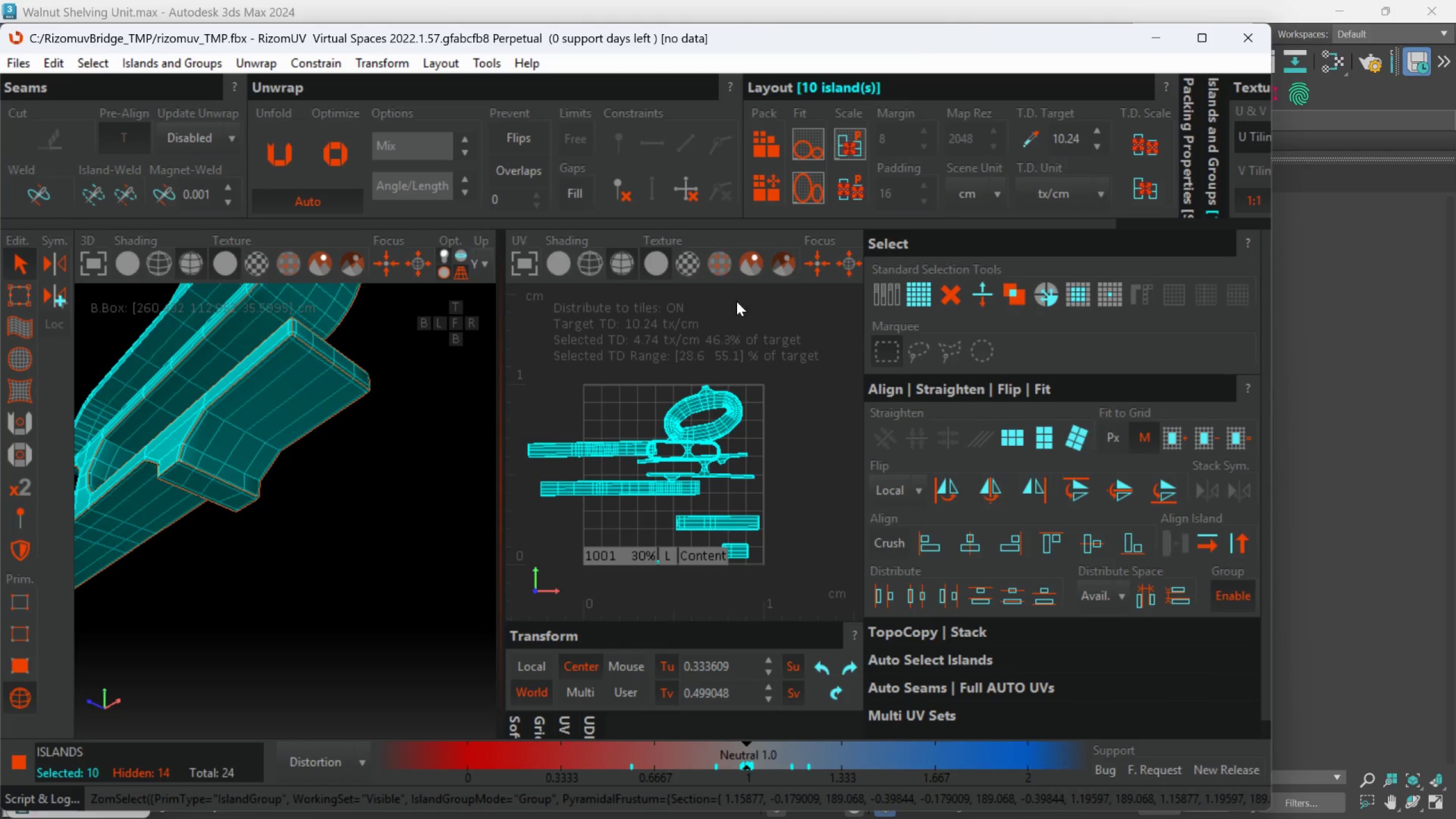 
left_click([751, 187])
 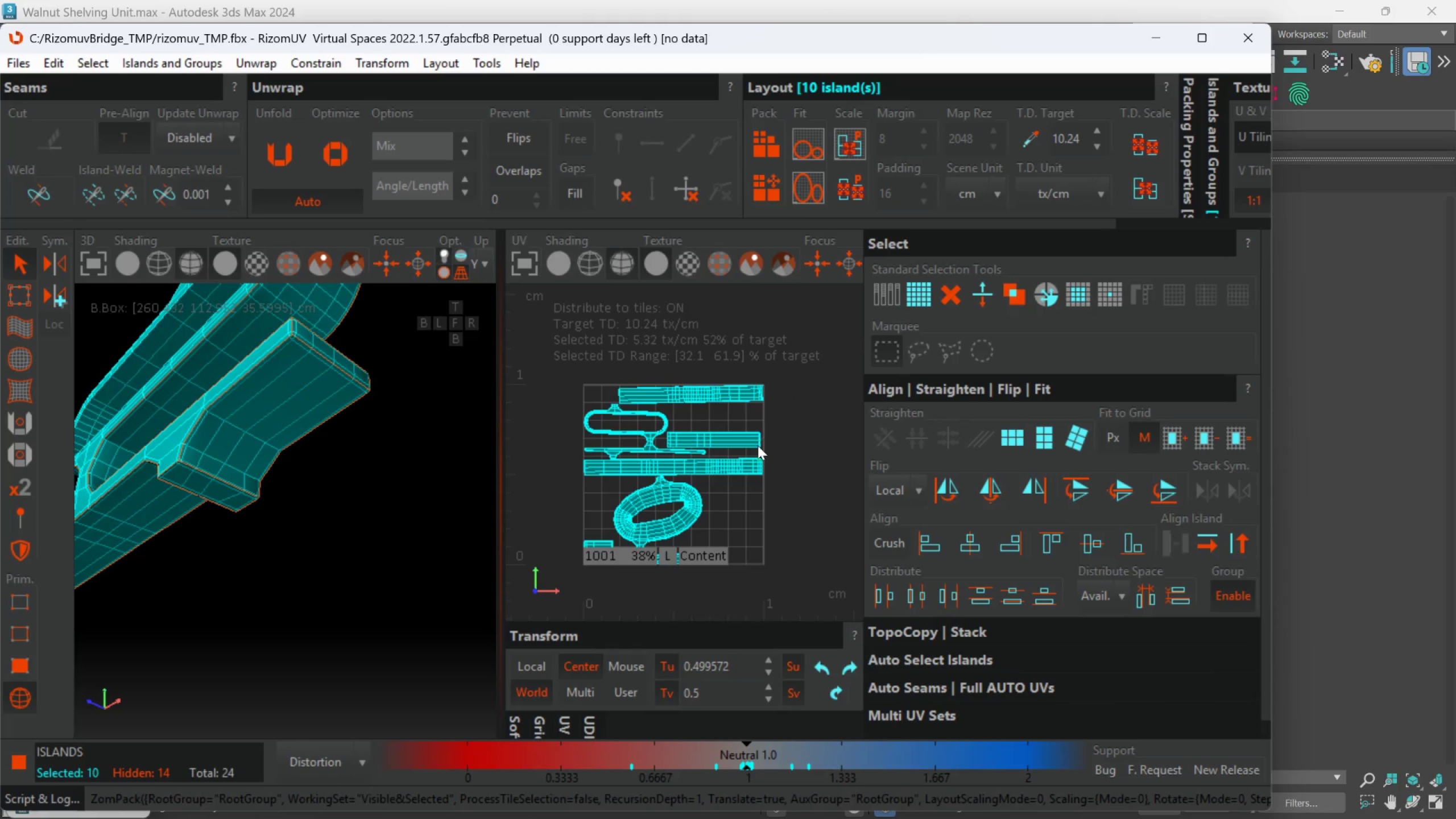 
scroll: coordinate [759, 452], scroll_direction: up, amount: 1.0
 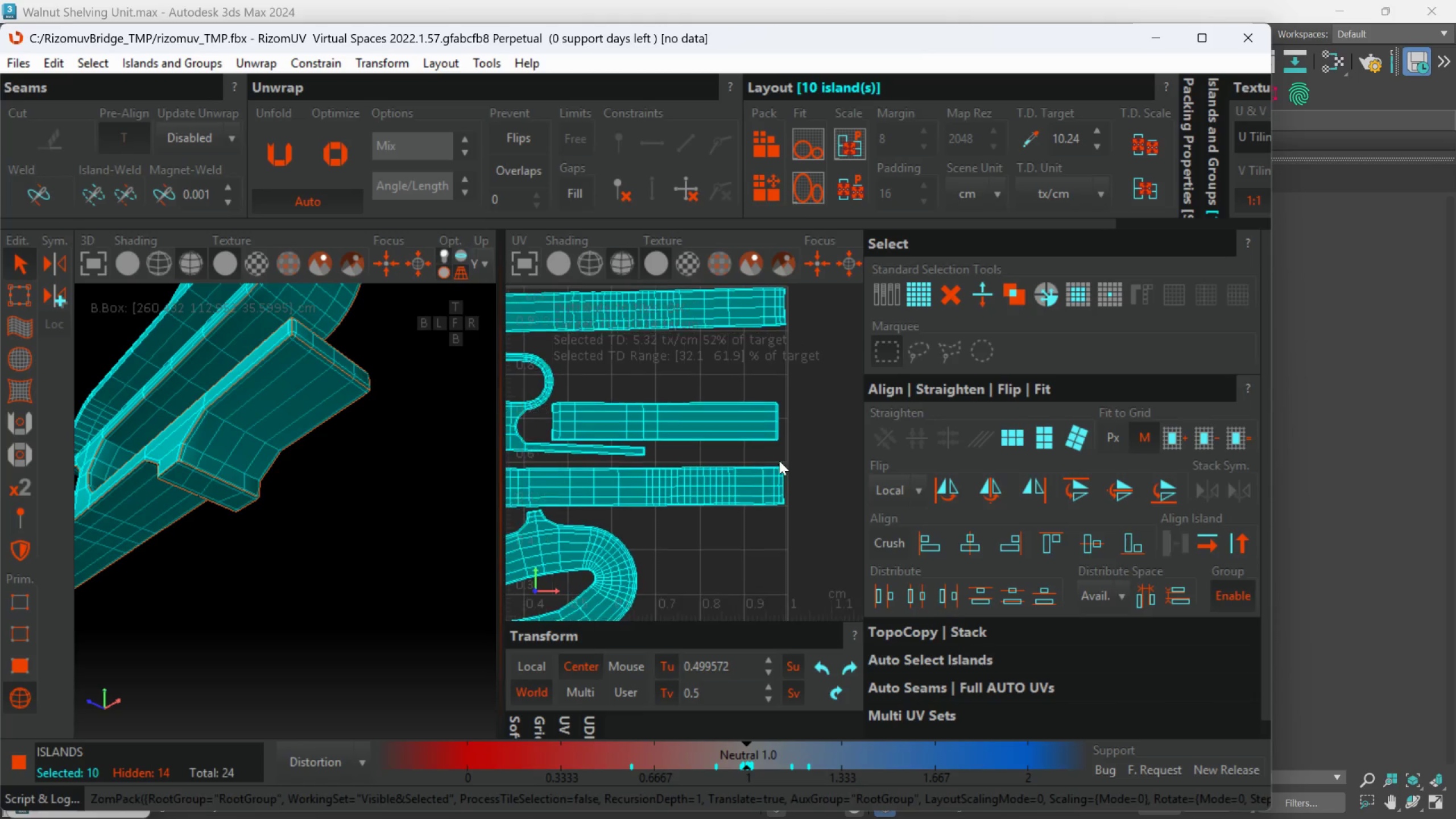 
left_click([826, 443])
 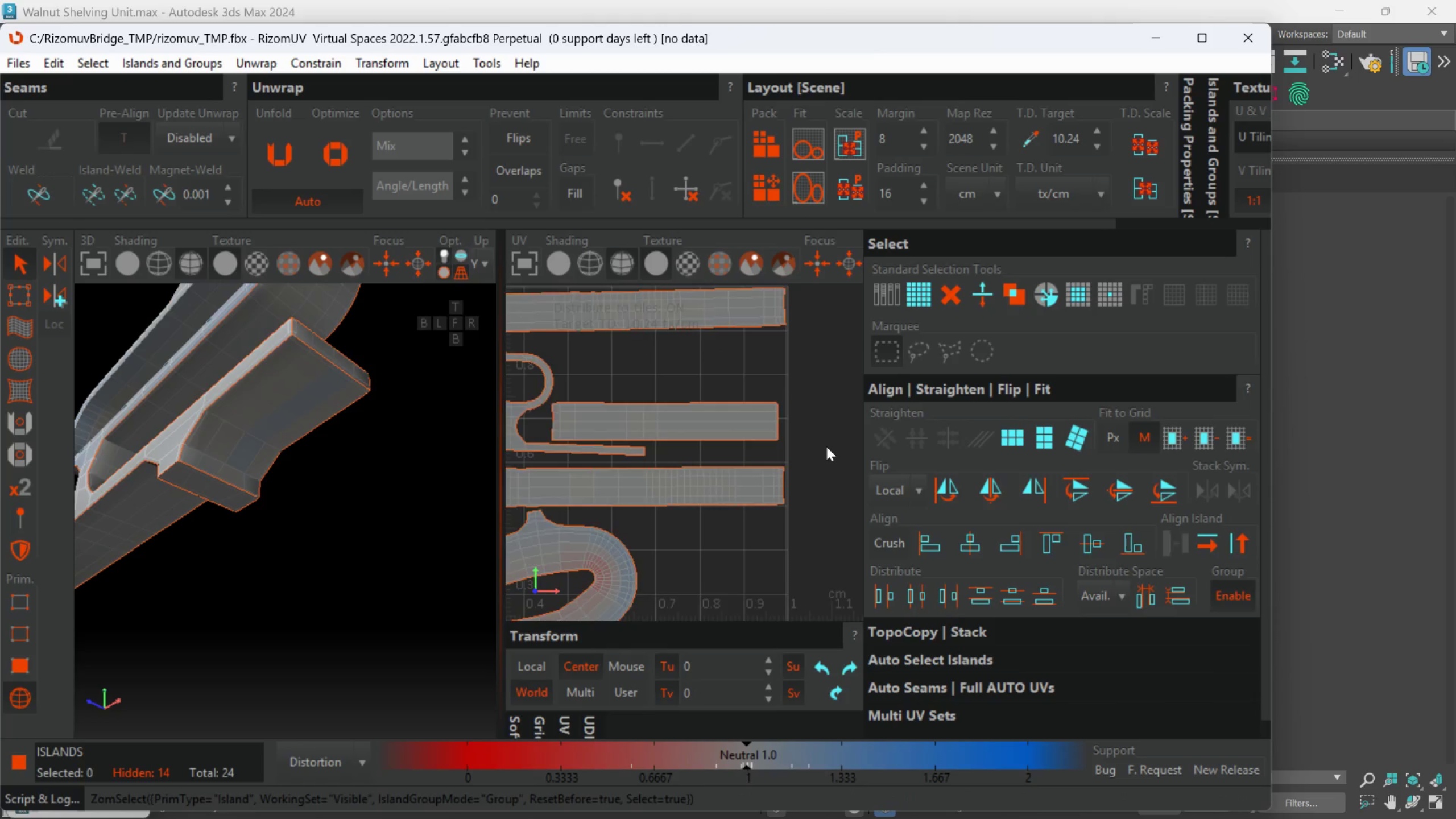 
scroll: coordinate [825, 450], scroll_direction: down, amount: 2.0
 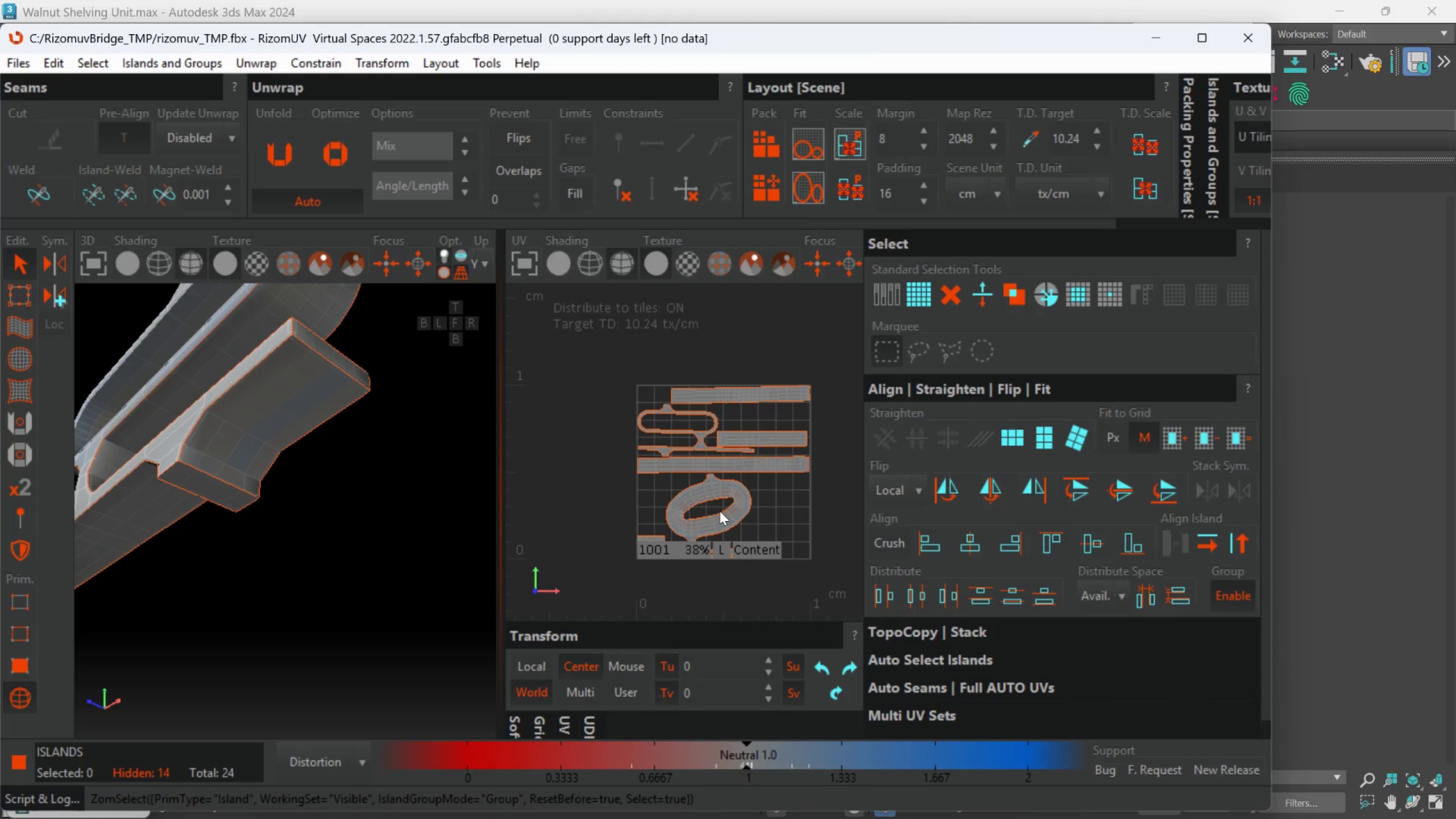 
scroll: coordinate [718, 511], scroll_direction: up, amount: 1.0
 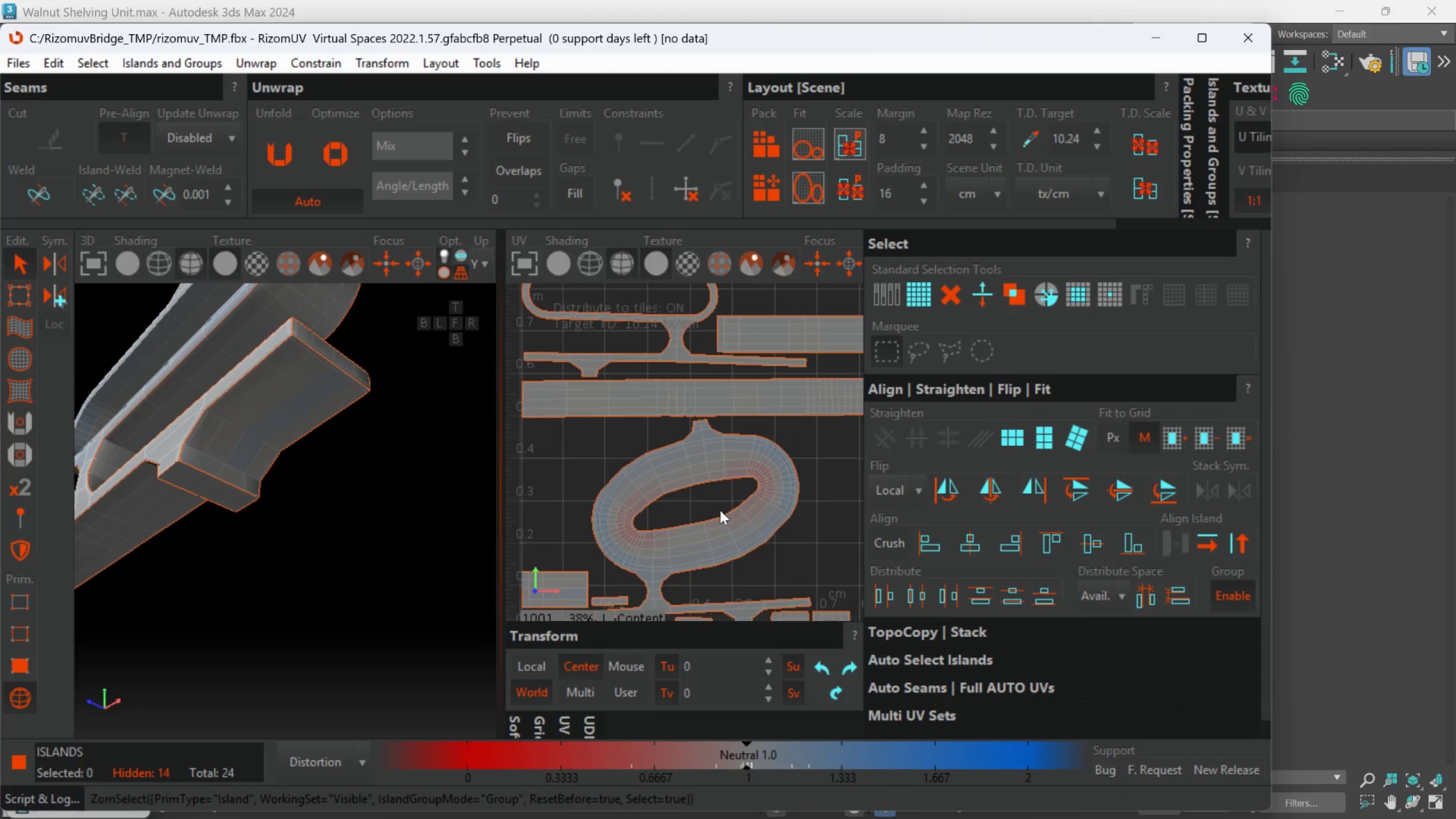 
scroll: coordinate [721, 509], scroll_direction: down, amount: 1.0
 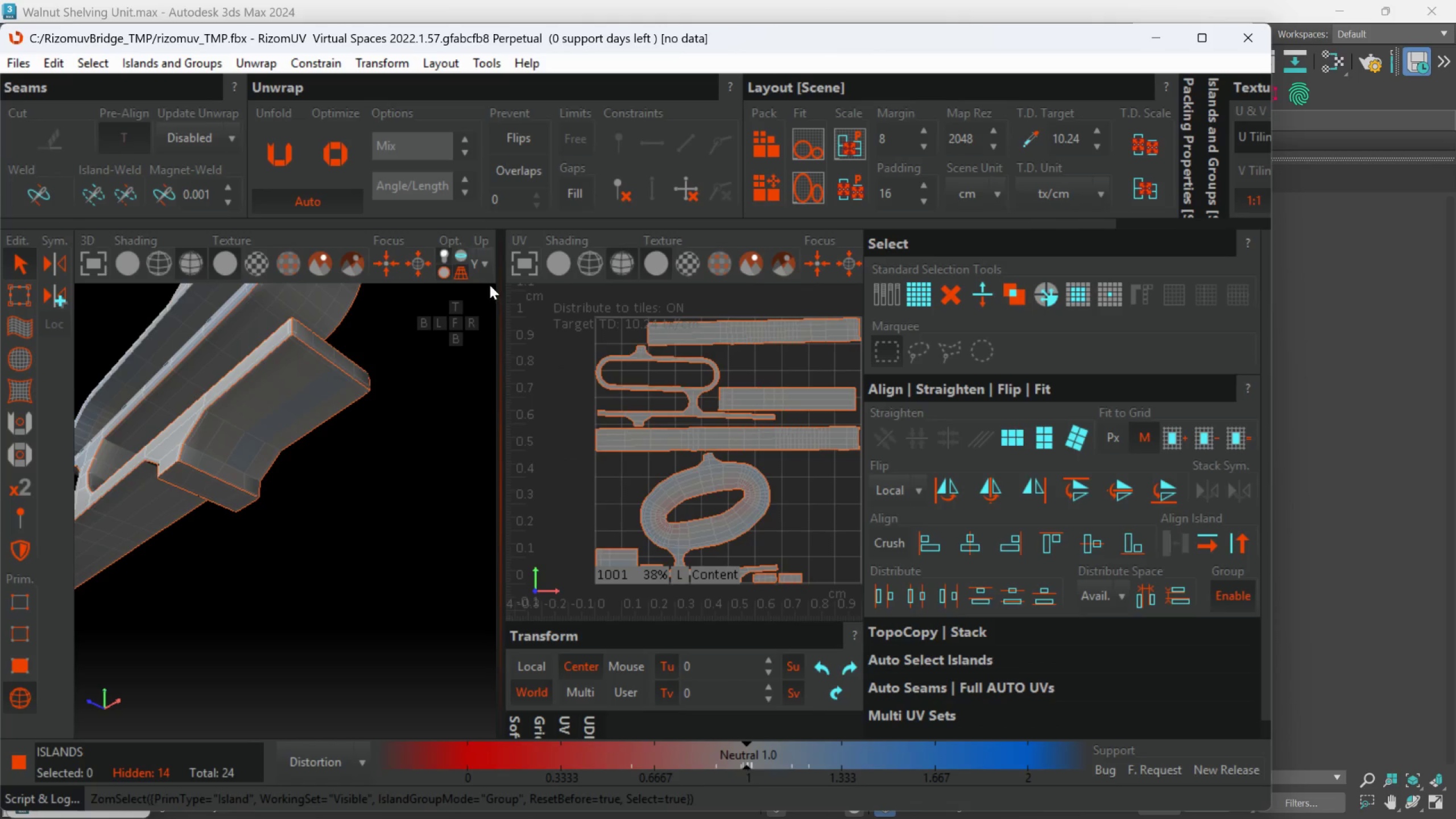 
left_click_drag(start_coordinate=[497, 291], to_coordinate=[696, 345])
 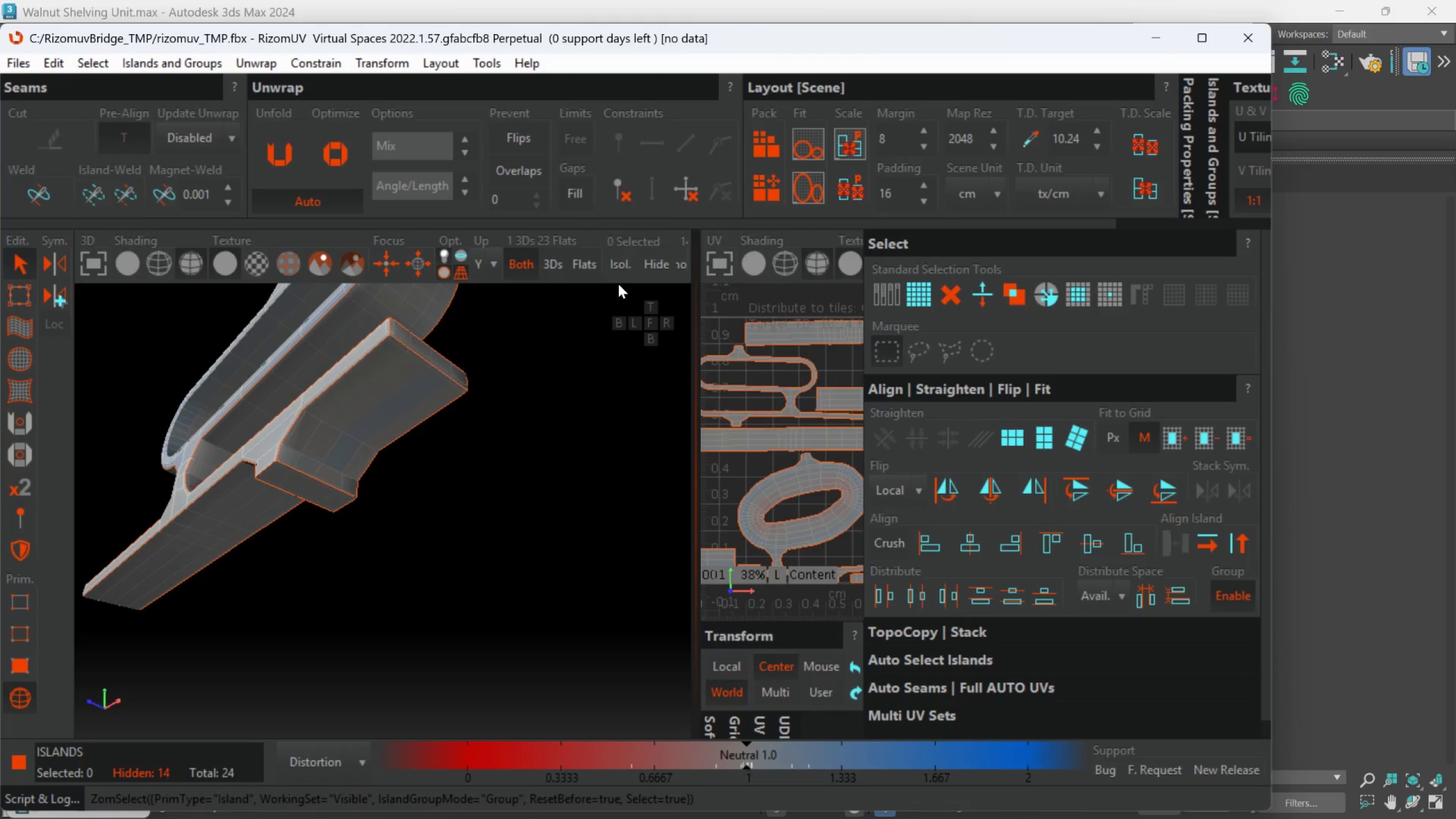 
left_click([619, 278])
 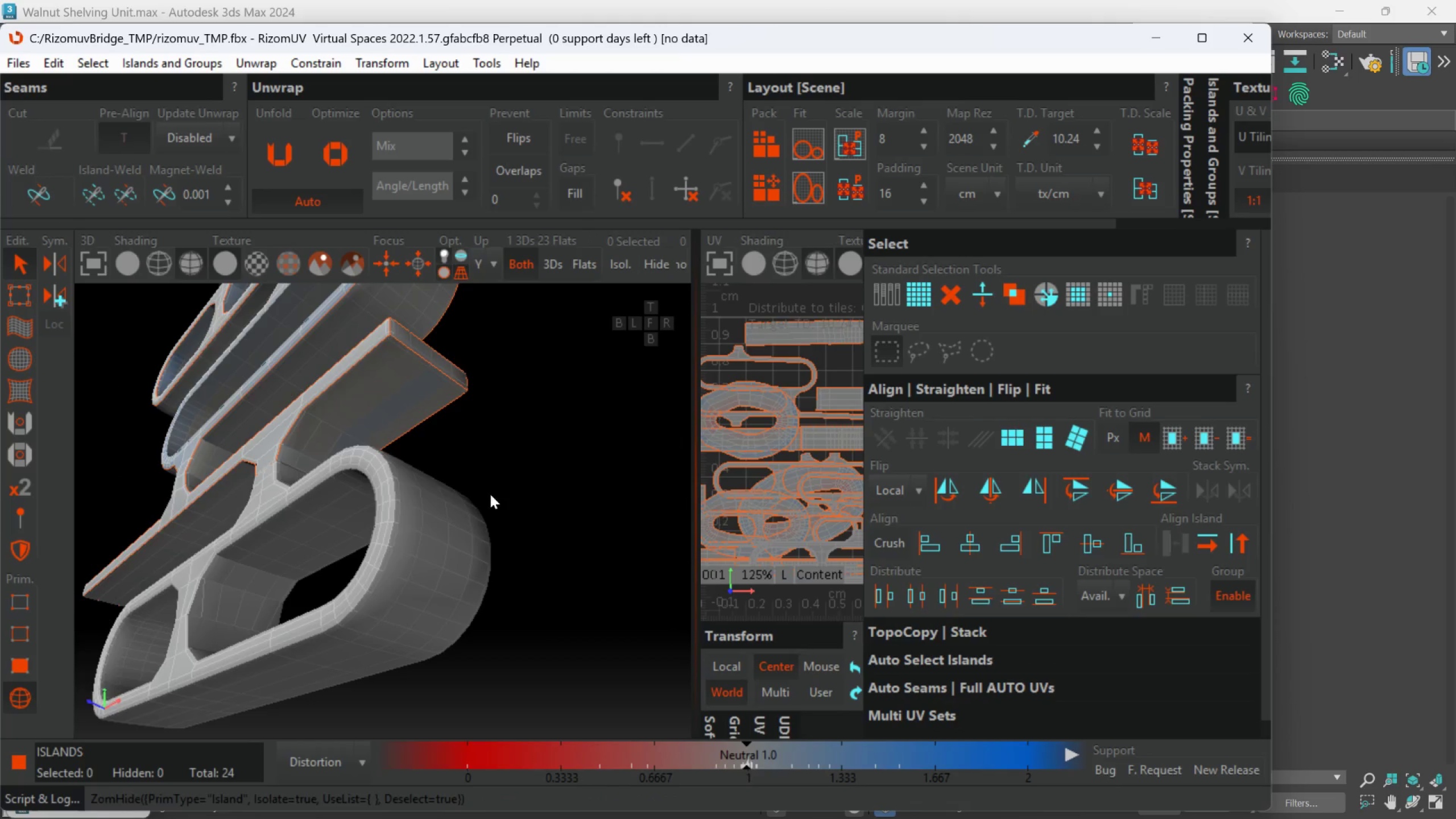 
scroll: coordinate [482, 540], scroll_direction: down, amount: 3.0
 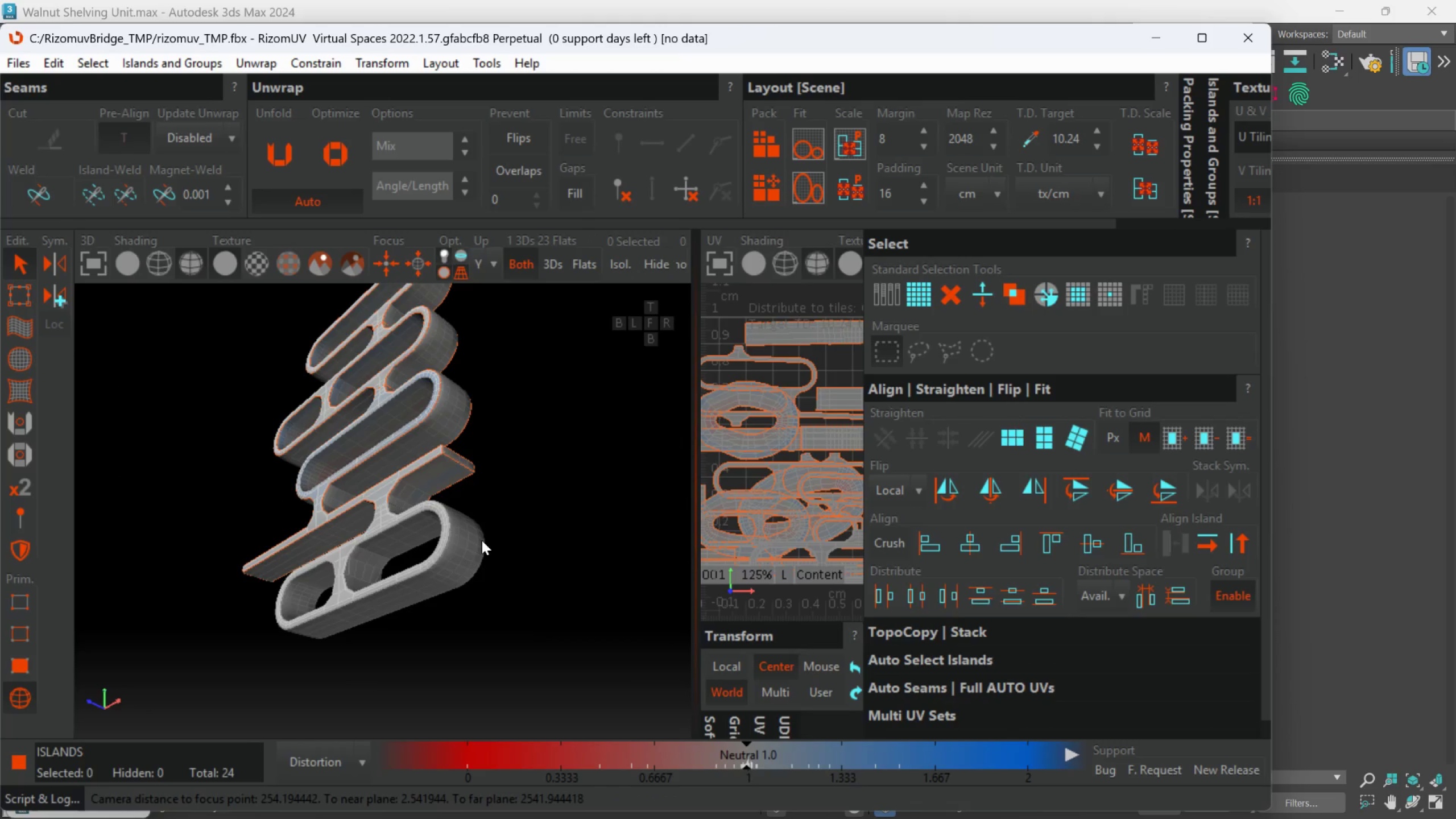 
scroll: coordinate [462, 534], scroll_direction: up, amount: 1.0
 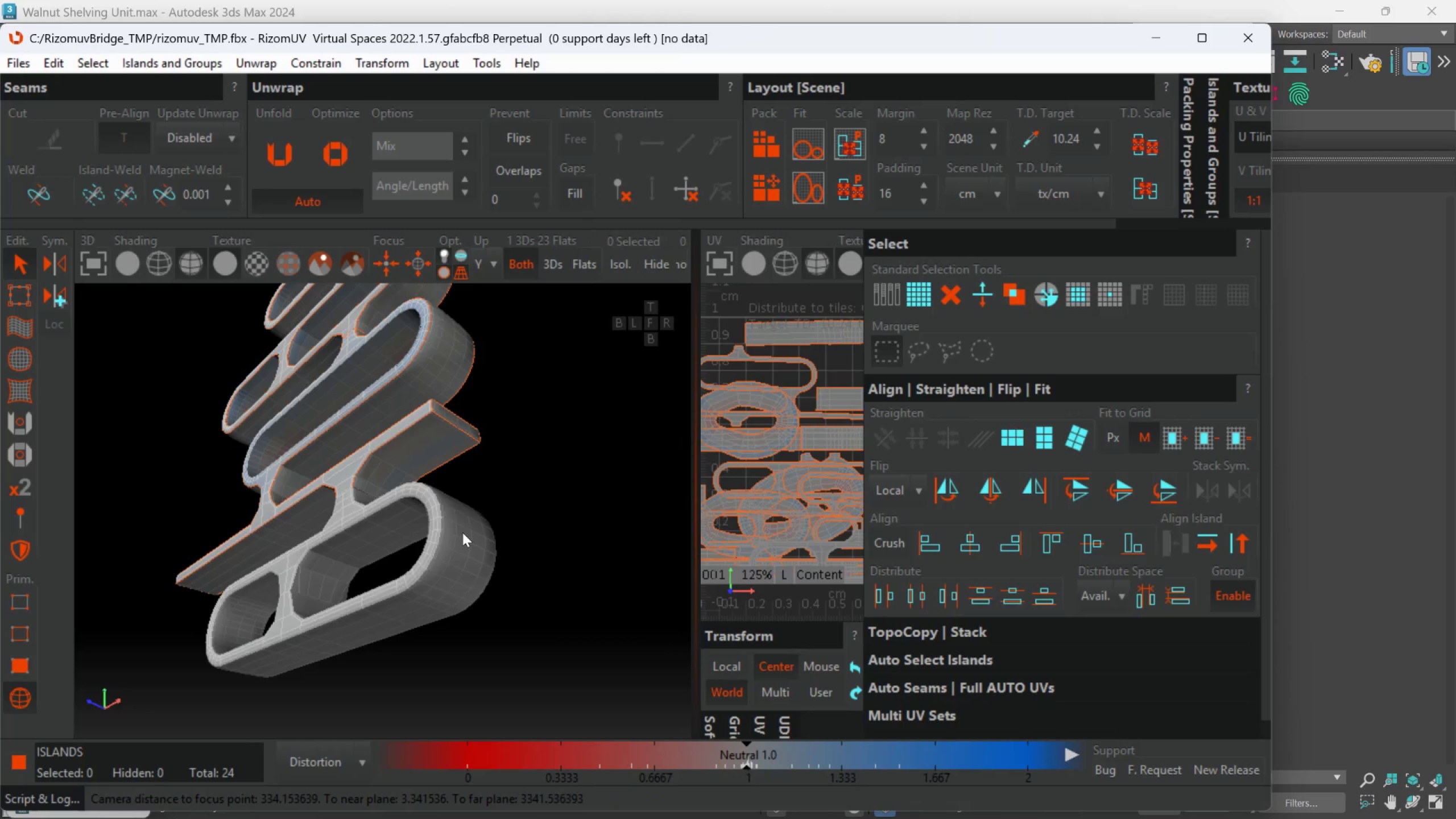 
left_click([462, 532])
 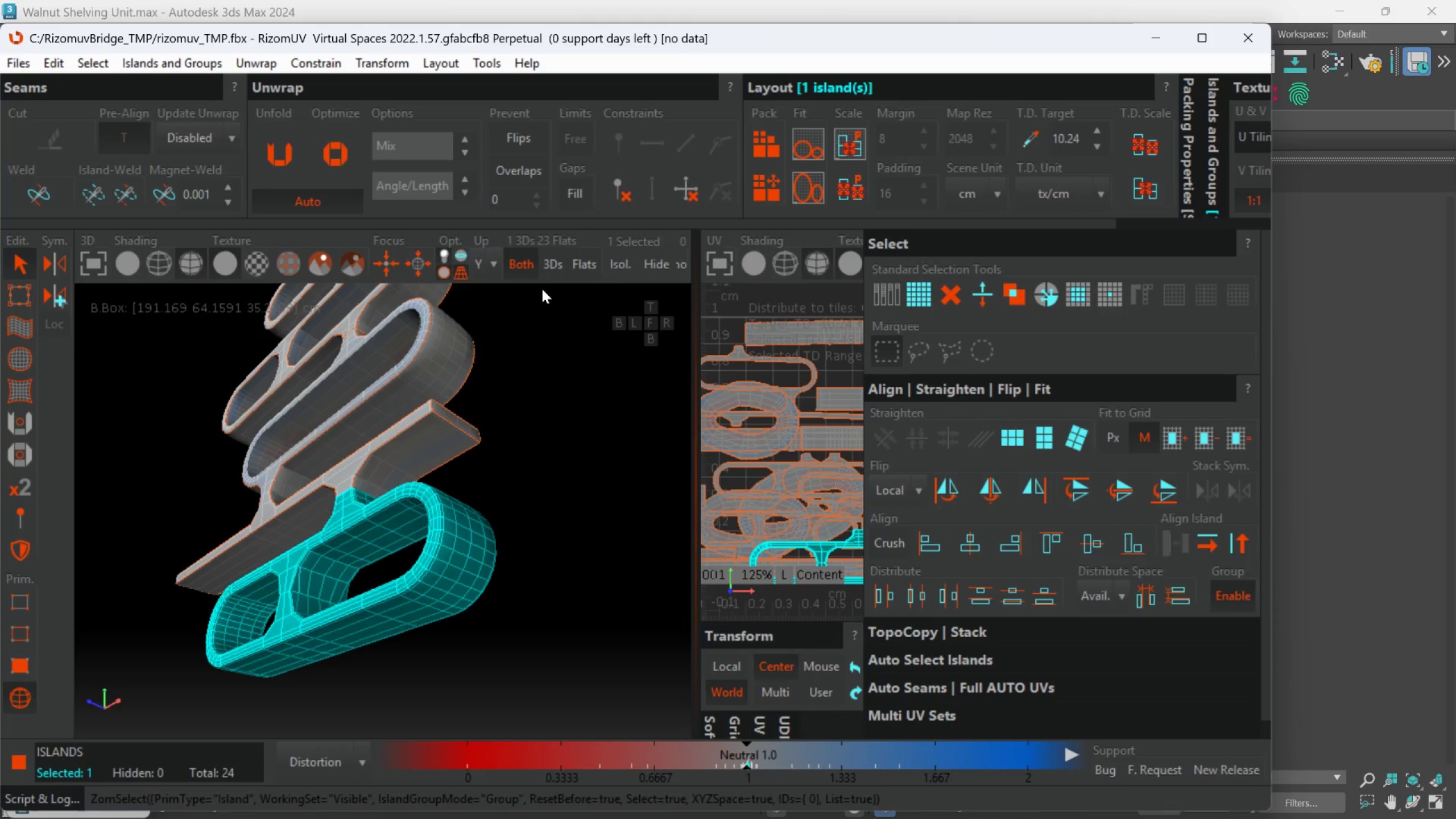 
left_click([614, 272])
 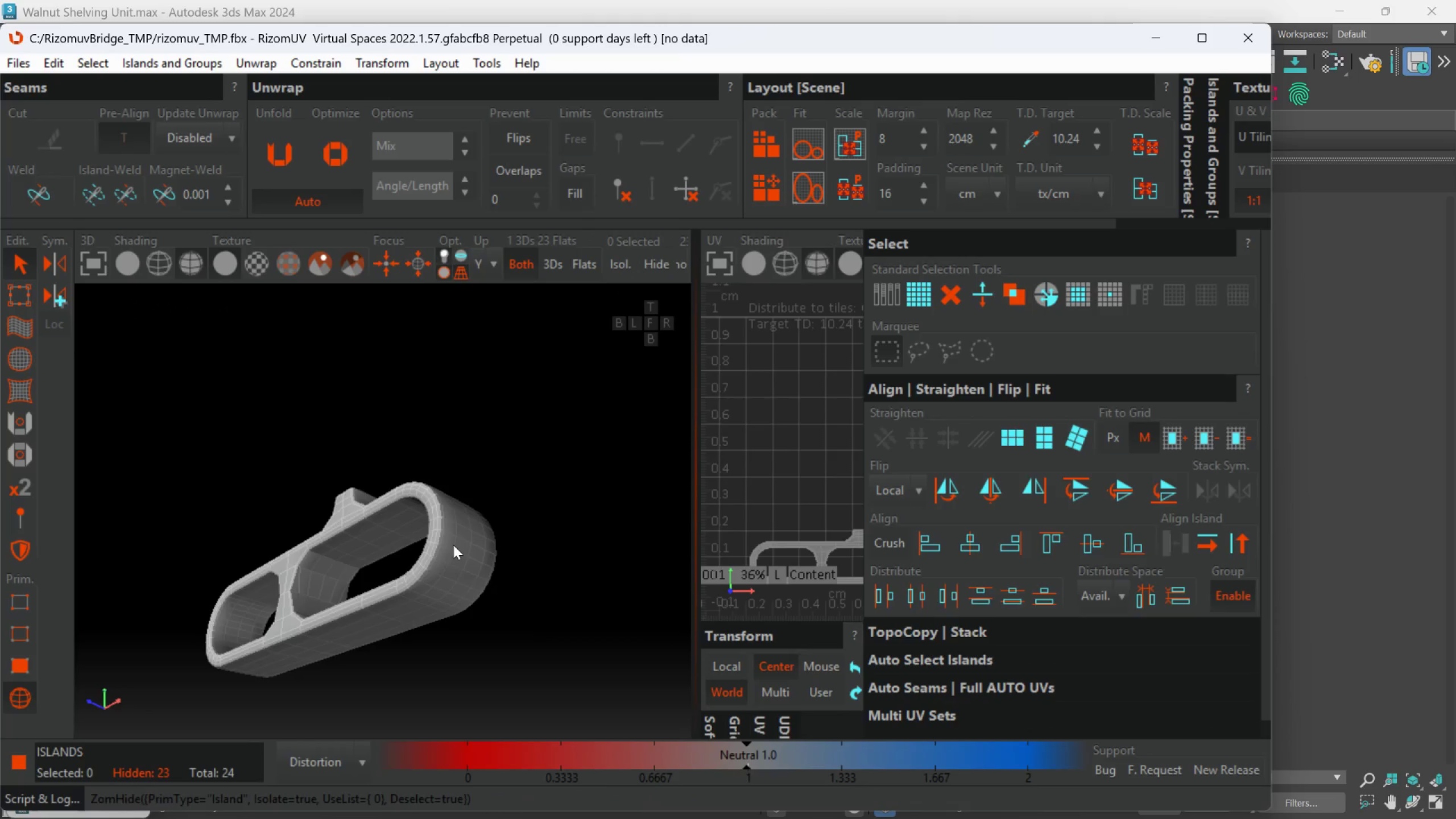 
hold_key(key=AltLeft, duration=0.47)
 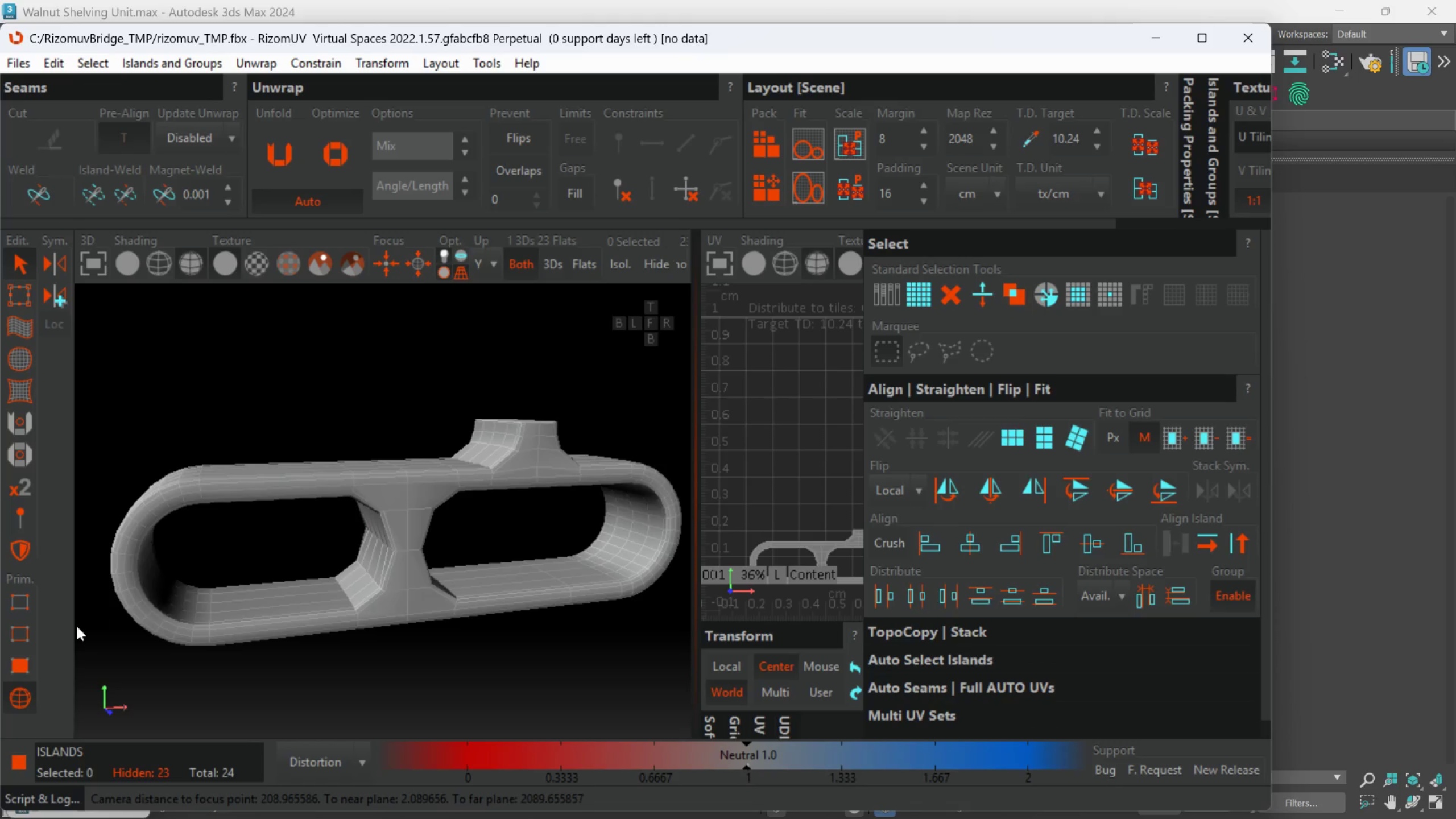 
left_click([31, 639])
 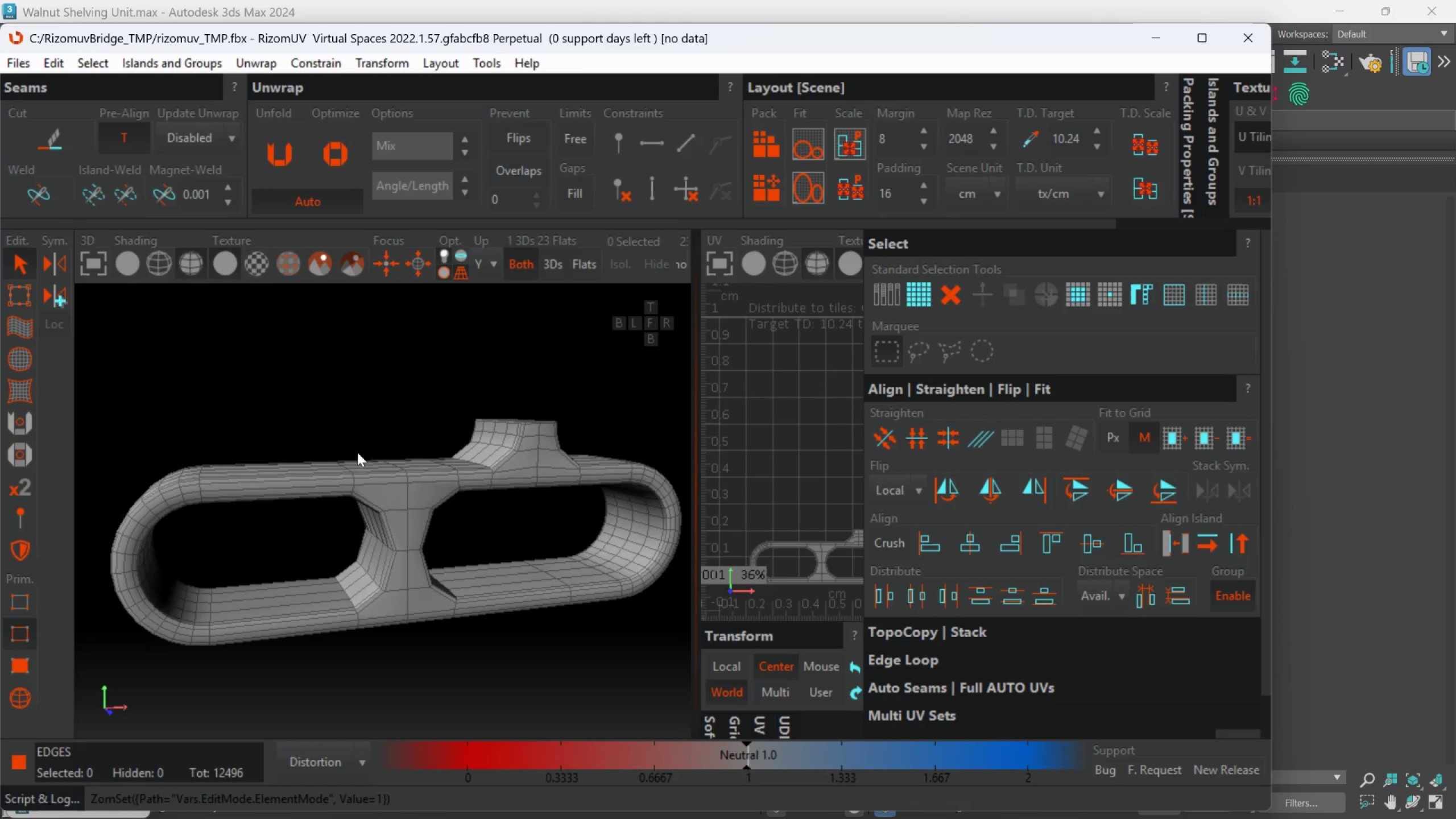 
hold_key(key=AltLeft, duration=0.38)
 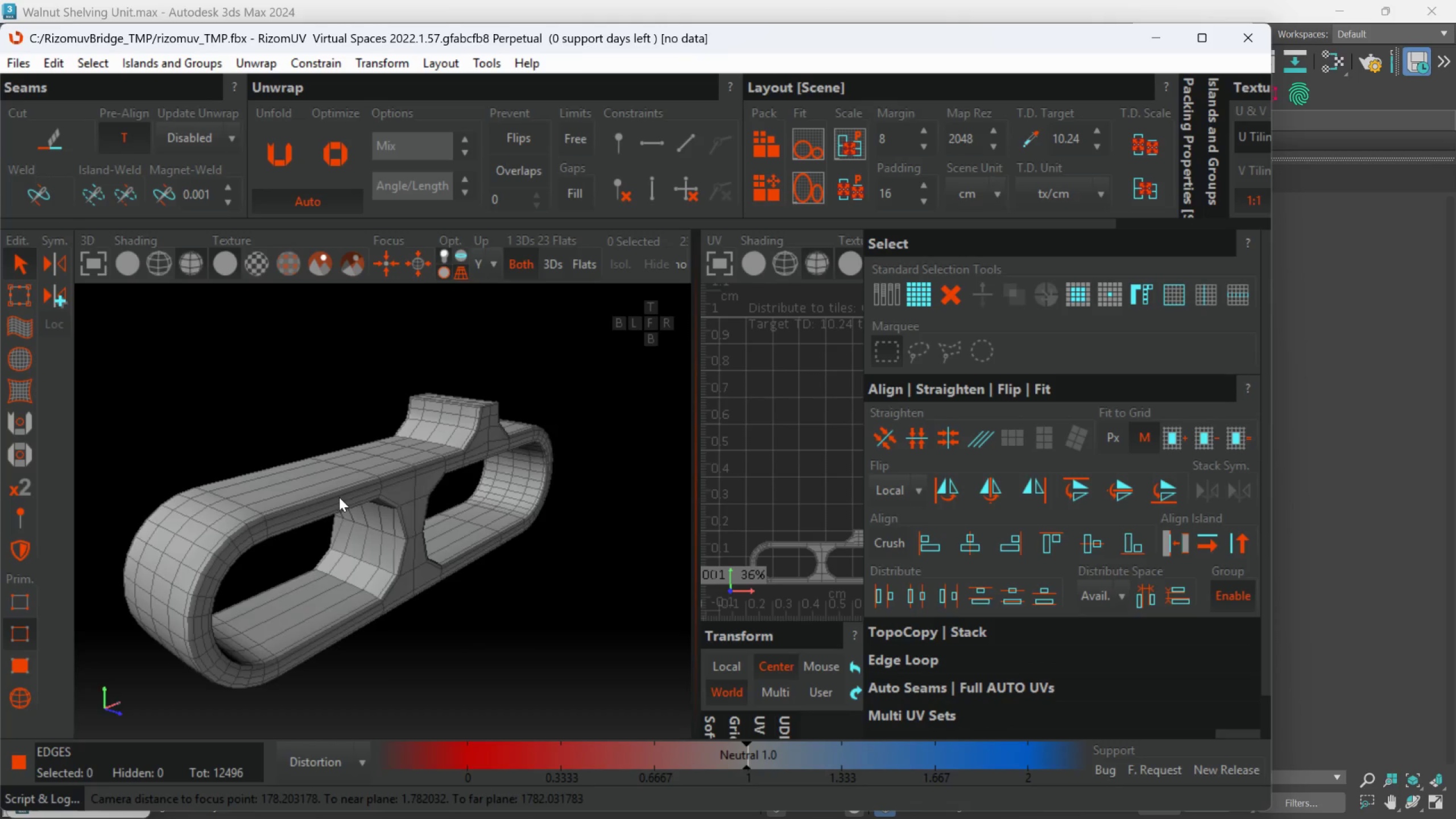 
left_click([329, 499])
 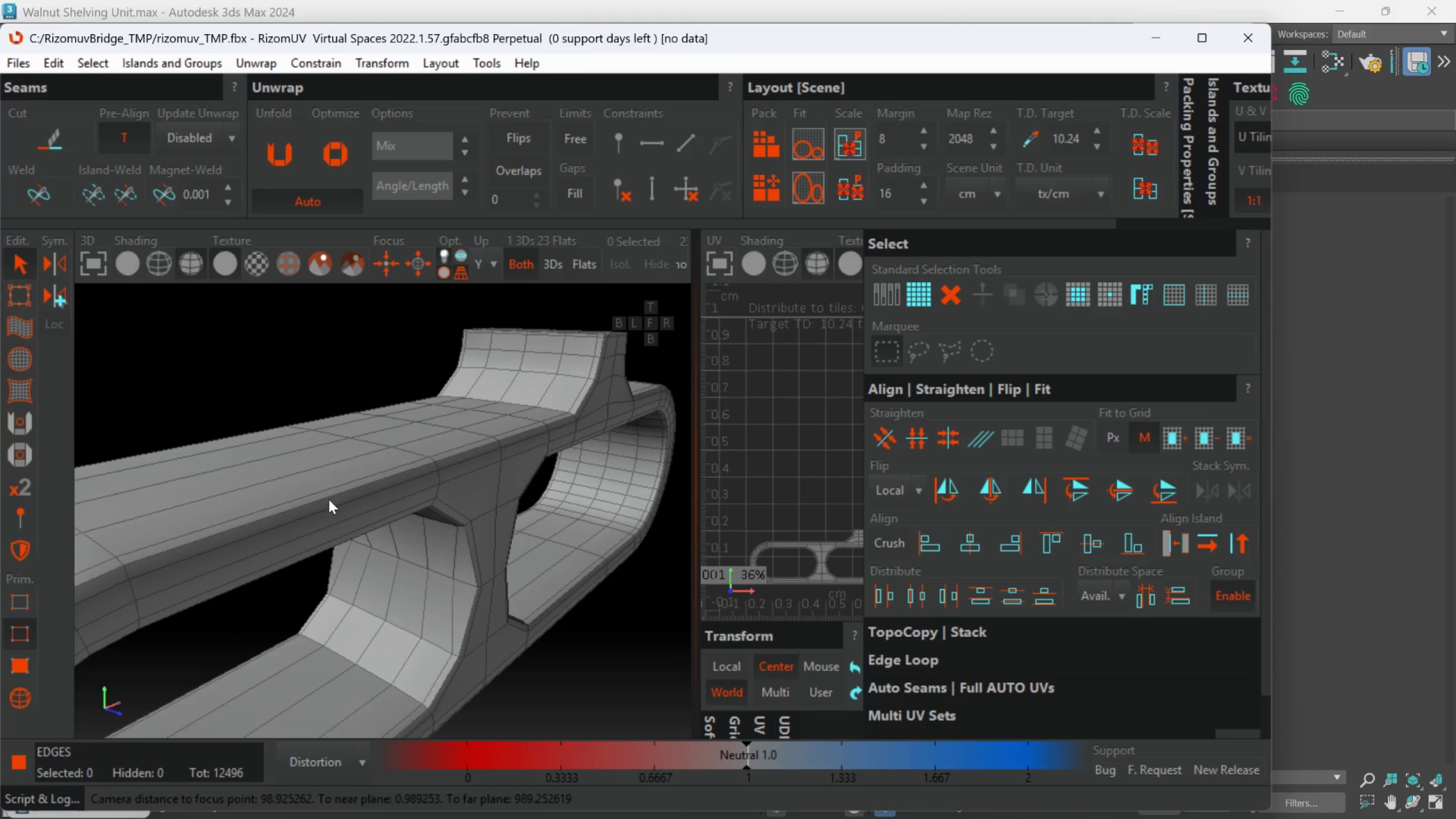 
scroll: coordinate [333, 491], scroll_direction: up, amount: 2.0
 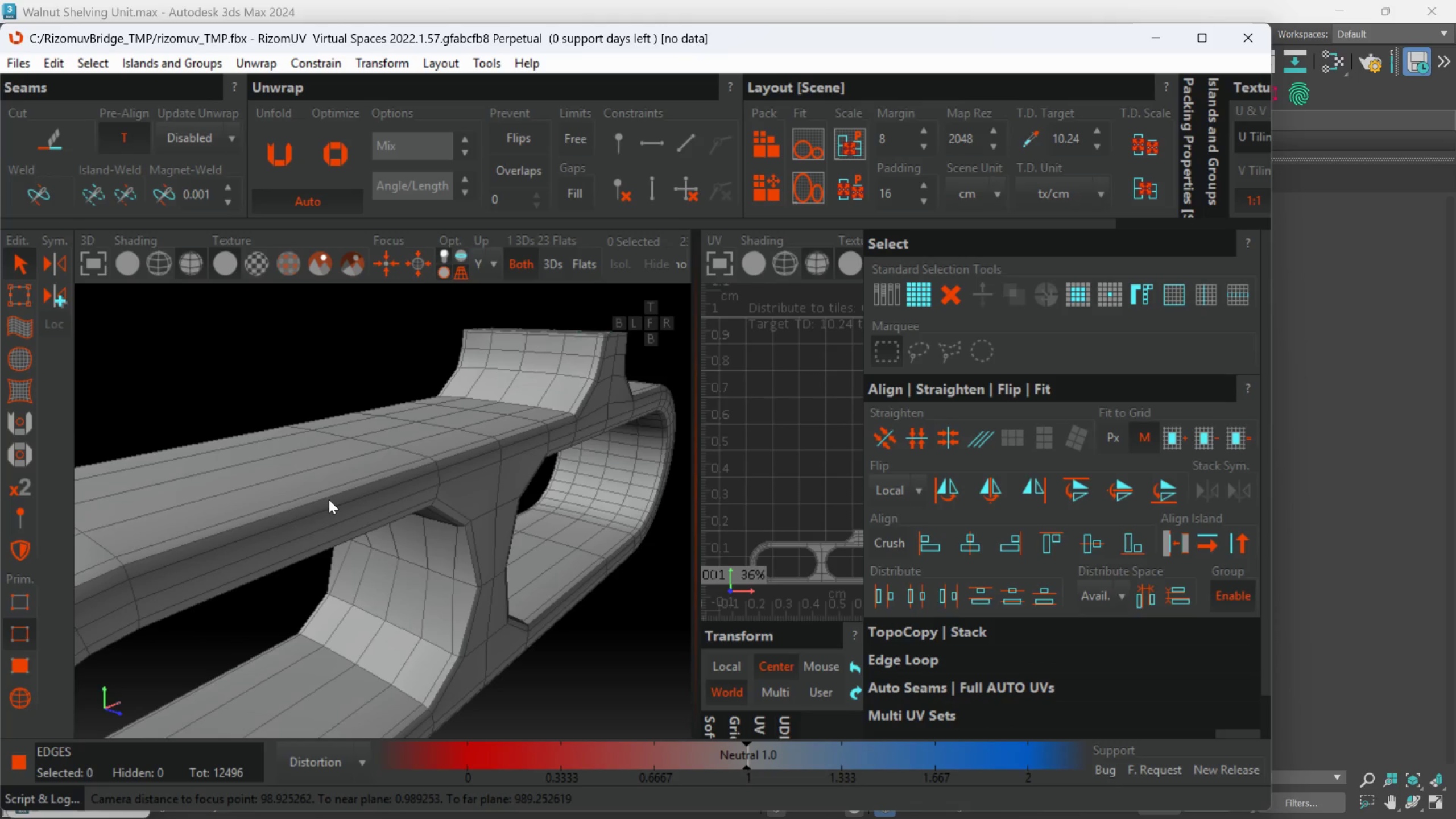 
double_click([329, 499])
 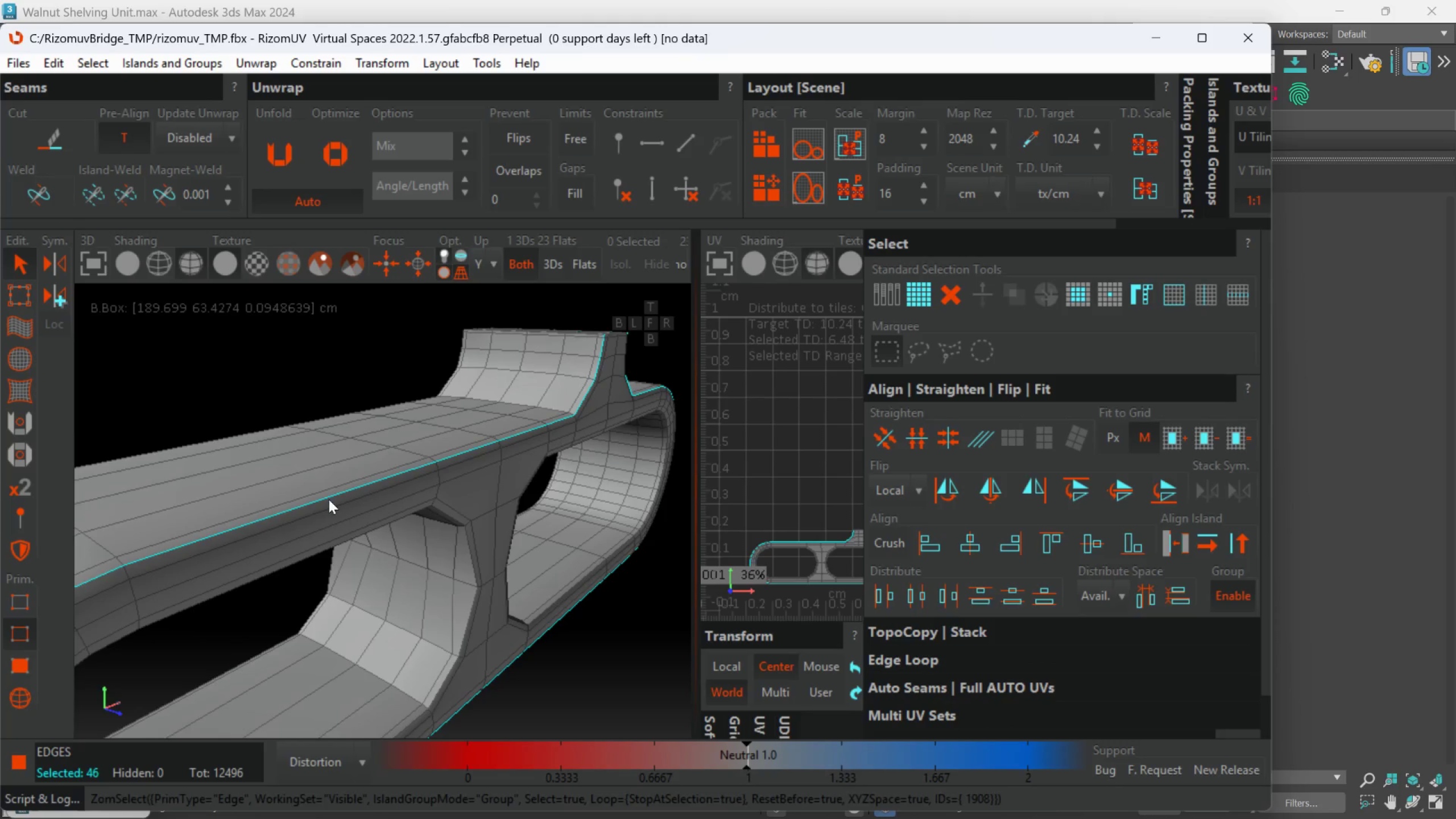 
key(Alt+AltLeft)
 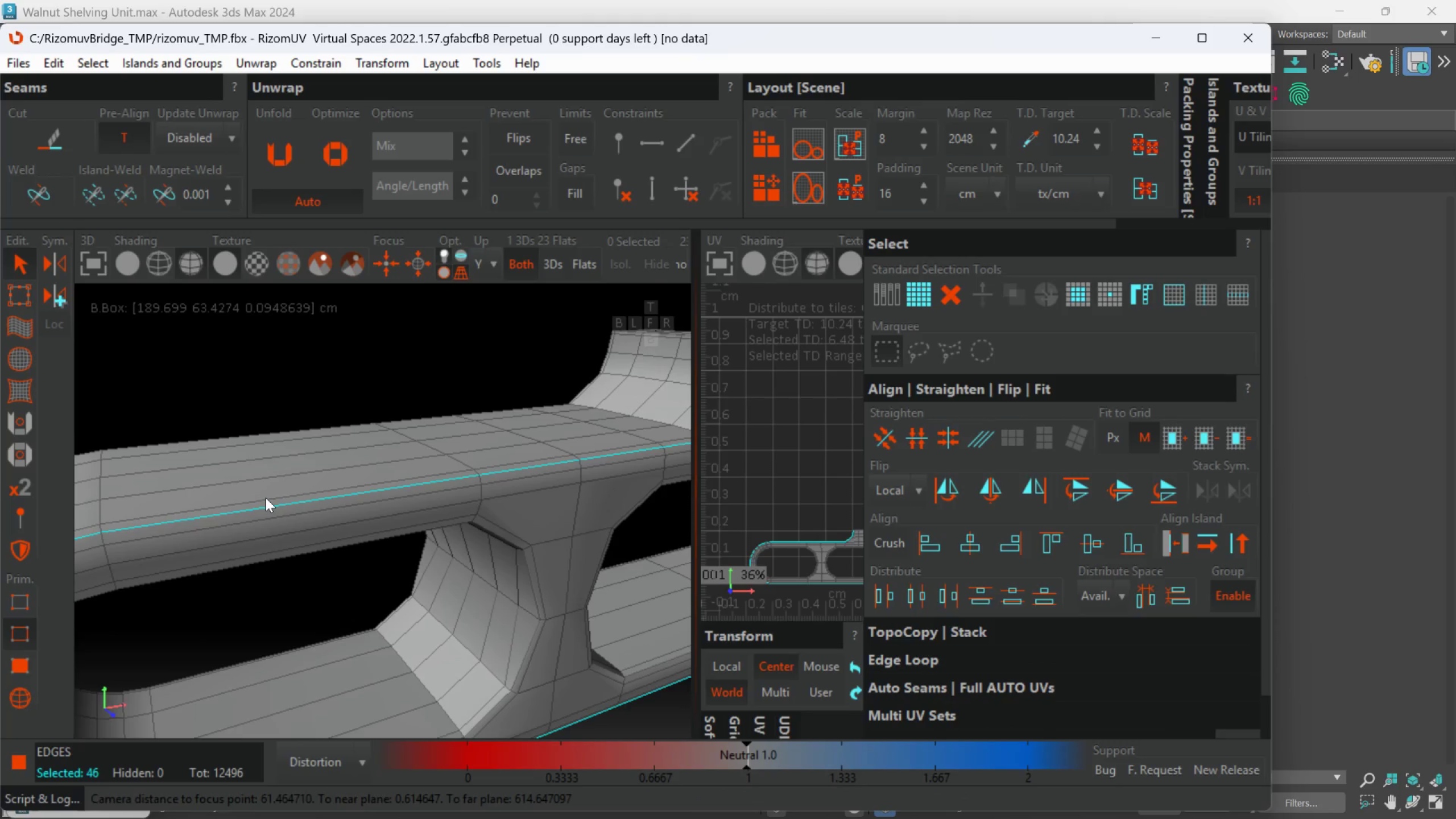 
key(C)
 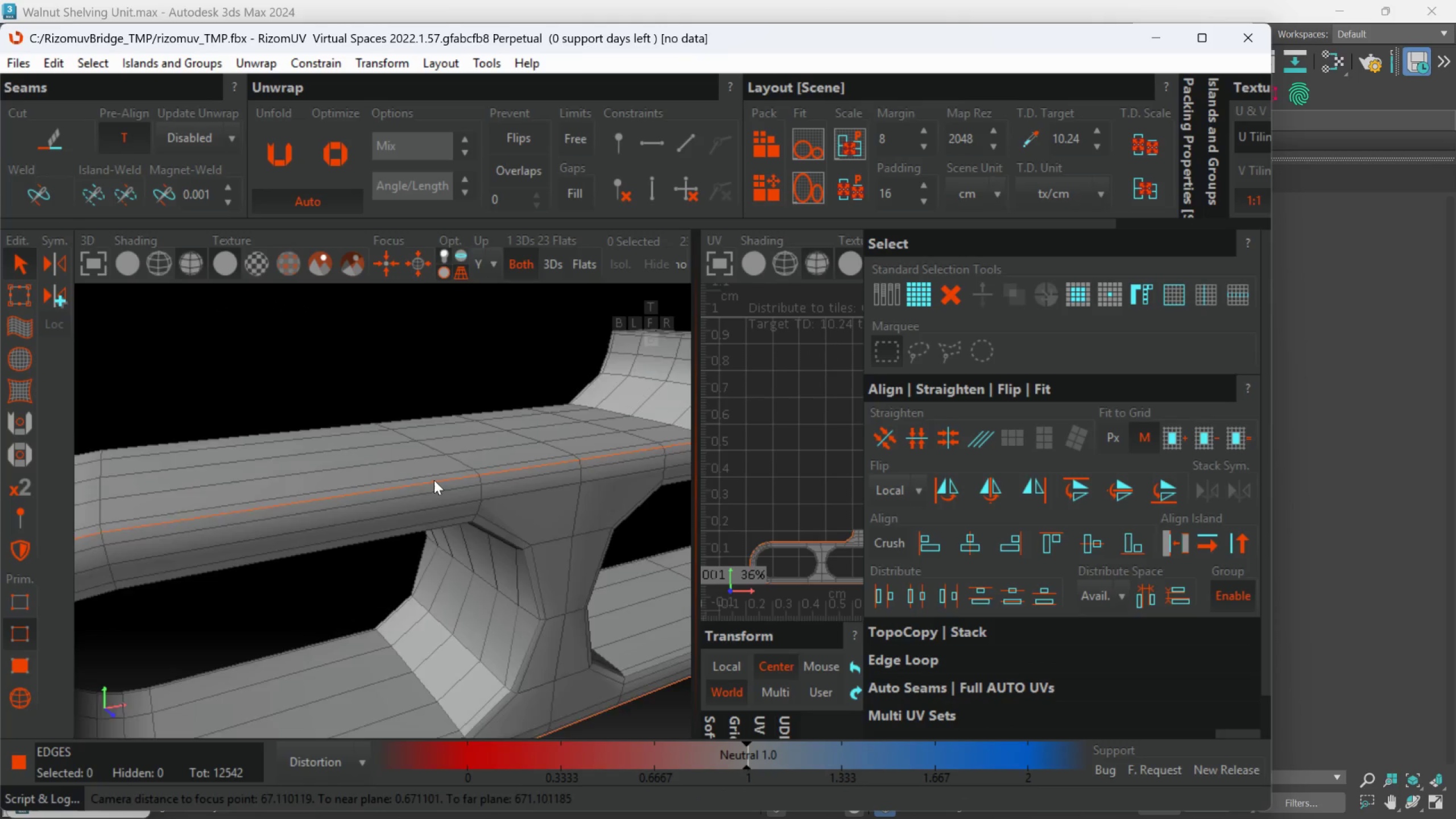 
scroll: coordinate [437, 487], scroll_direction: down, amount: 3.0
 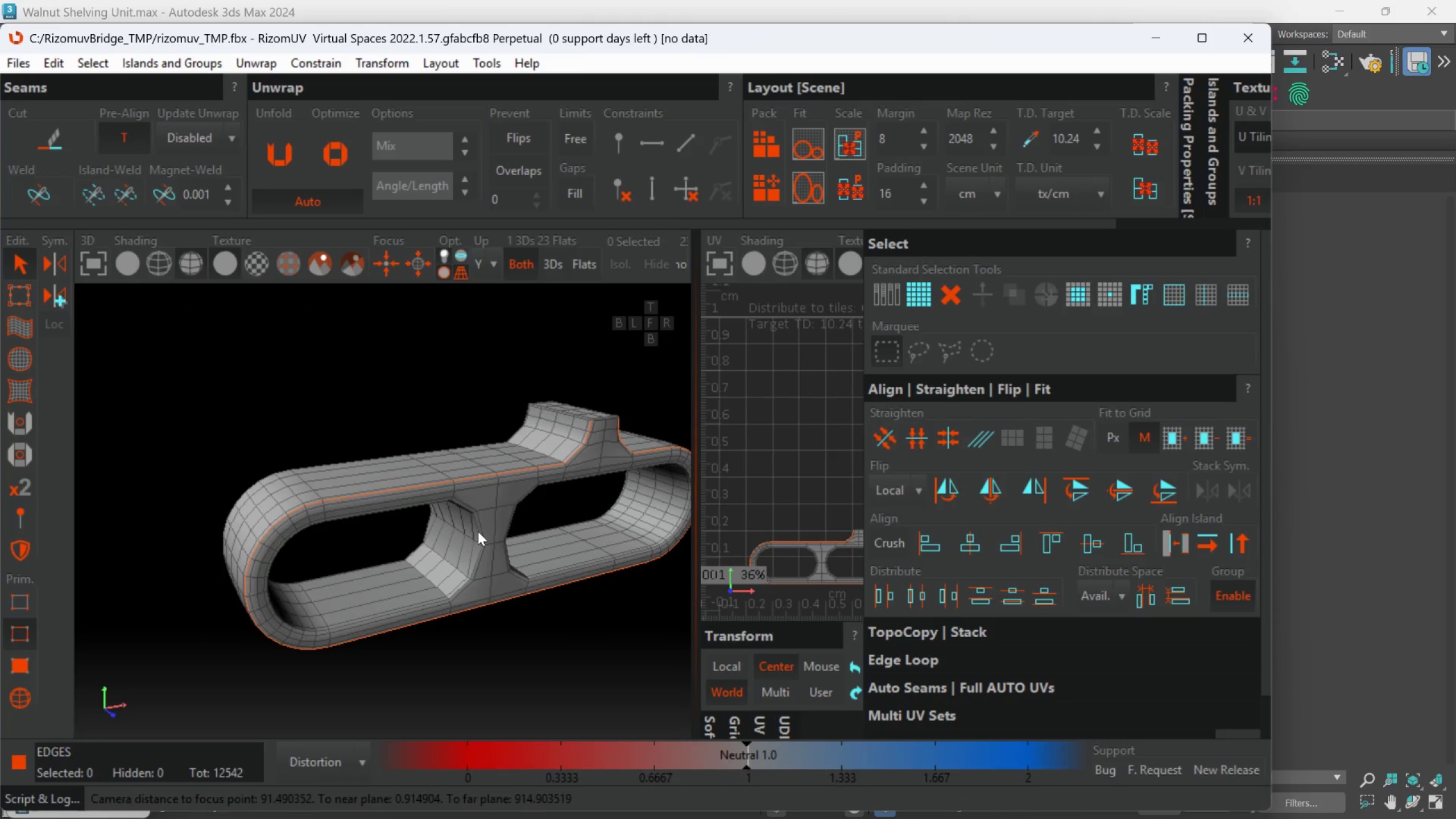 
hold_key(key=AltLeft, duration=0.36)
 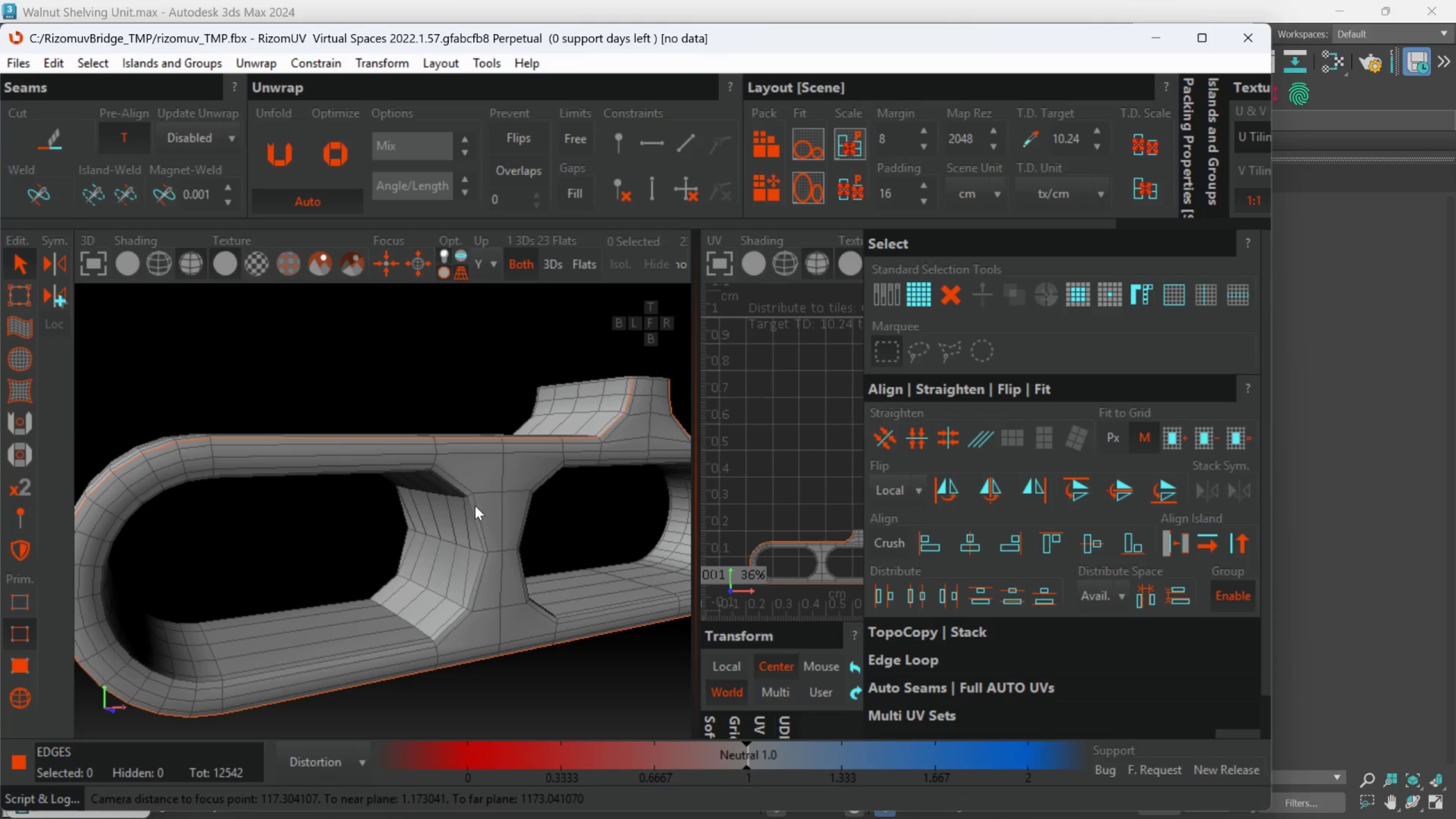 
scroll: coordinate [475, 506], scroll_direction: up, amount: 2.0
 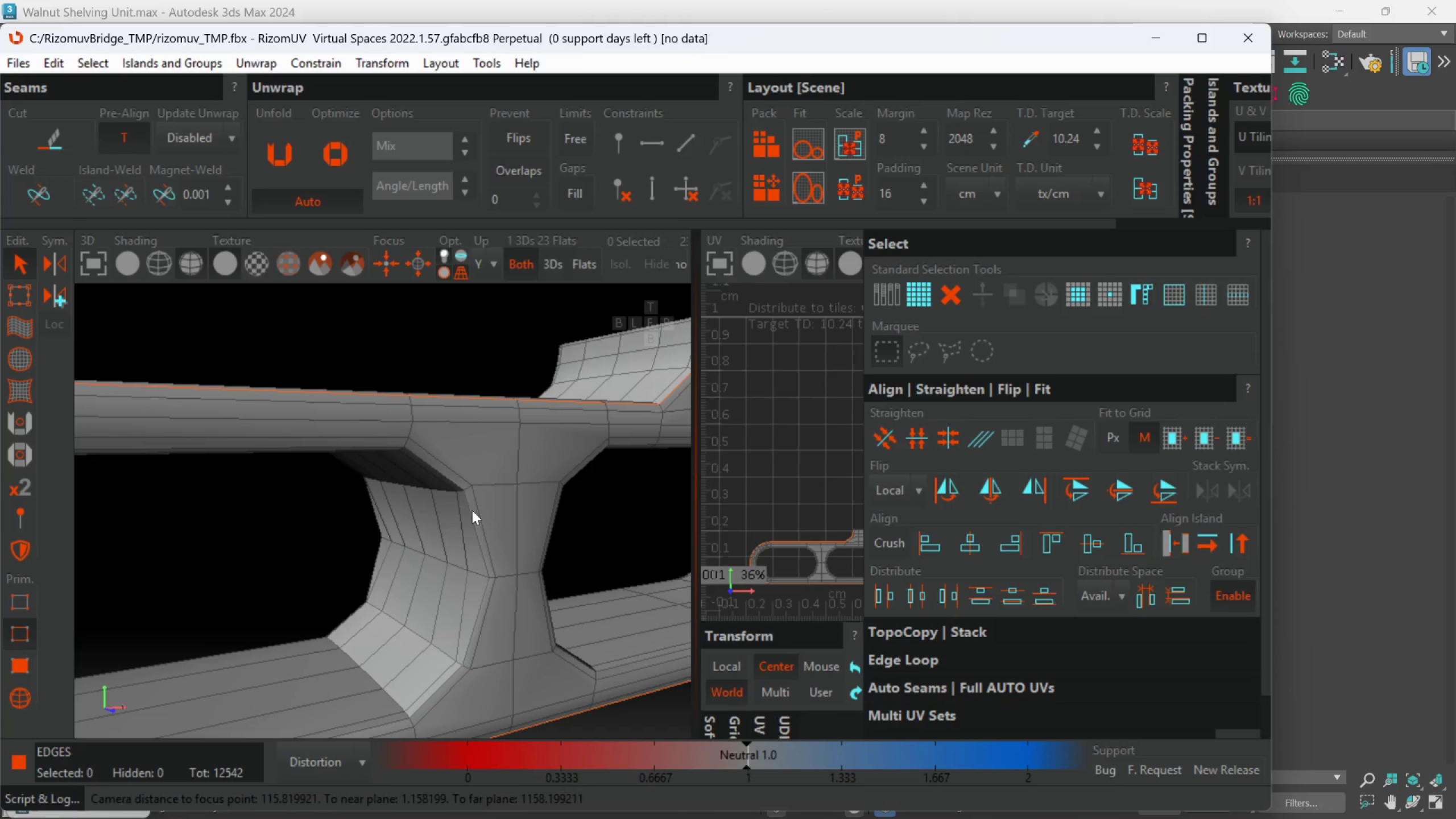 
double_click([472, 510])
 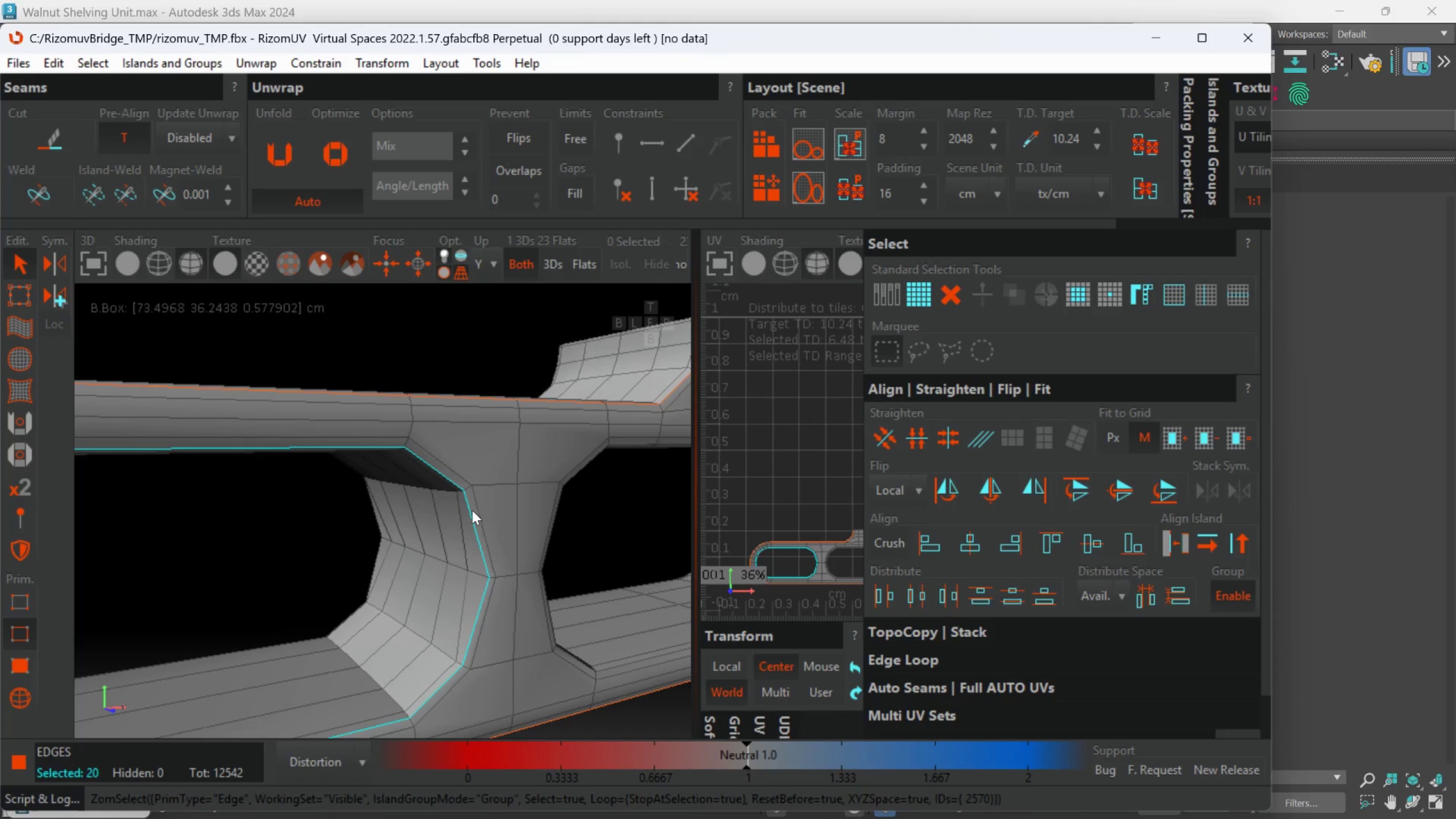 
key(C)
 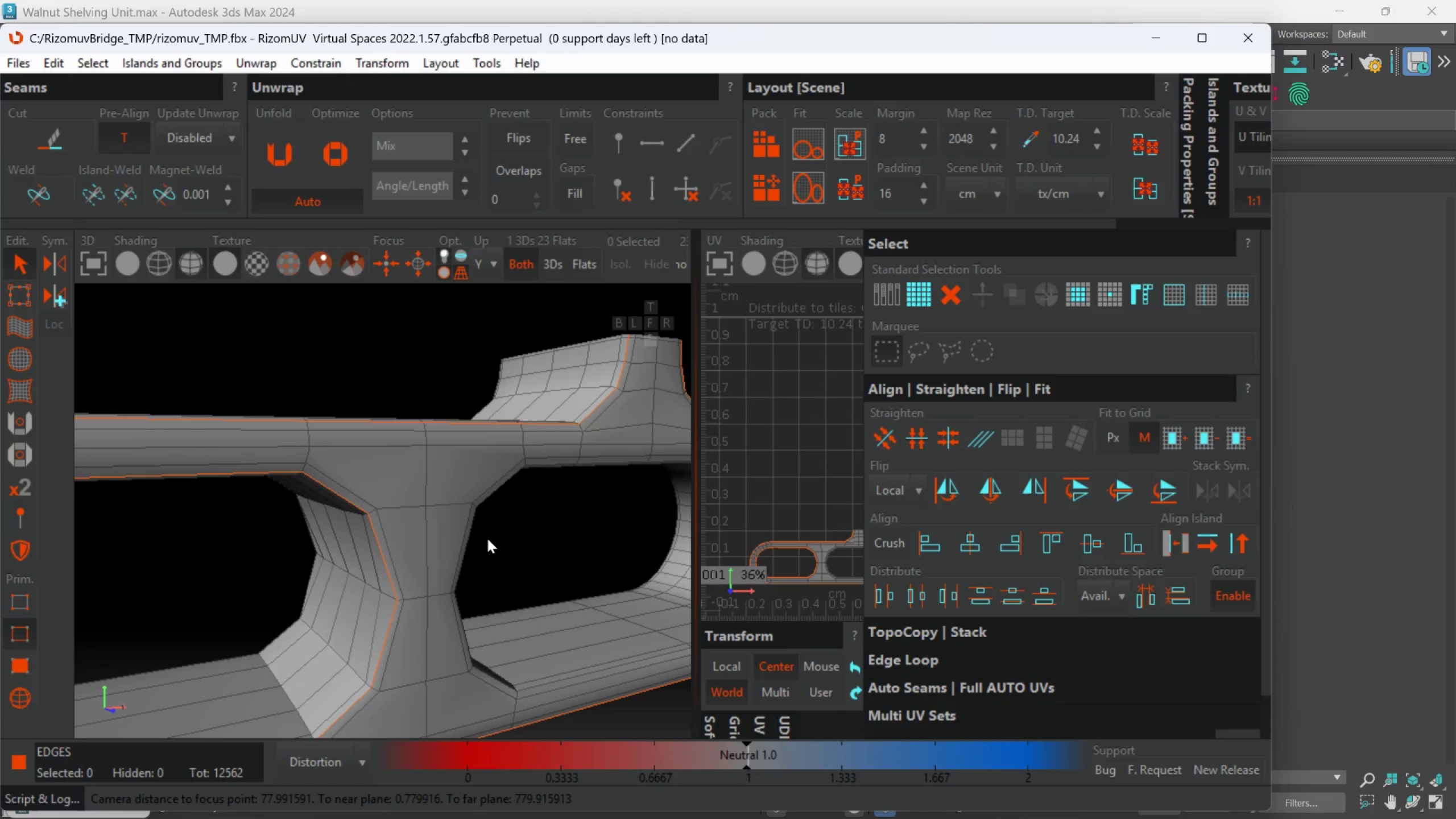 
hold_key(key=AltLeft, duration=0.61)
 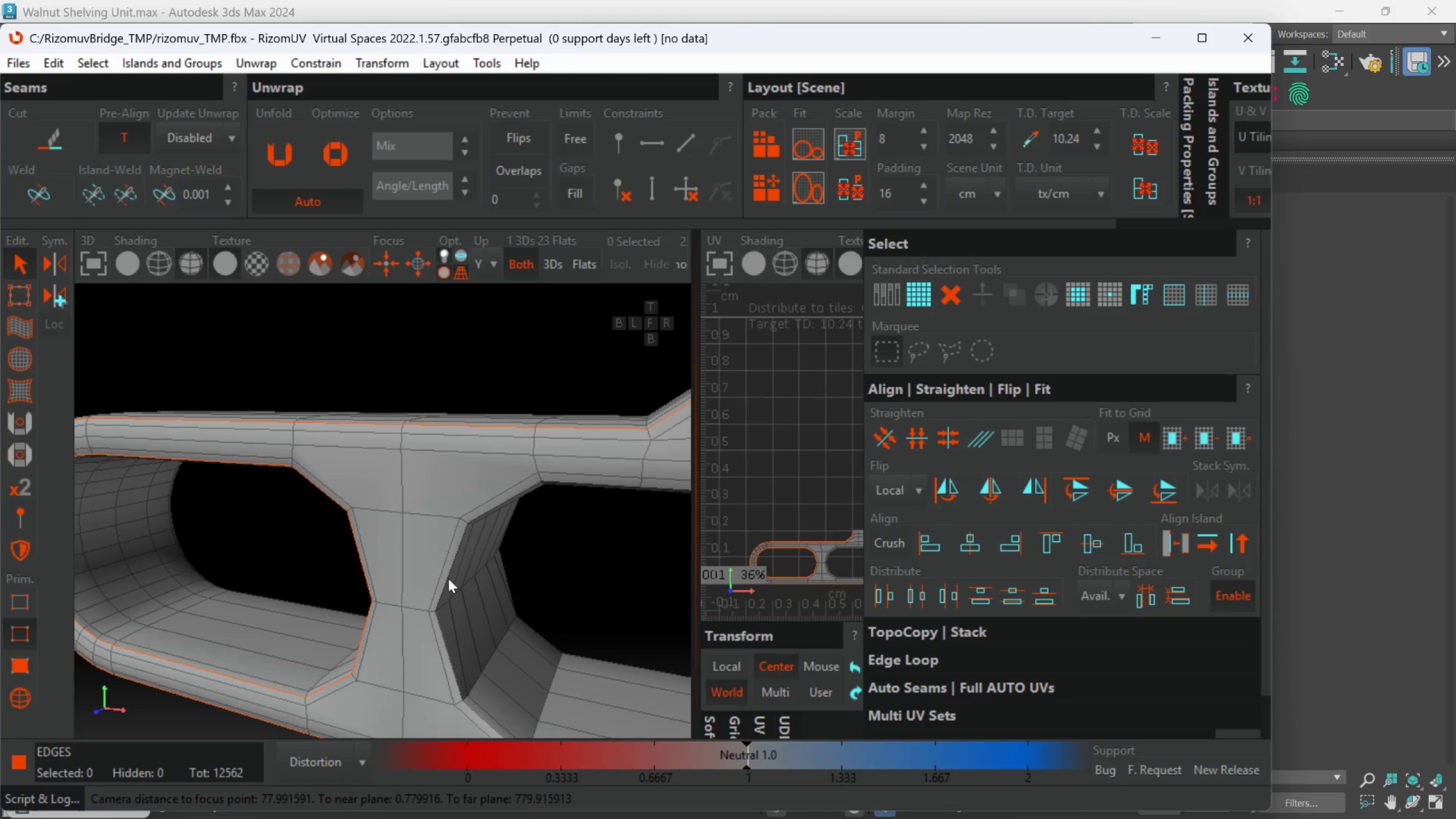 
double_click([449, 578])
 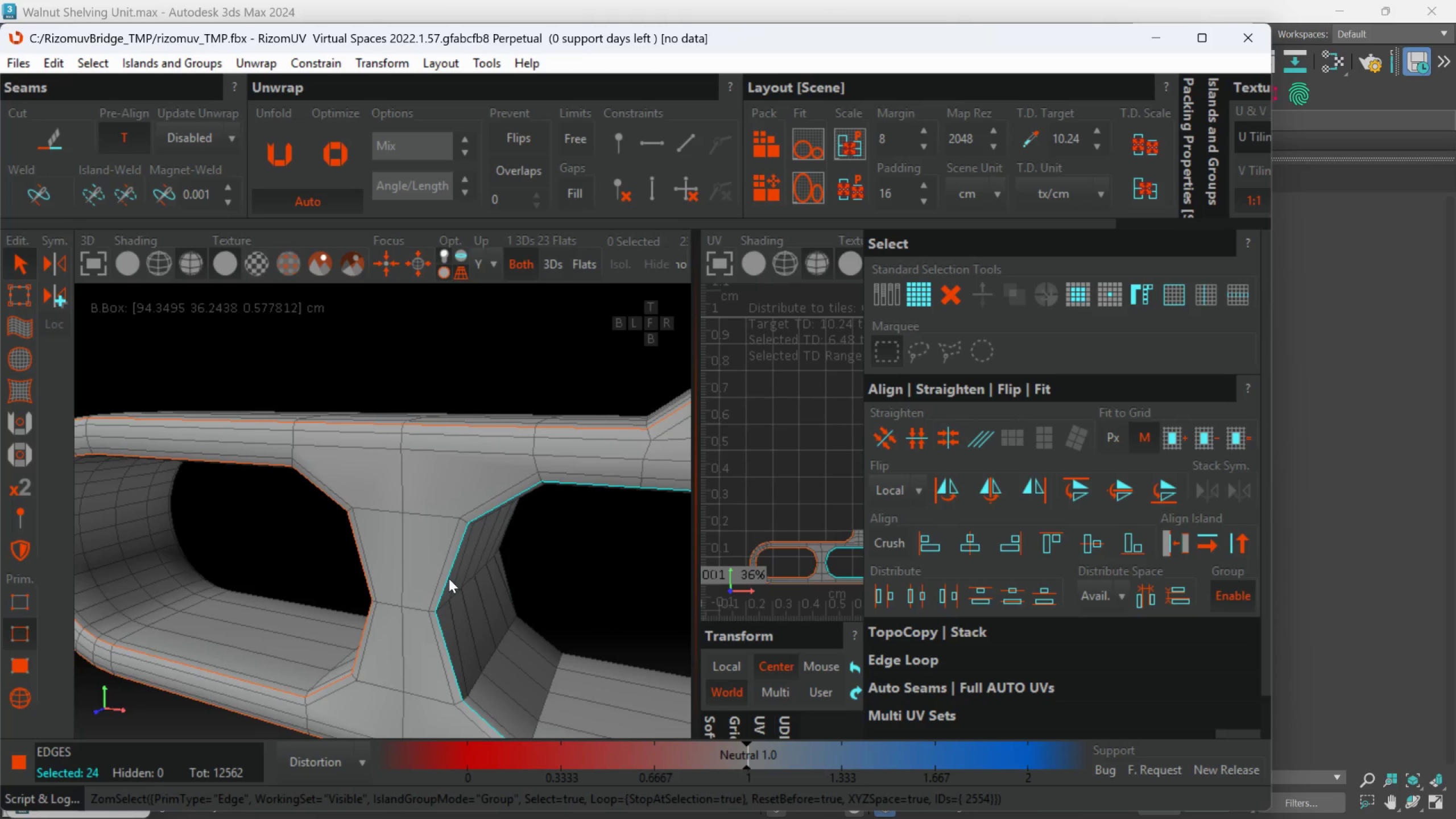 
key(C)
 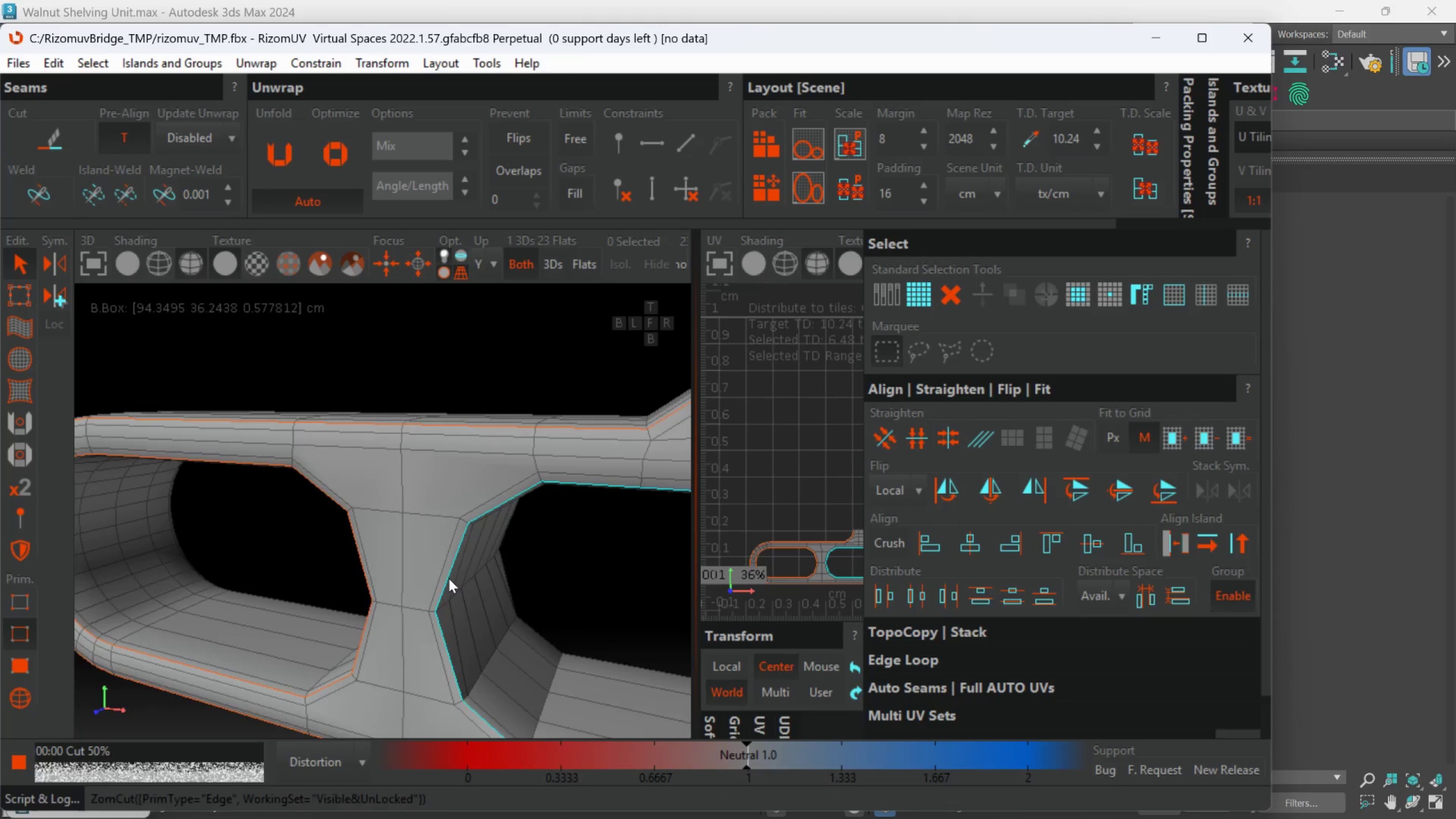 
hold_key(key=AltLeft, duration=0.58)
 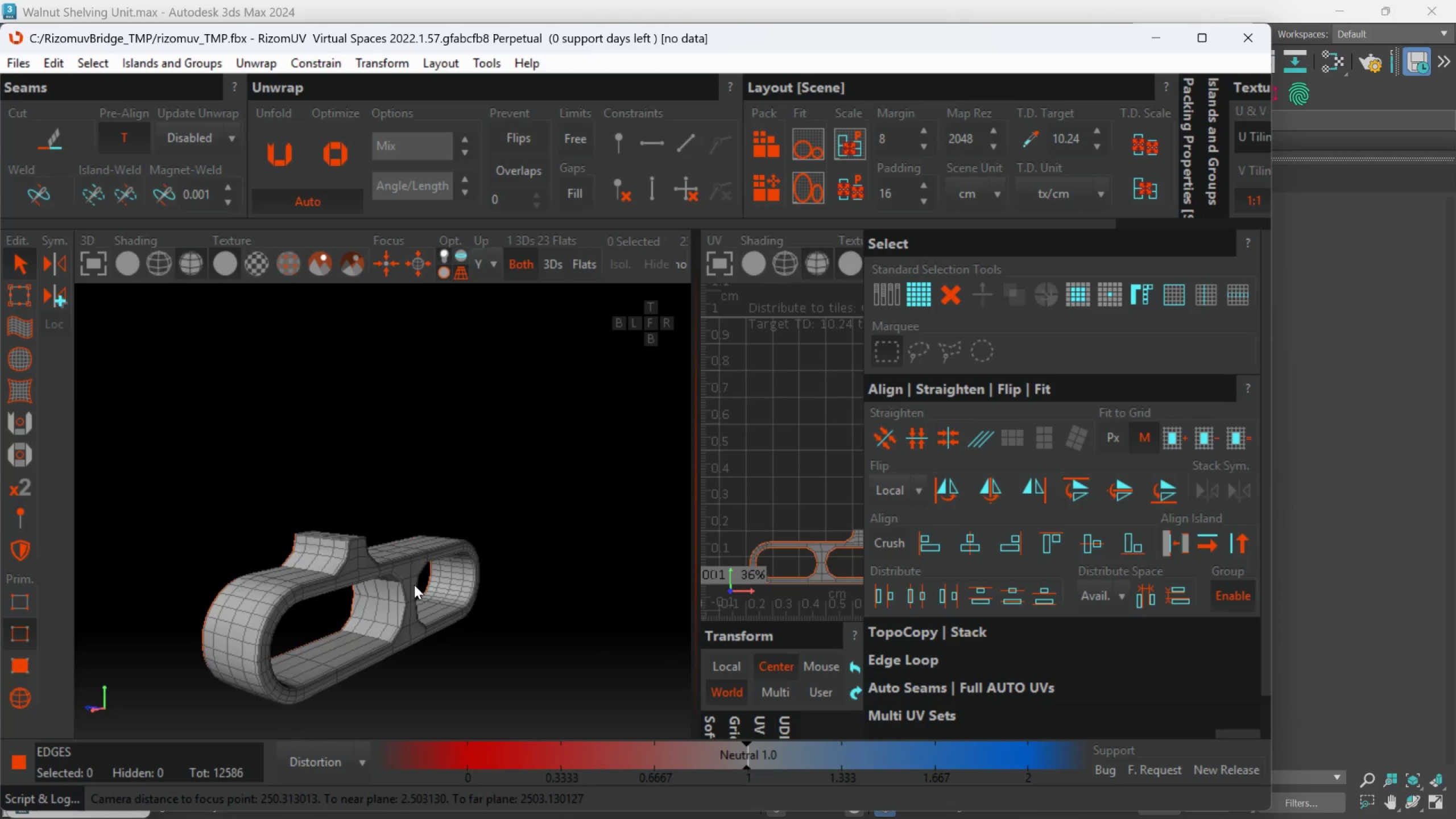 
scroll: coordinate [451, 572], scroll_direction: down, amount: 5.0
 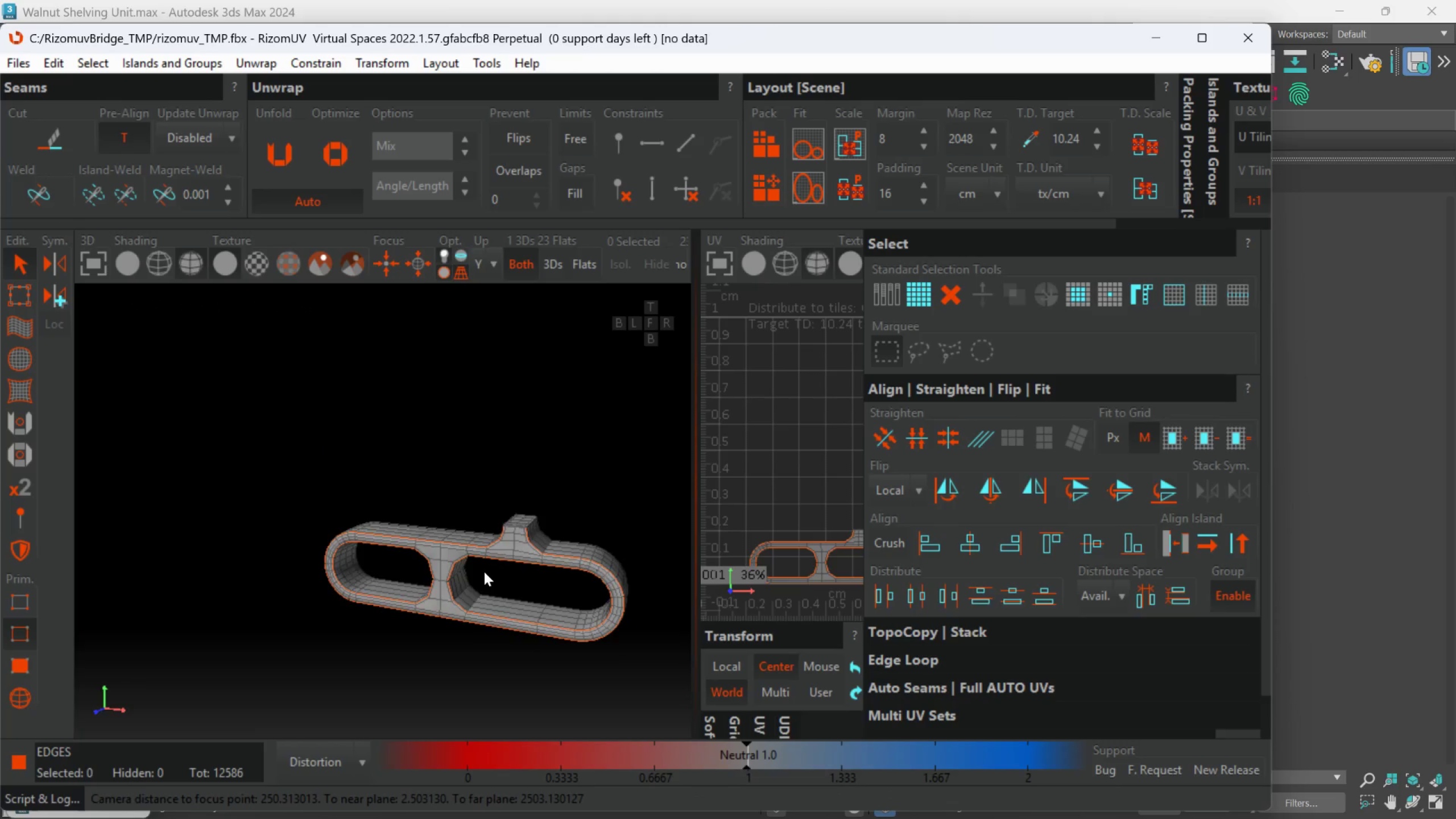 
hold_key(key=AltLeft, duration=0.47)
 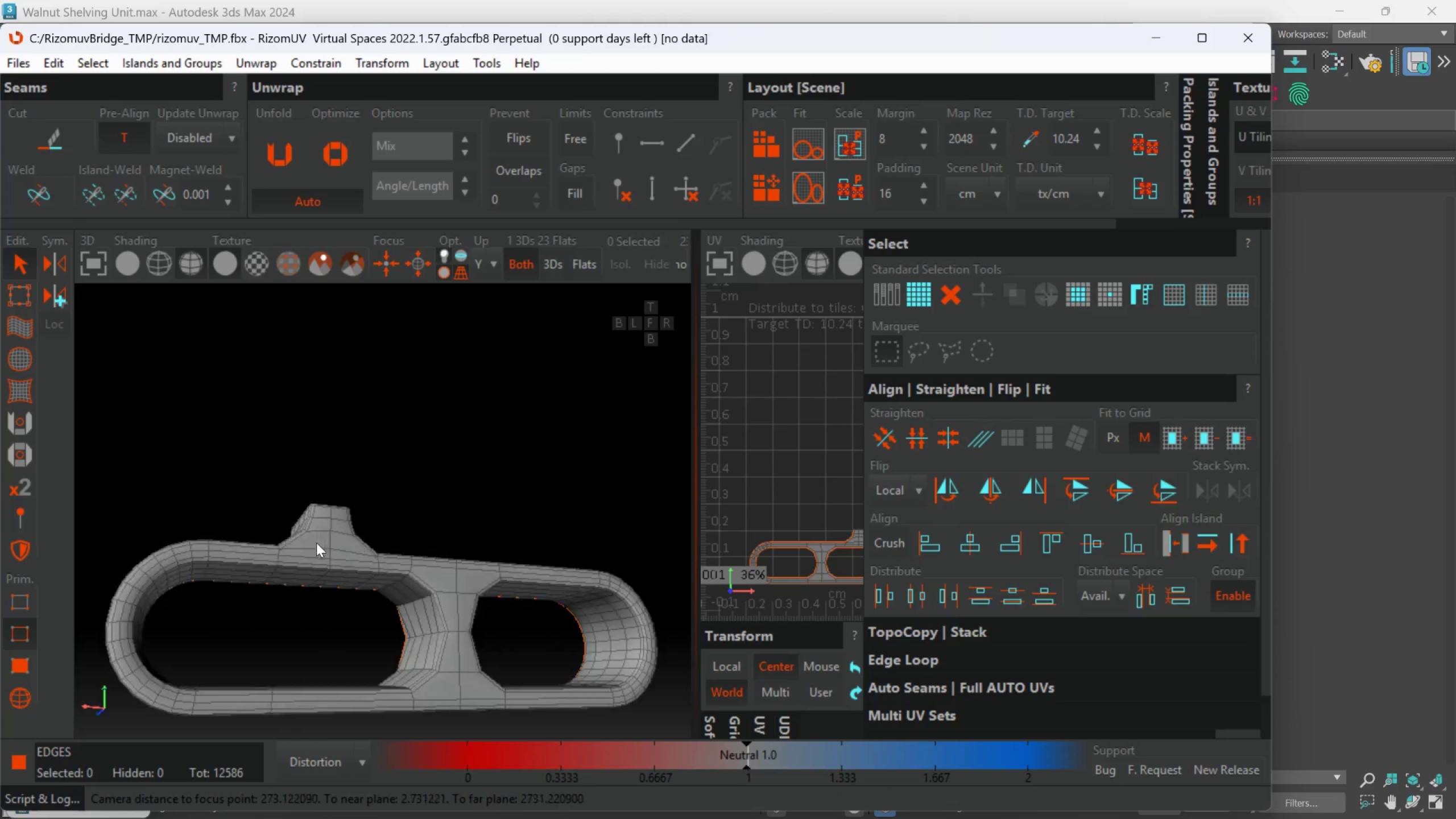 
scroll: coordinate [445, 593], scroll_direction: up, amount: 3.0
 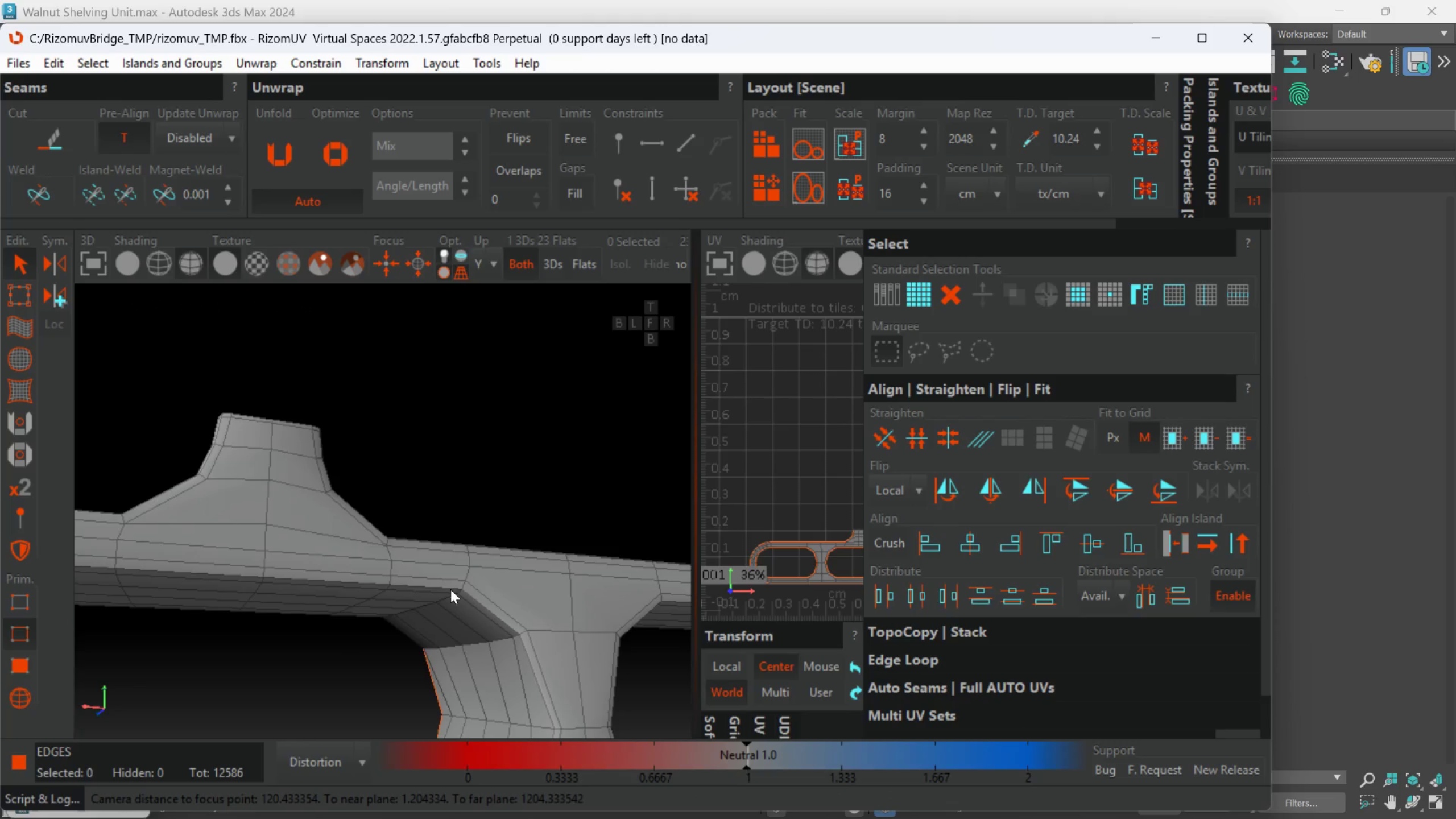 
double_click([450, 589])
 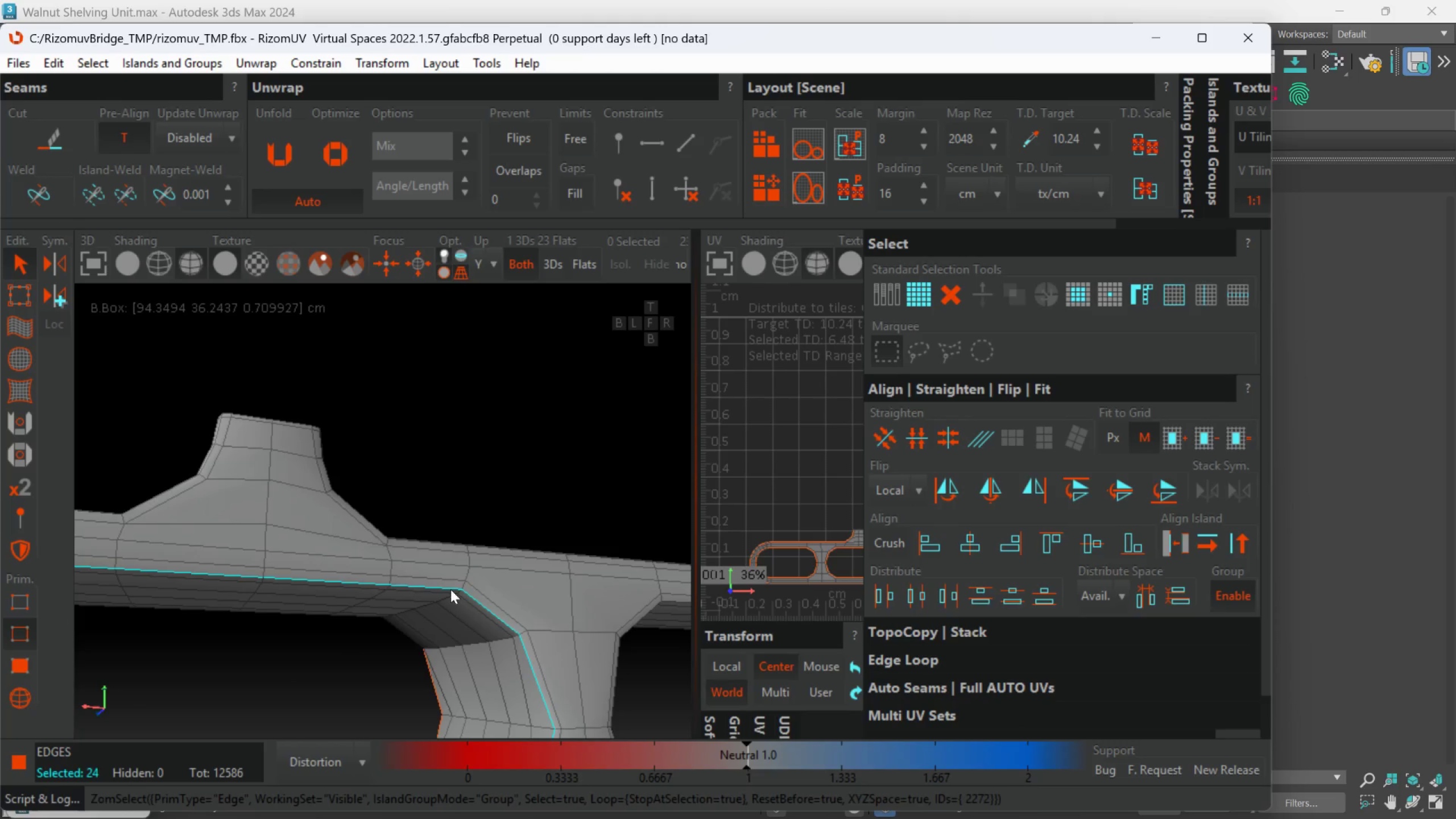 
key(C)
 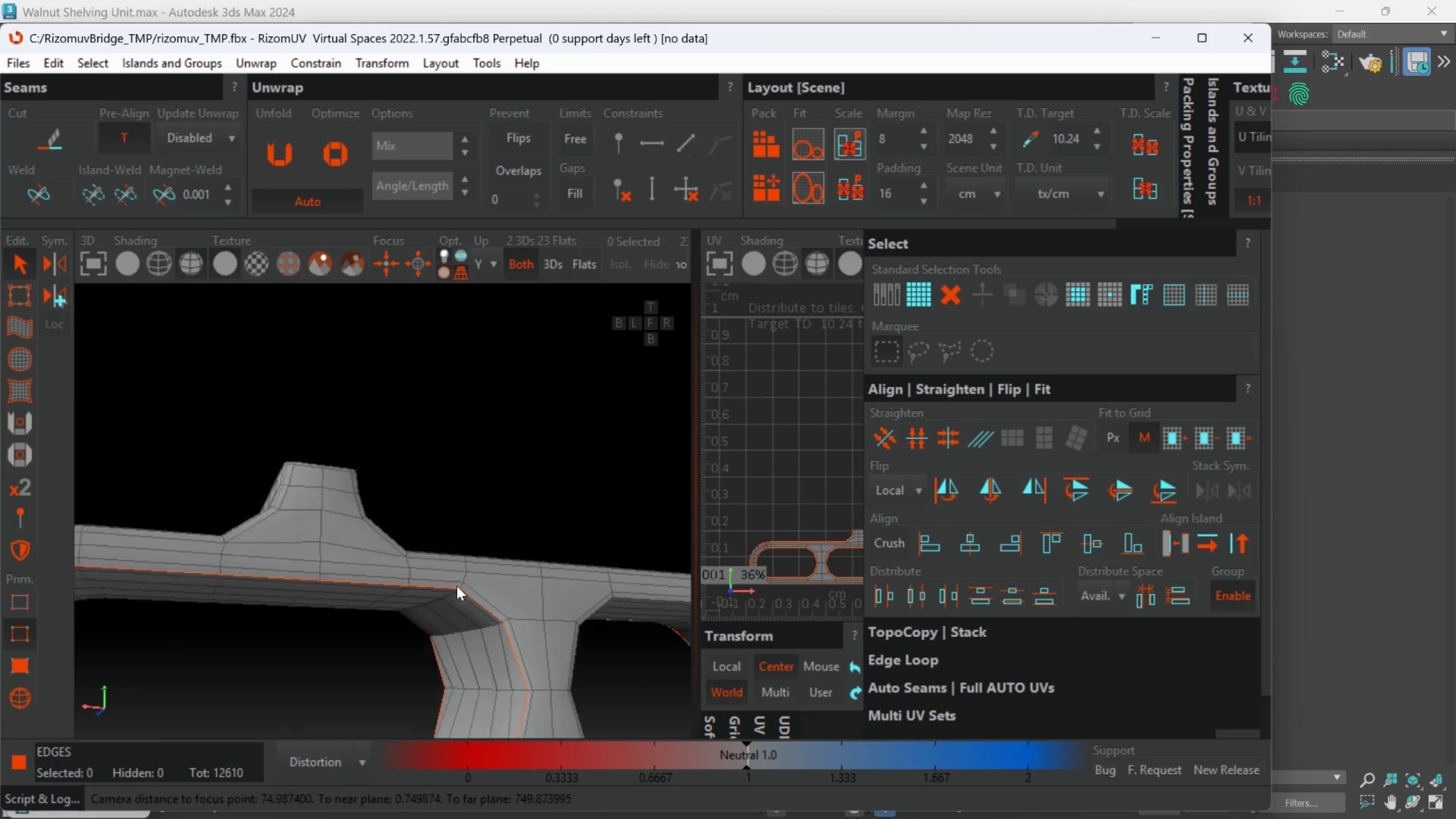 
scroll: coordinate [457, 586], scroll_direction: down, amount: 2.0
 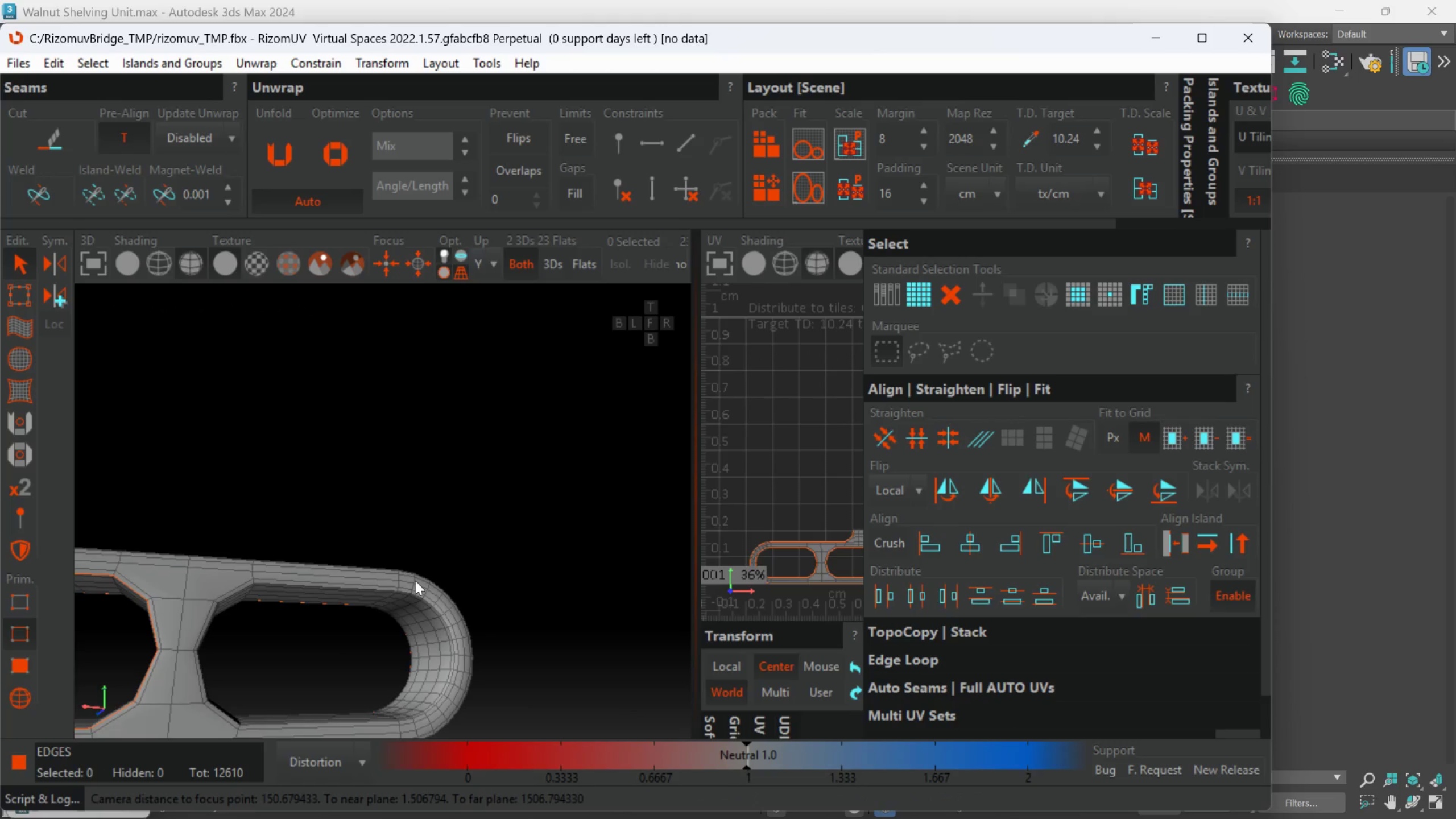 
hold_key(key=AltLeft, duration=0.55)
 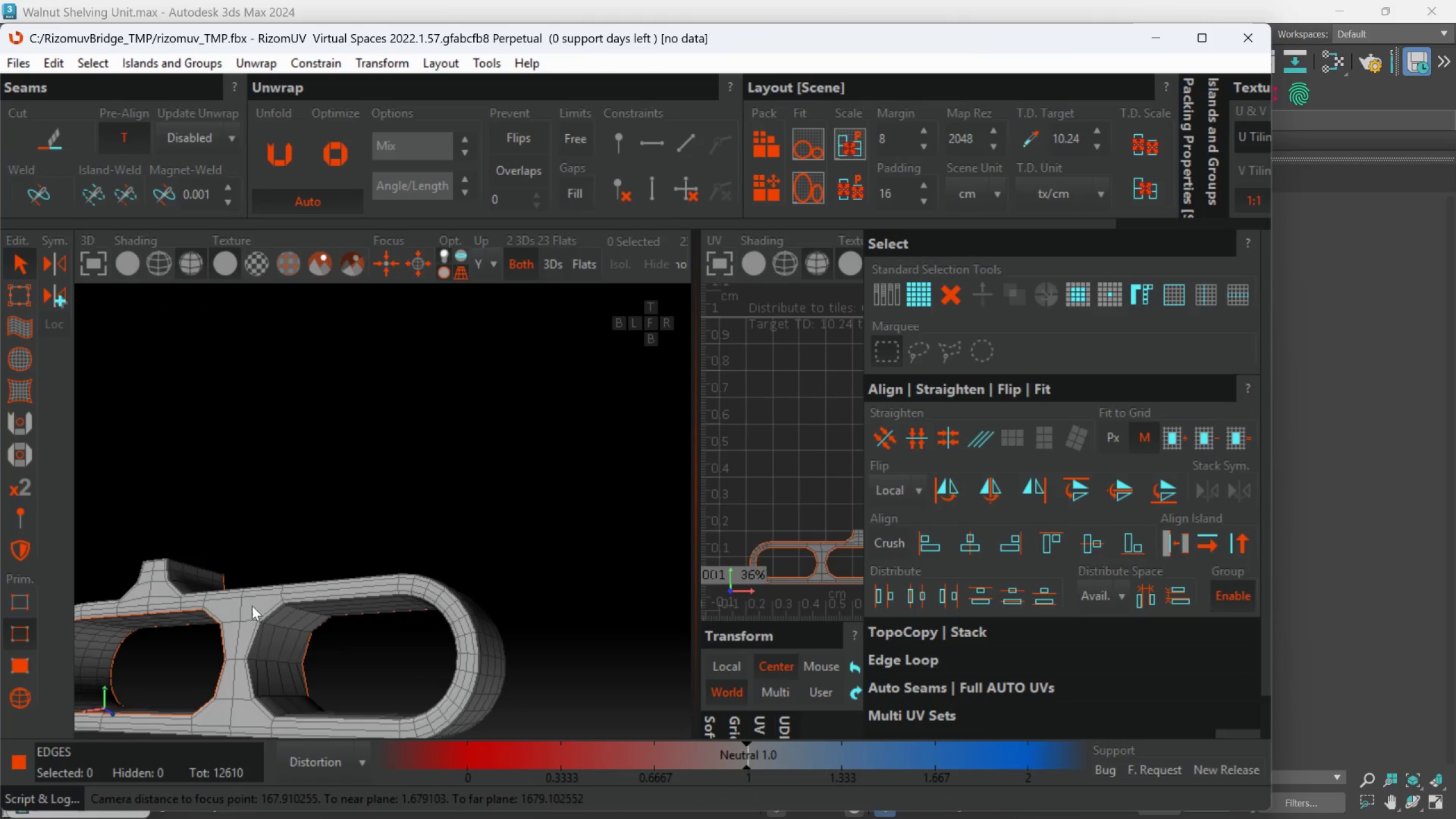 
scroll: coordinate [284, 620], scroll_direction: up, amount: 3.0
 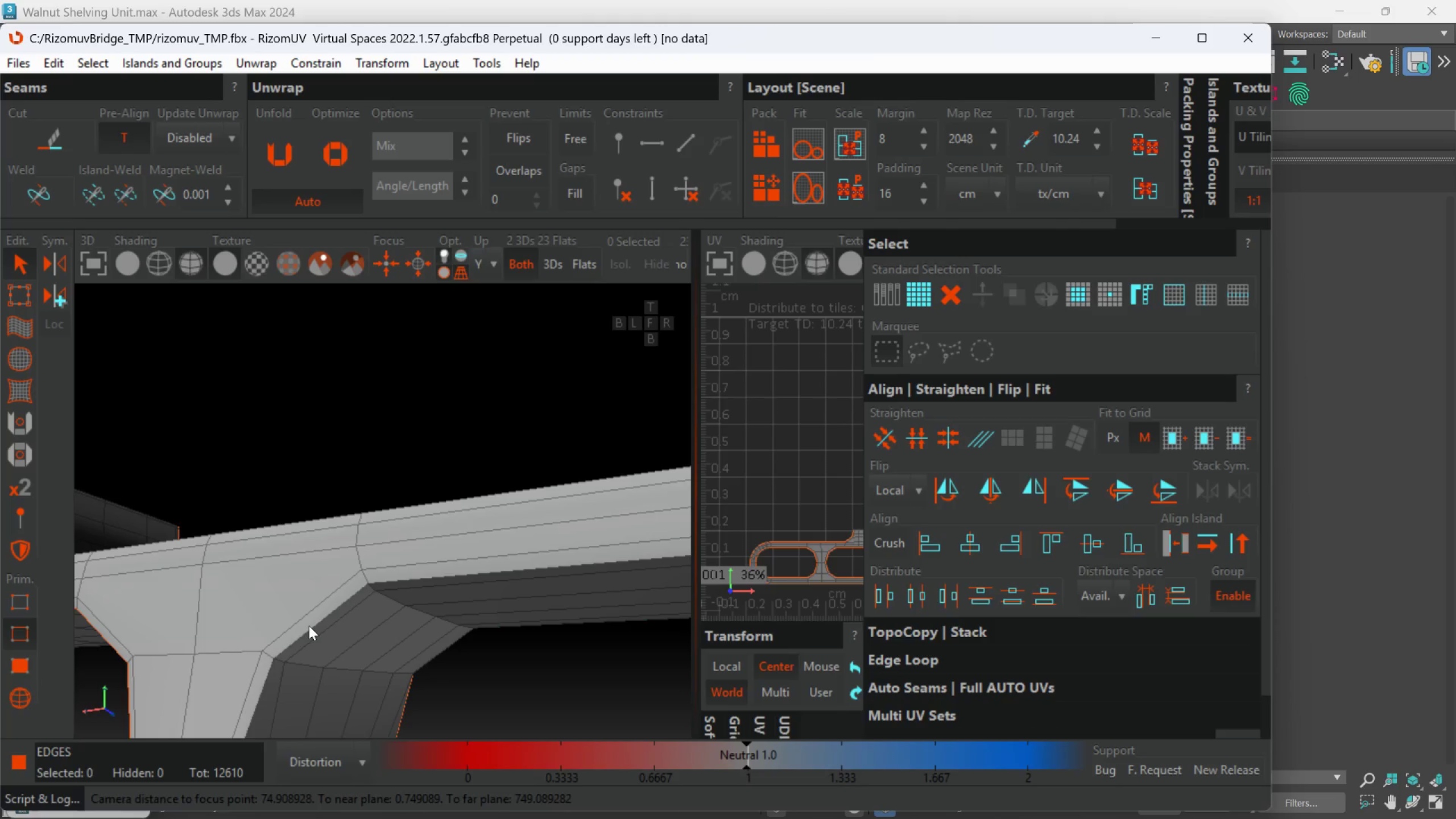 
double_click([309, 626])
 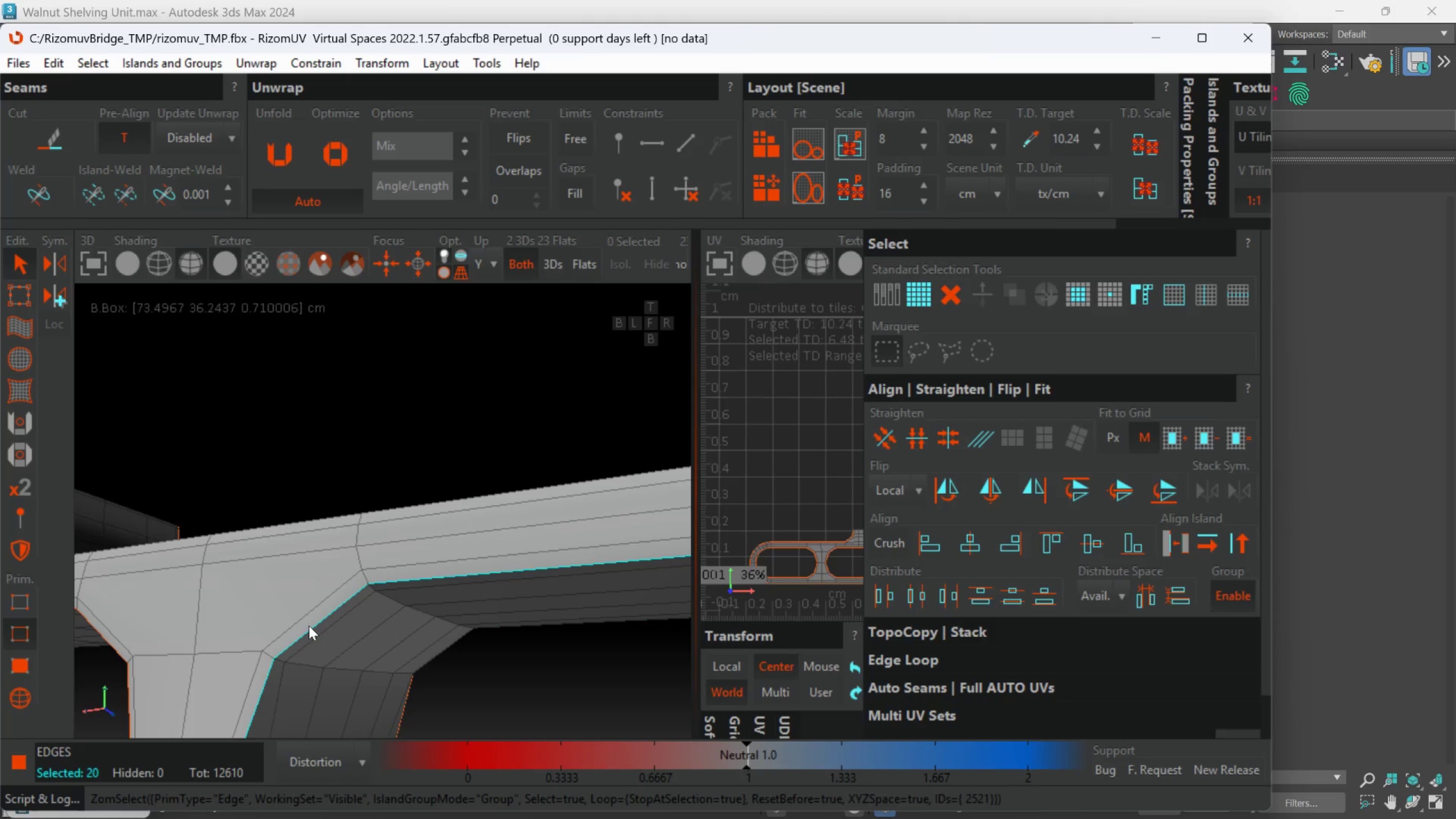 
key(C)
 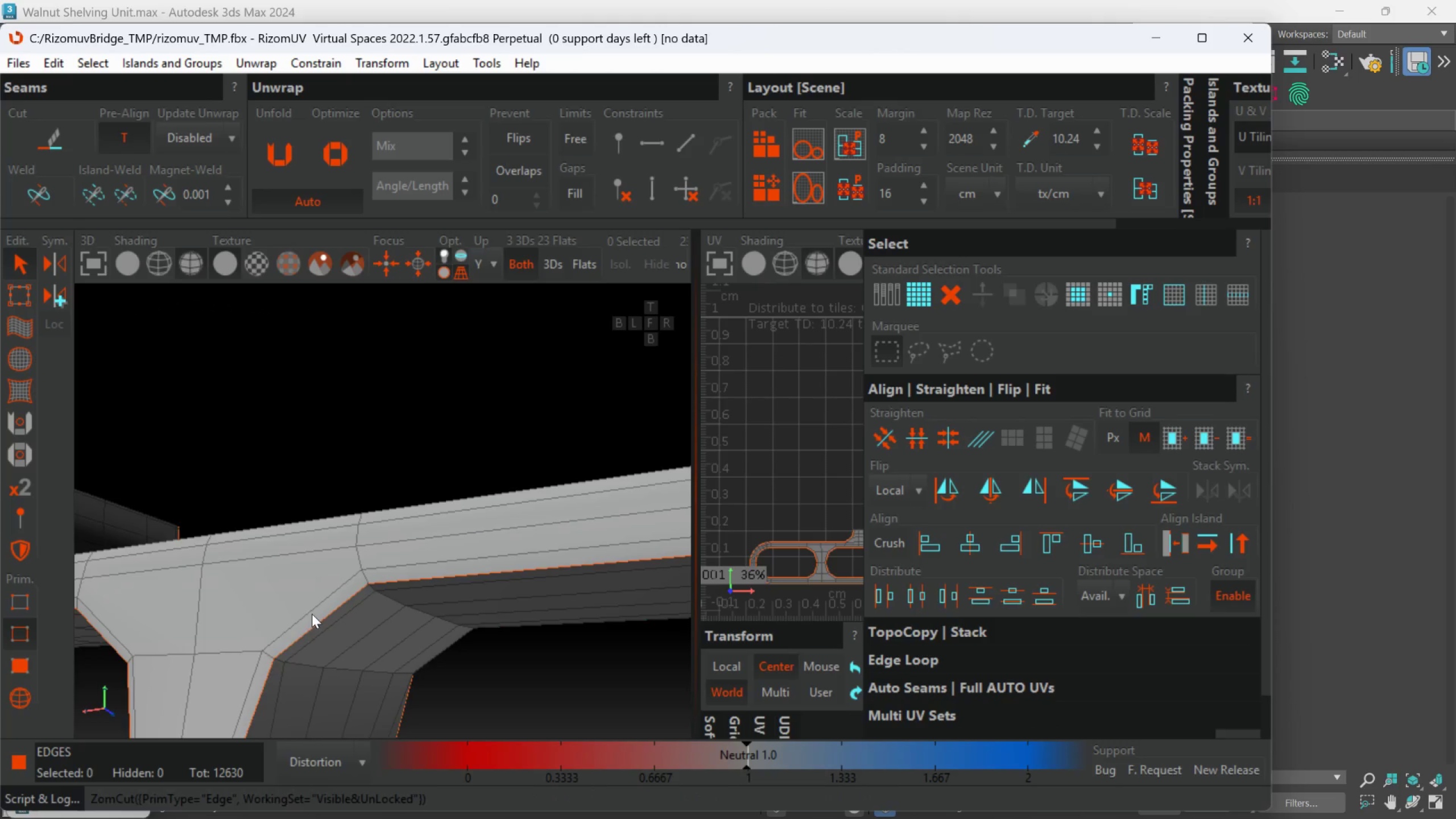 
hold_key(key=AltLeft, duration=0.86)
 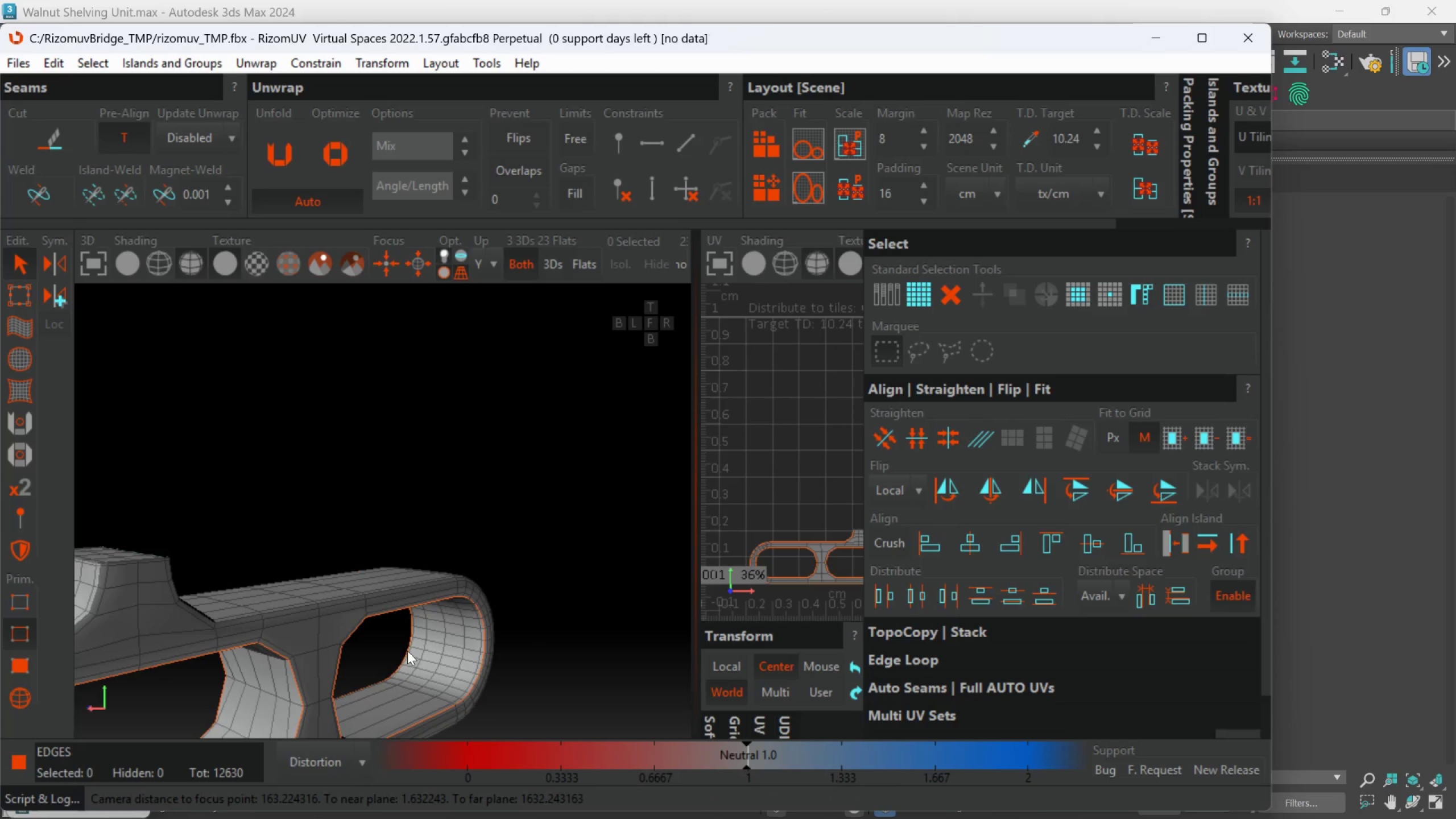 
scroll: coordinate [312, 614], scroll_direction: down, amount: 4.0
 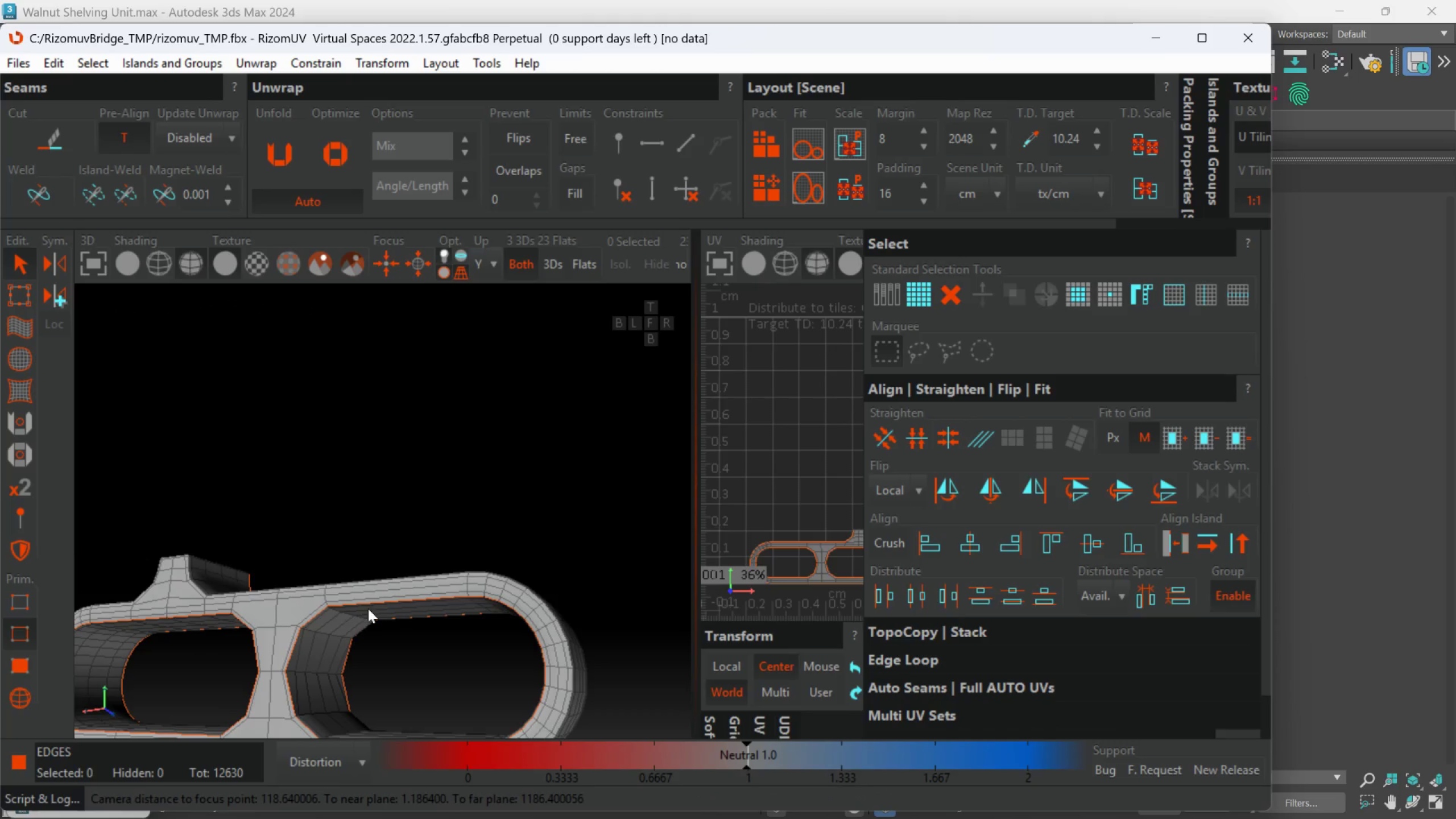 
key(Alt+AltLeft)
 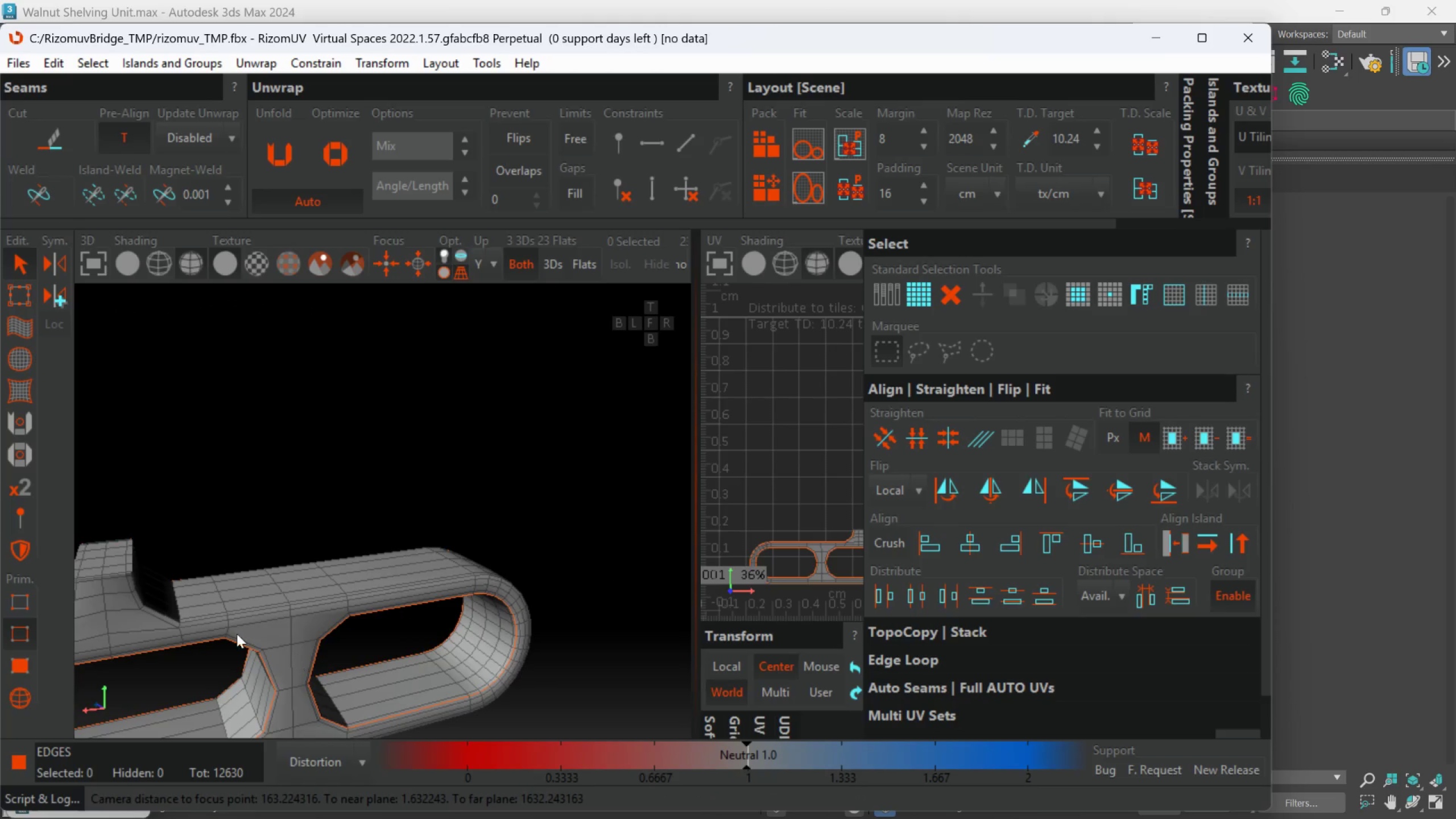 
scroll: coordinate [226, 634], scroll_direction: up, amount: 1.0
 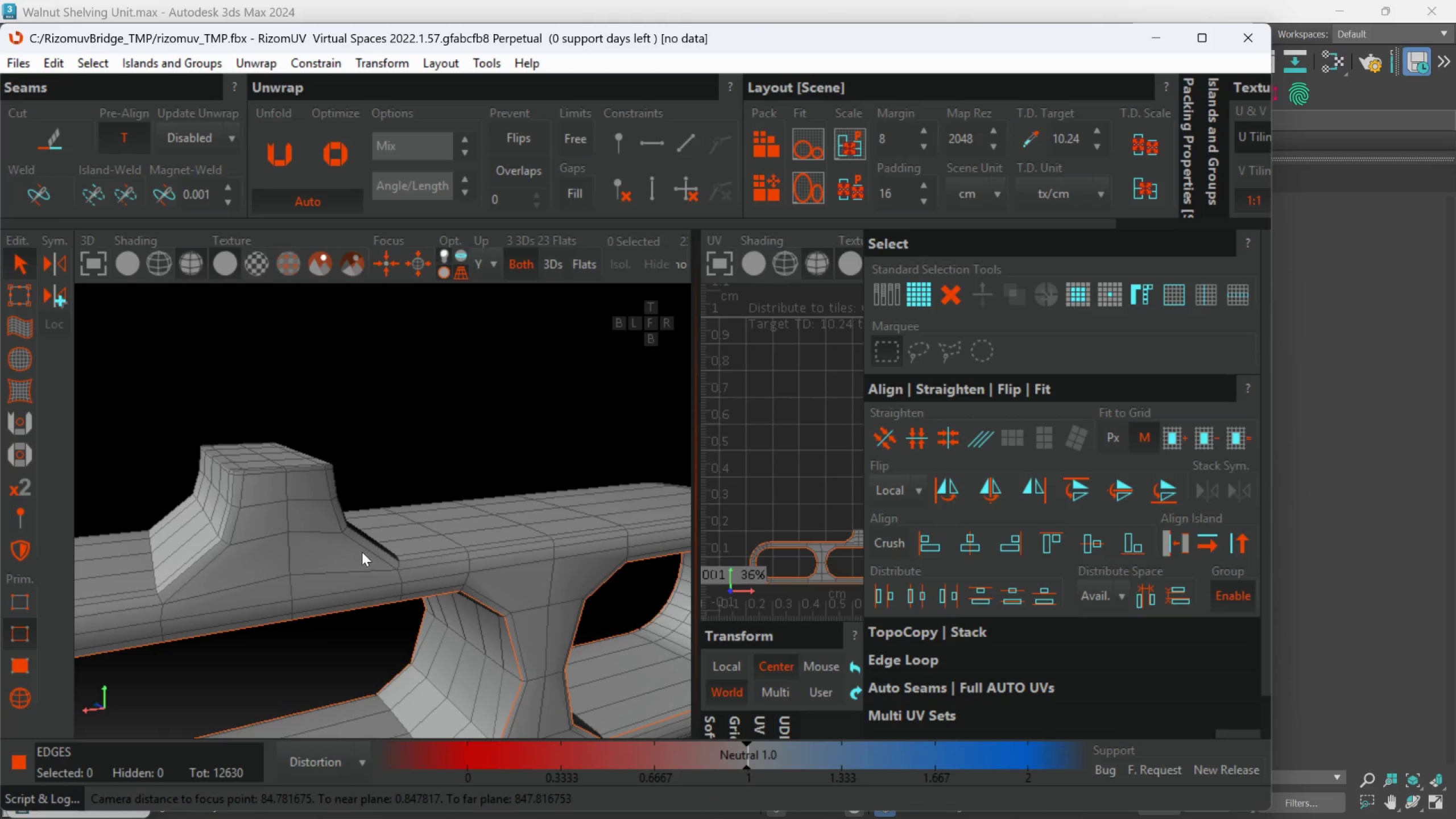 
hold_key(key=AltLeft, duration=0.34)
 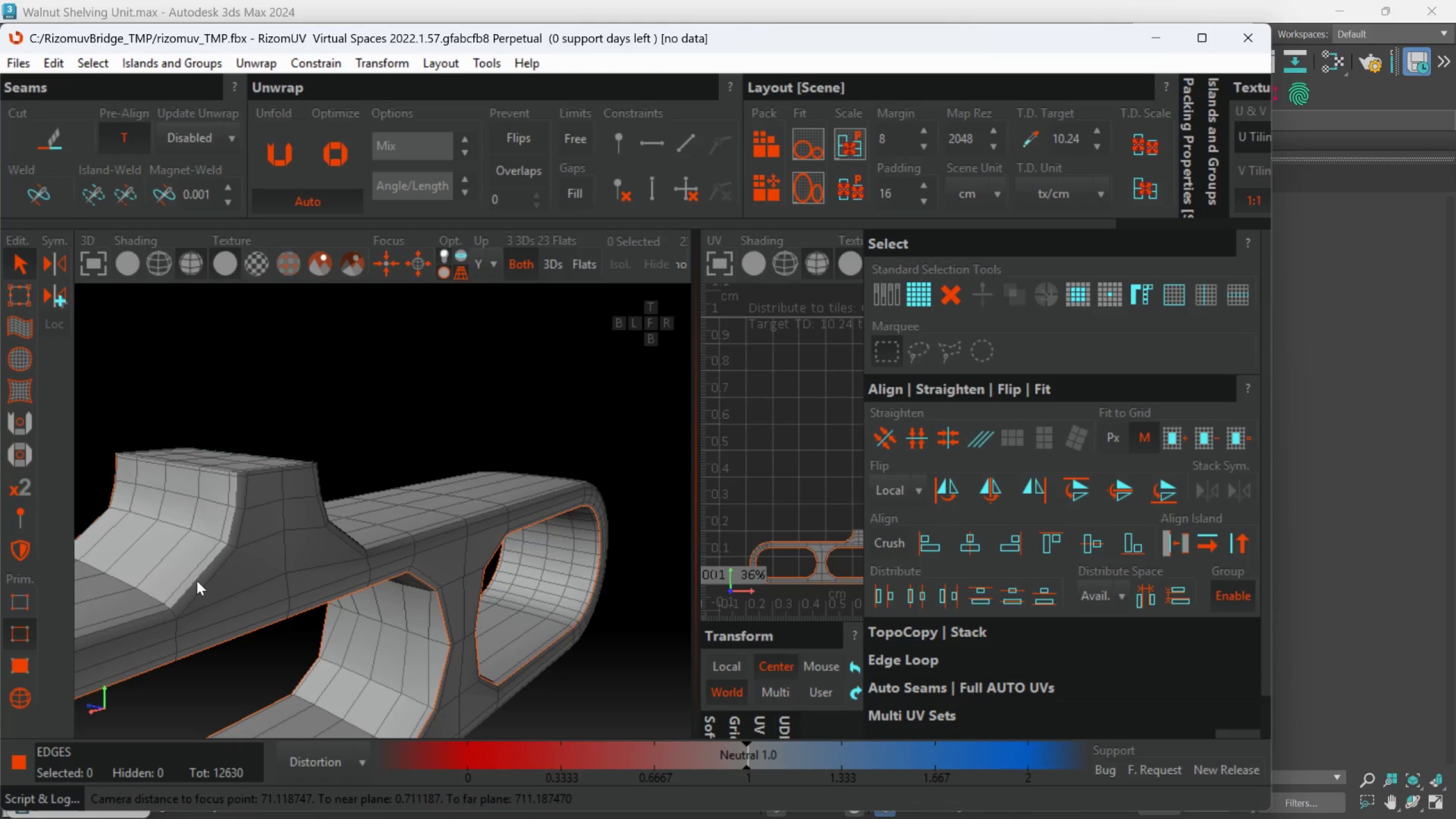 
double_click([197, 581])
 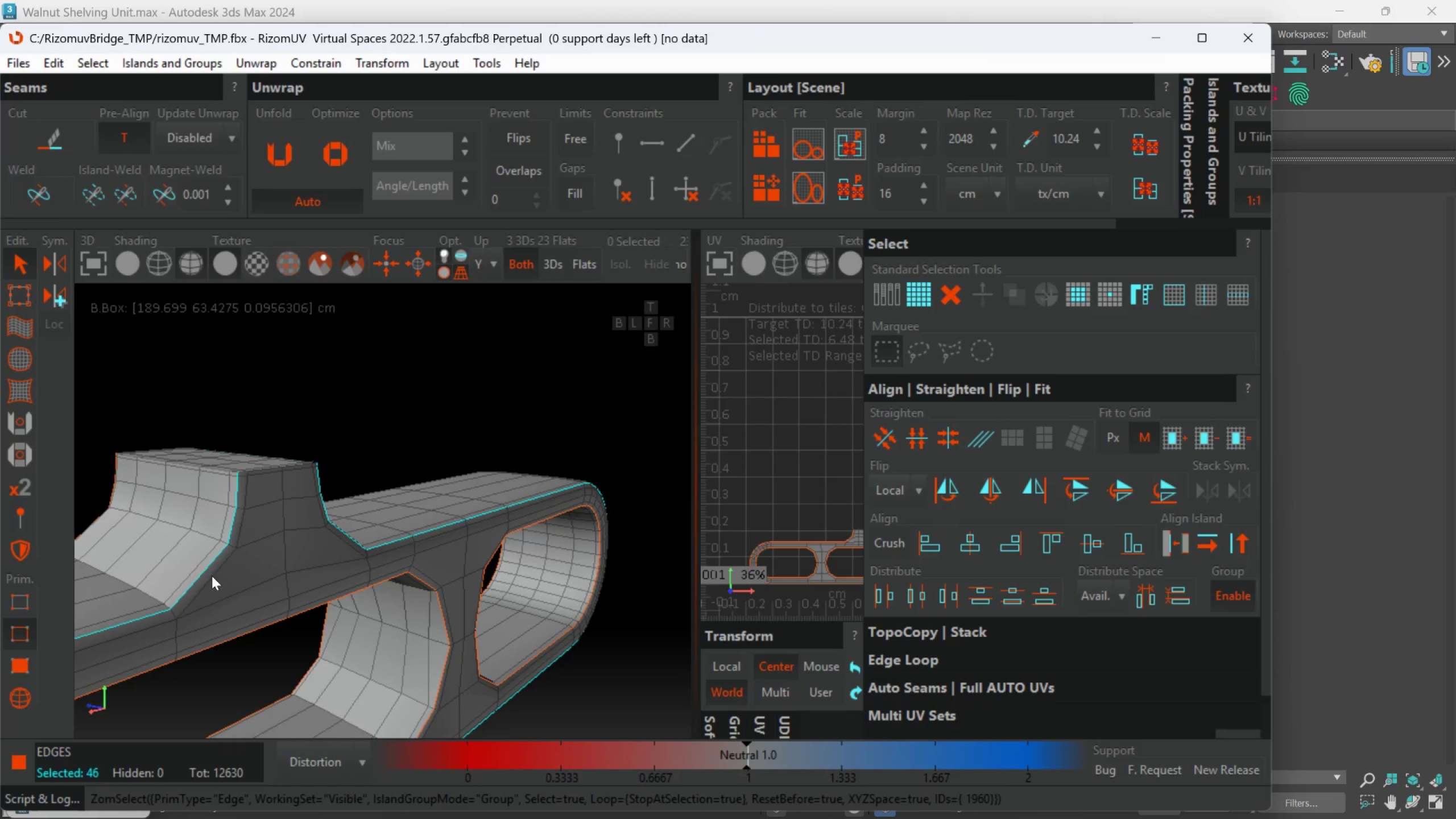 
key(C)
 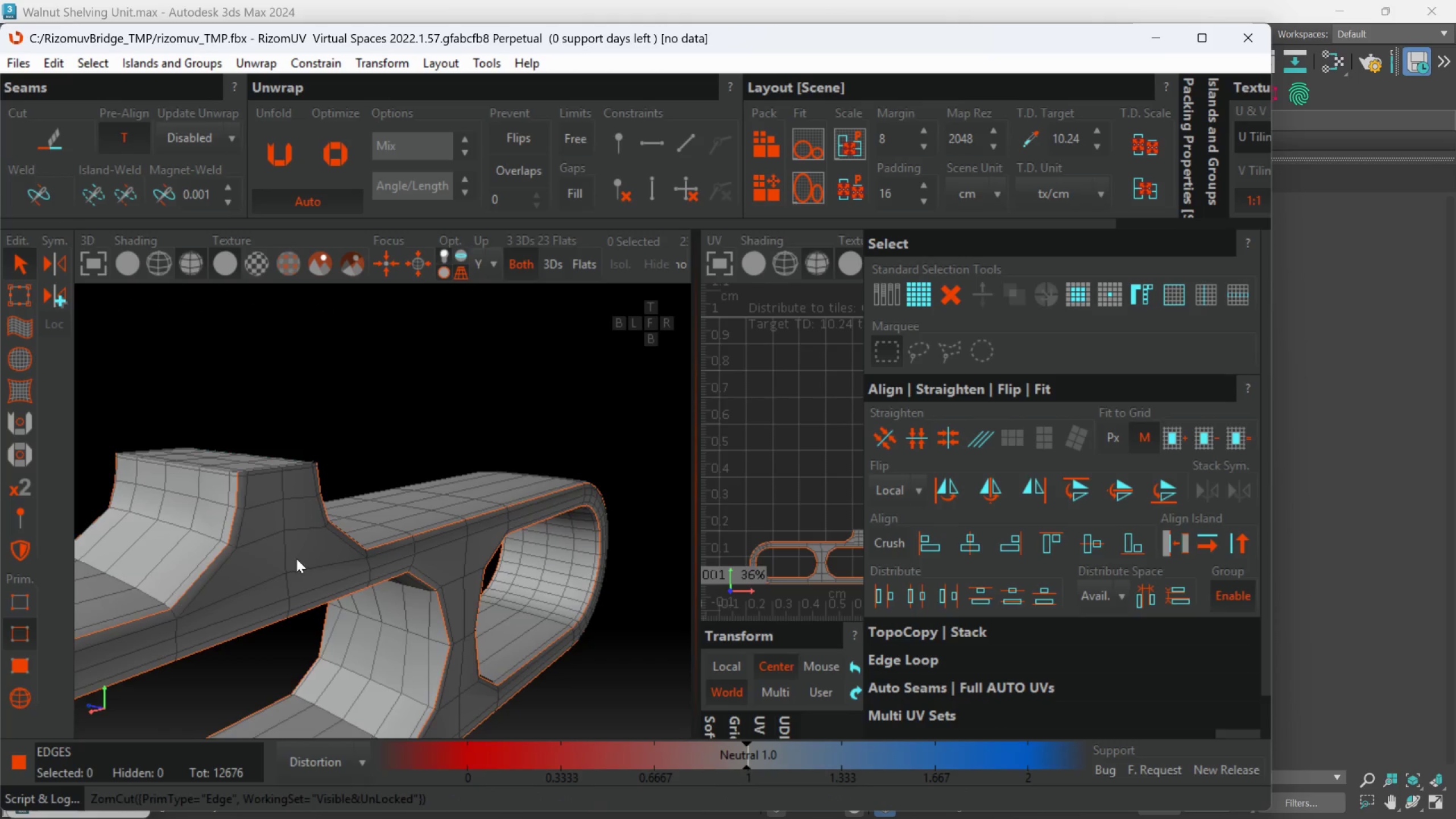 
hold_key(key=AltLeft, duration=0.61)
 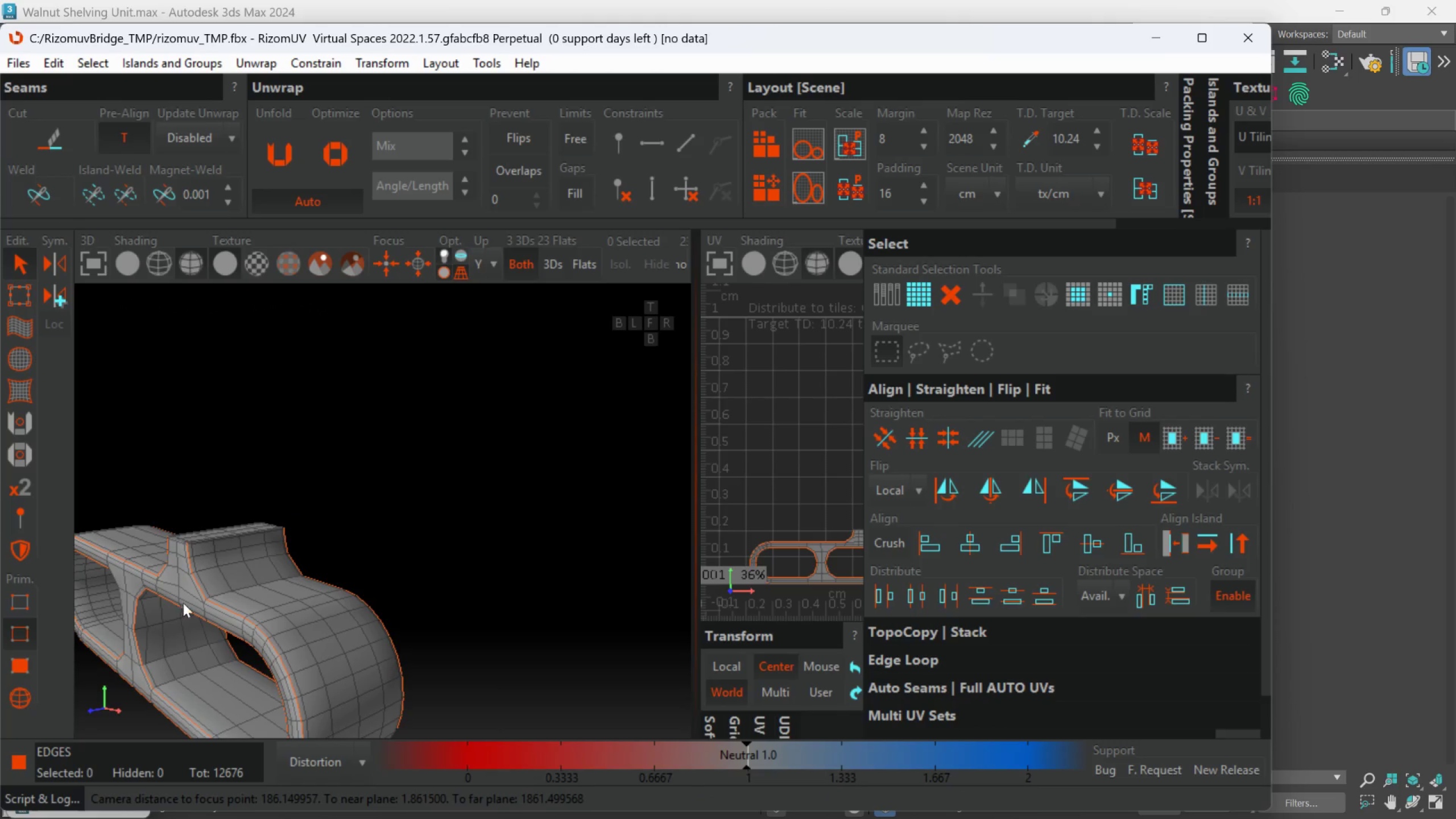 
scroll: coordinate [297, 559], scroll_direction: down, amount: 3.0
 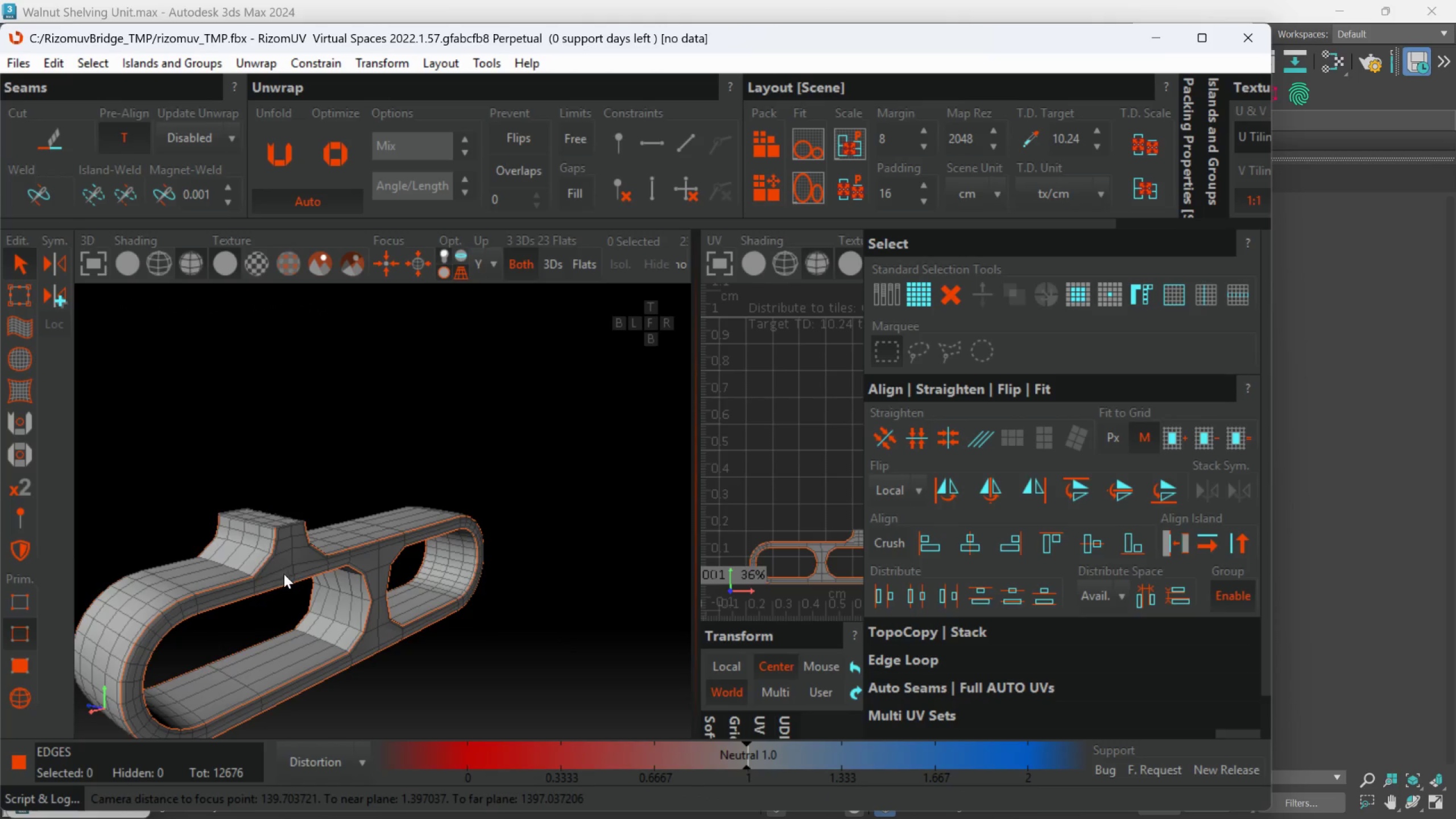 
hold_key(key=AltLeft, duration=0.66)
 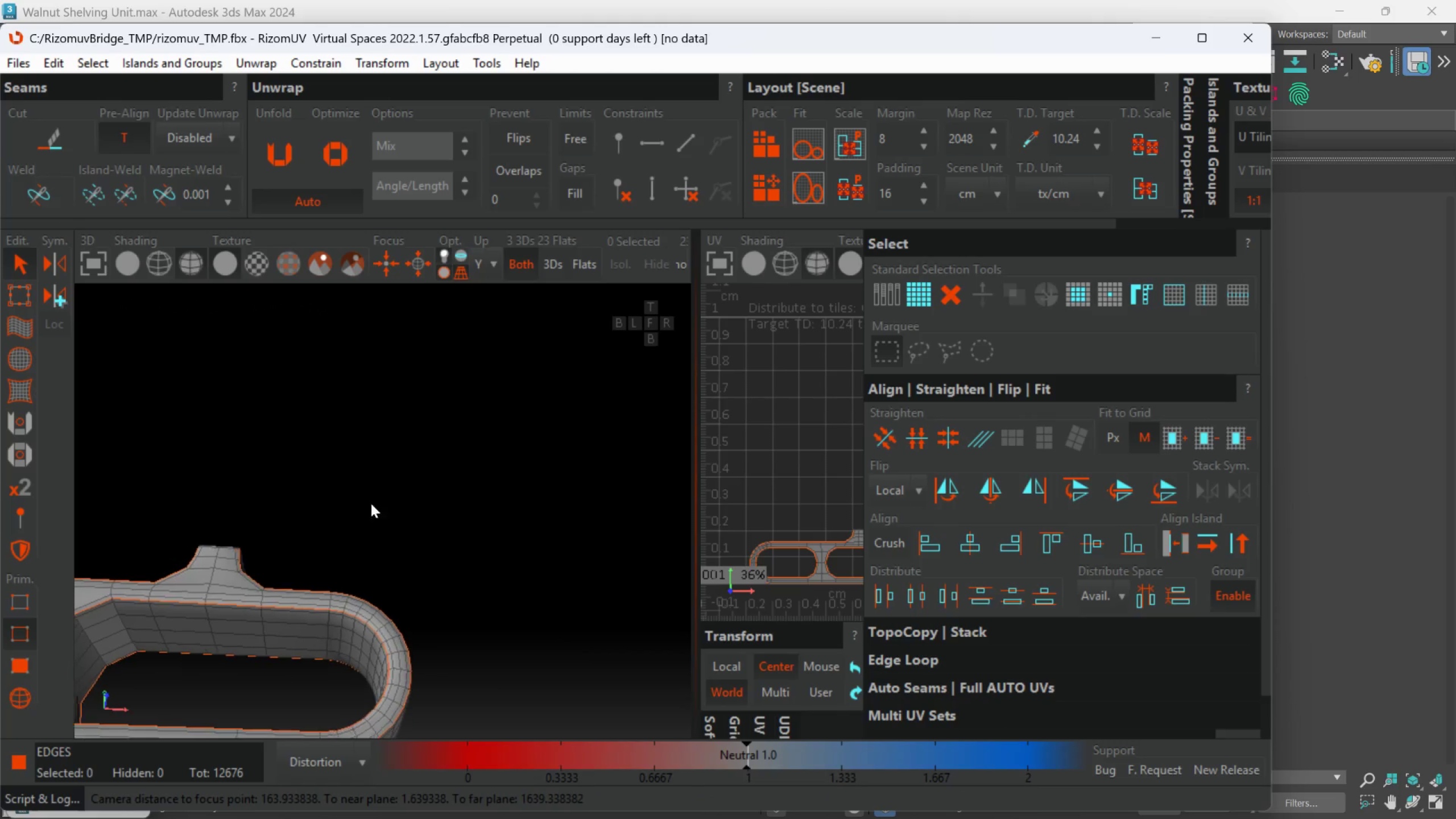 
hold_key(key=AltLeft, duration=3.98)
 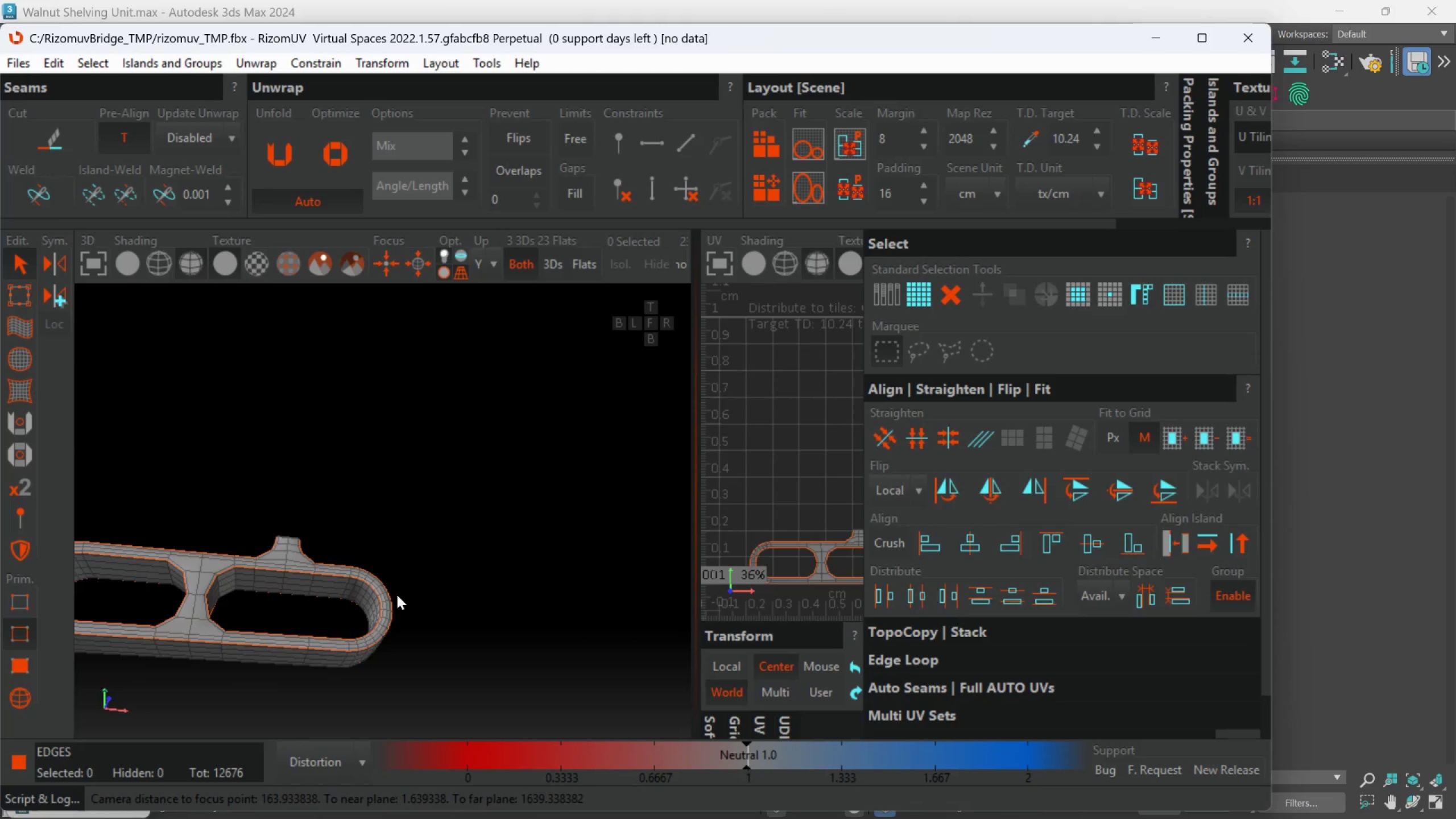 
scroll: coordinate [393, 560], scroll_direction: down, amount: 2.0
 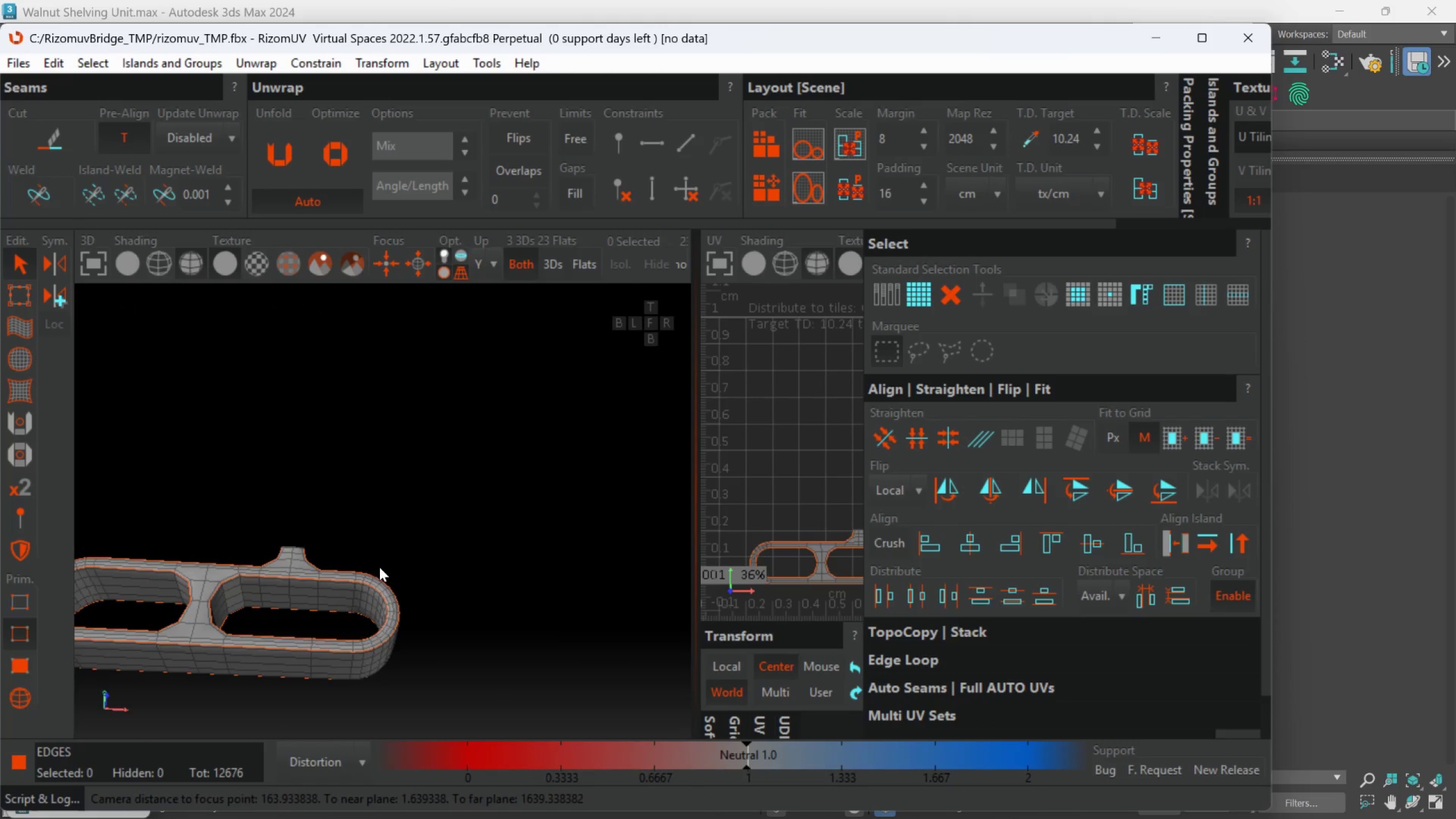 
hold_key(key=AltLeft, duration=1.17)
 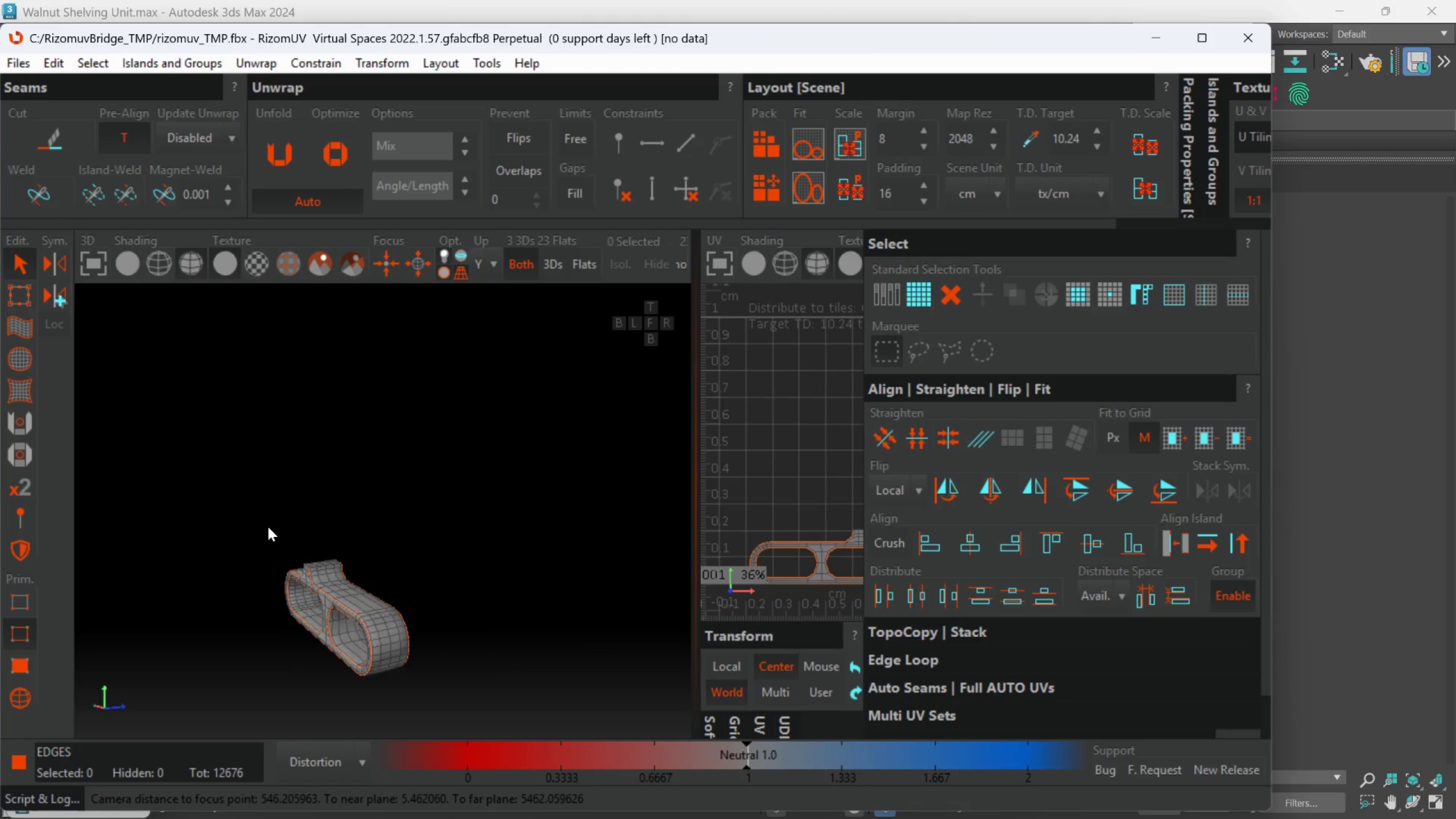 
scroll: coordinate [397, 595], scroll_direction: down, amount: 2.0
 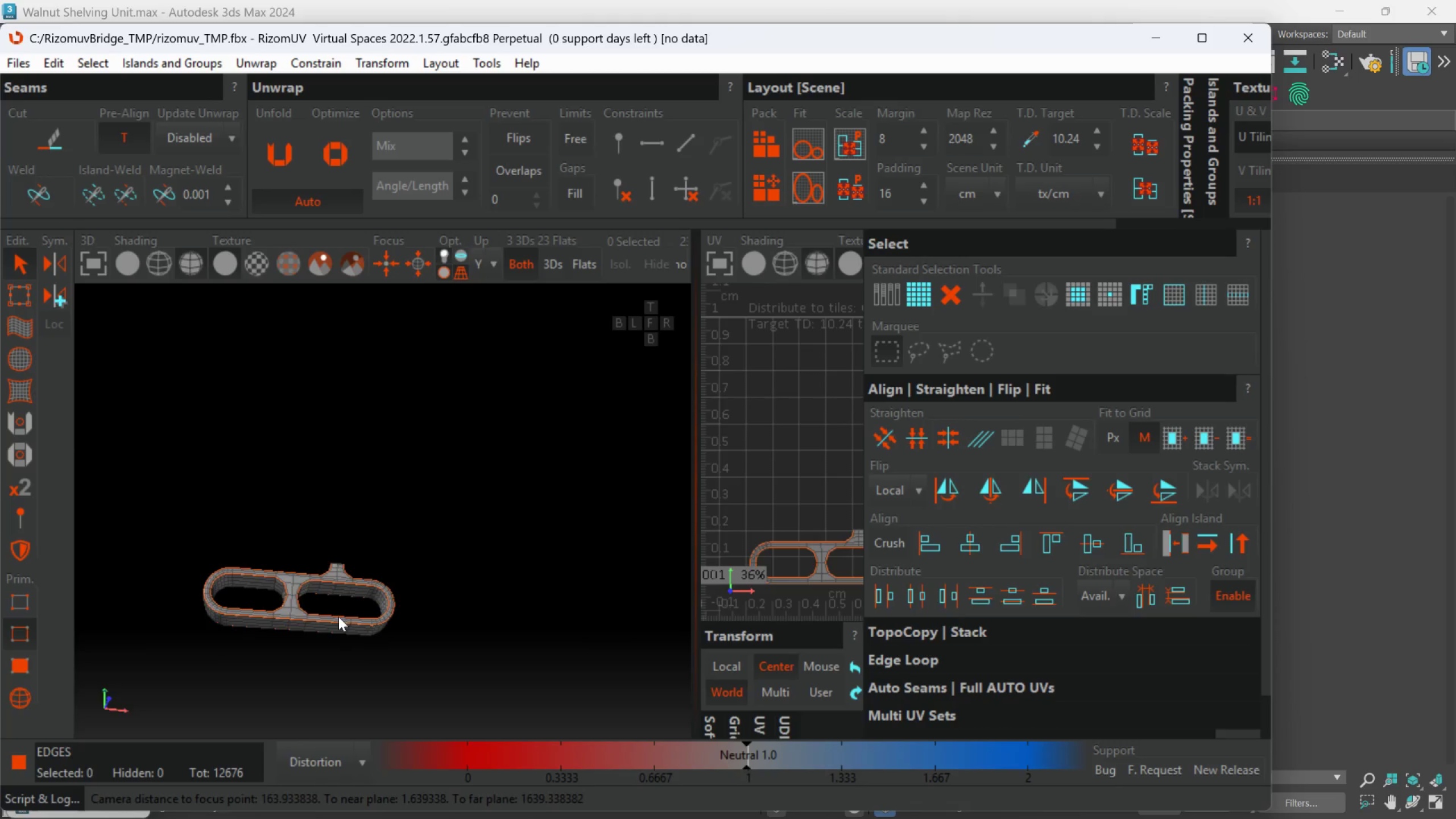 
scroll: coordinate [320, 611], scroll_direction: up, amount: 7.0
 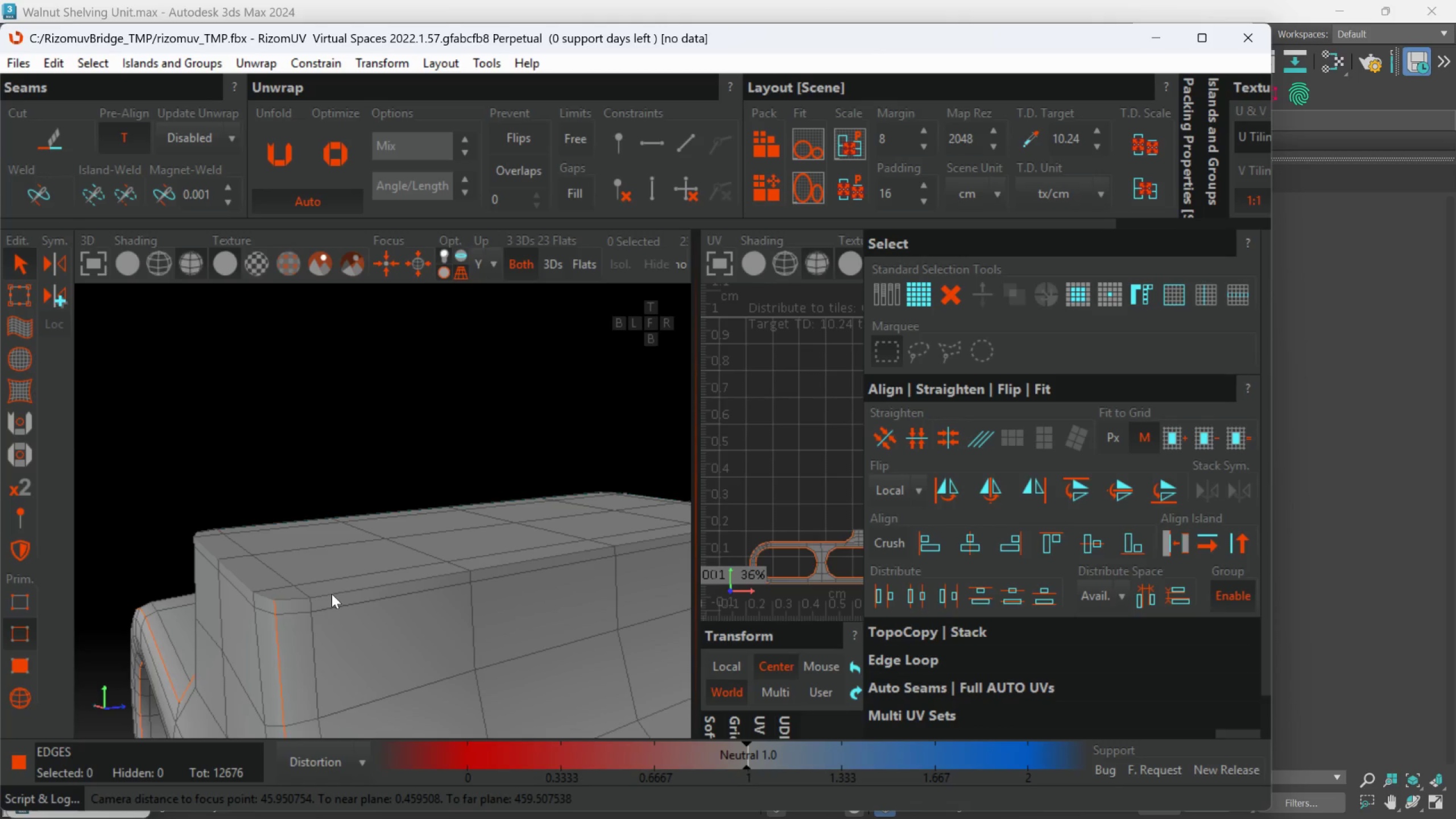 
double_click([332, 594])
 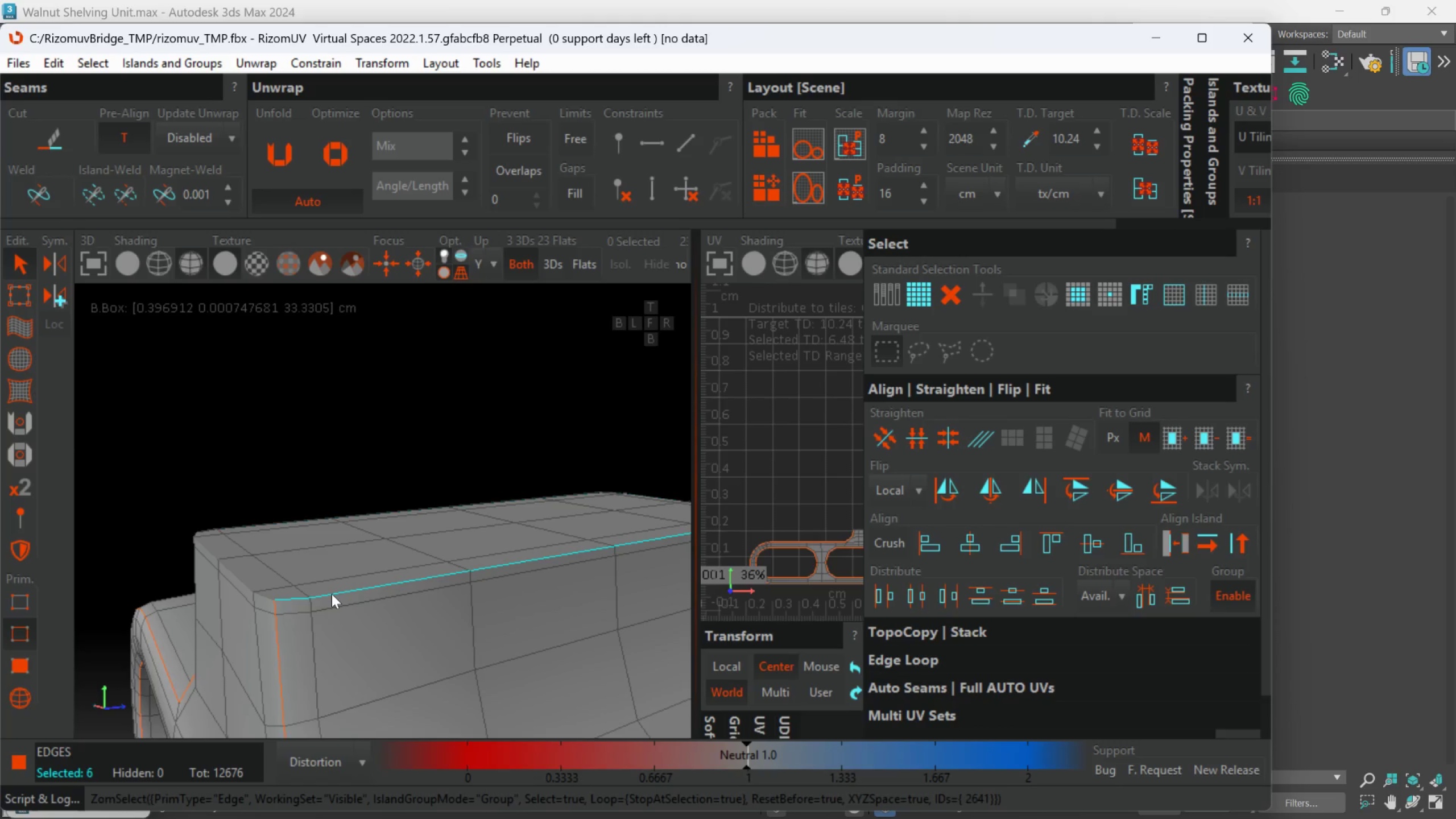 
key(C)
 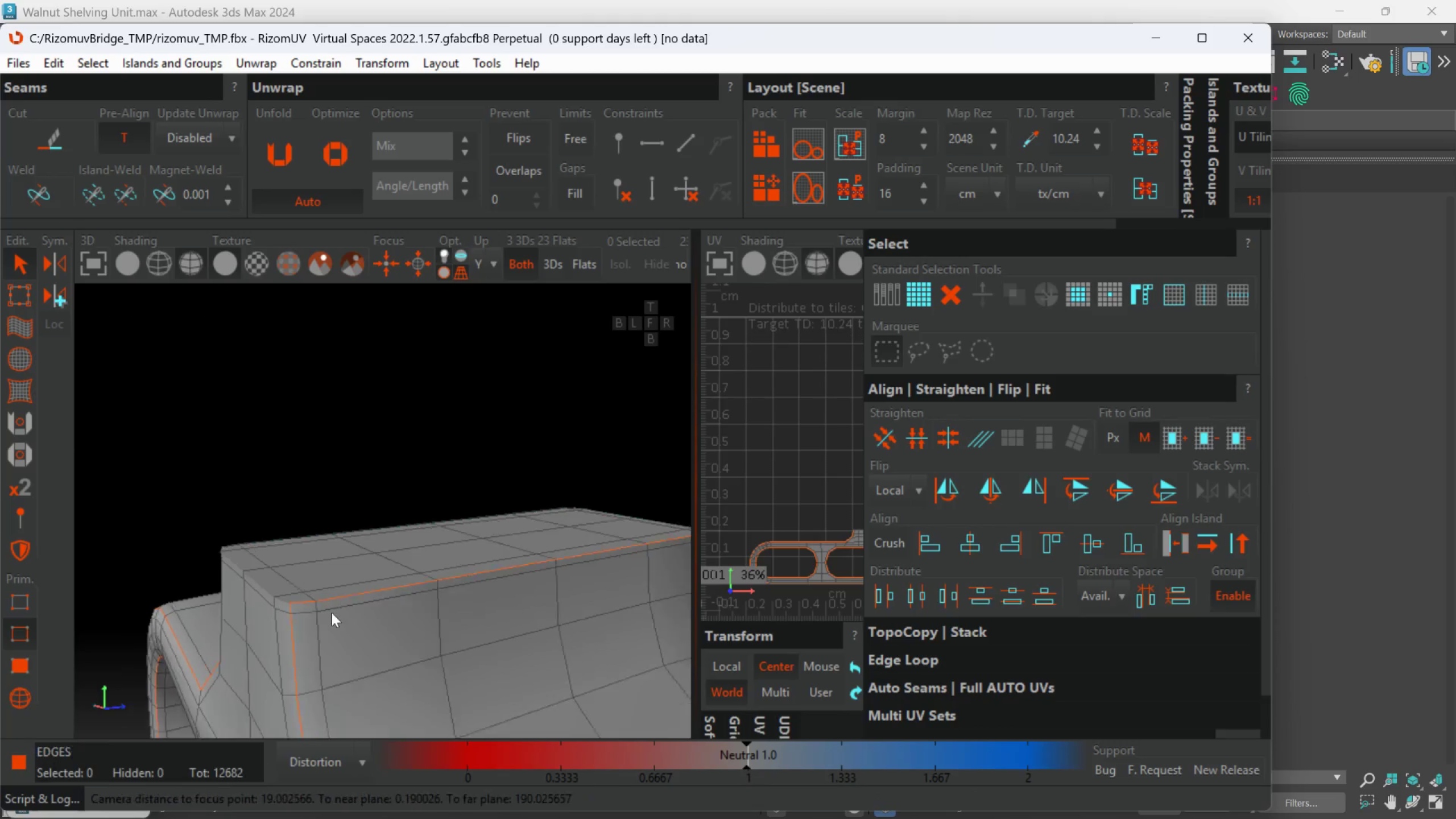 
hold_key(key=AltLeft, duration=0.69)
 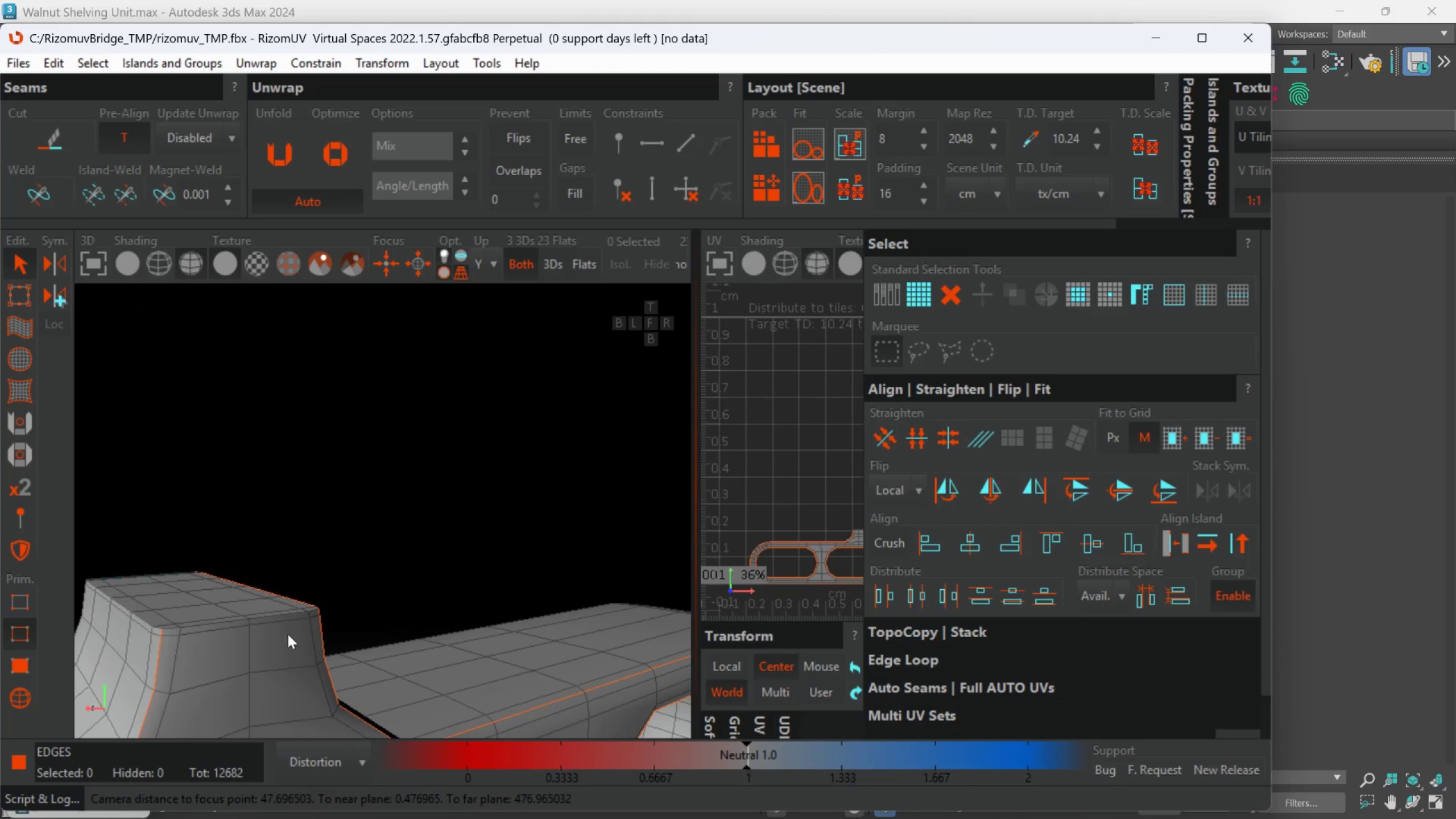 
scroll: coordinate [332, 613], scroll_direction: down, amount: 3.0
 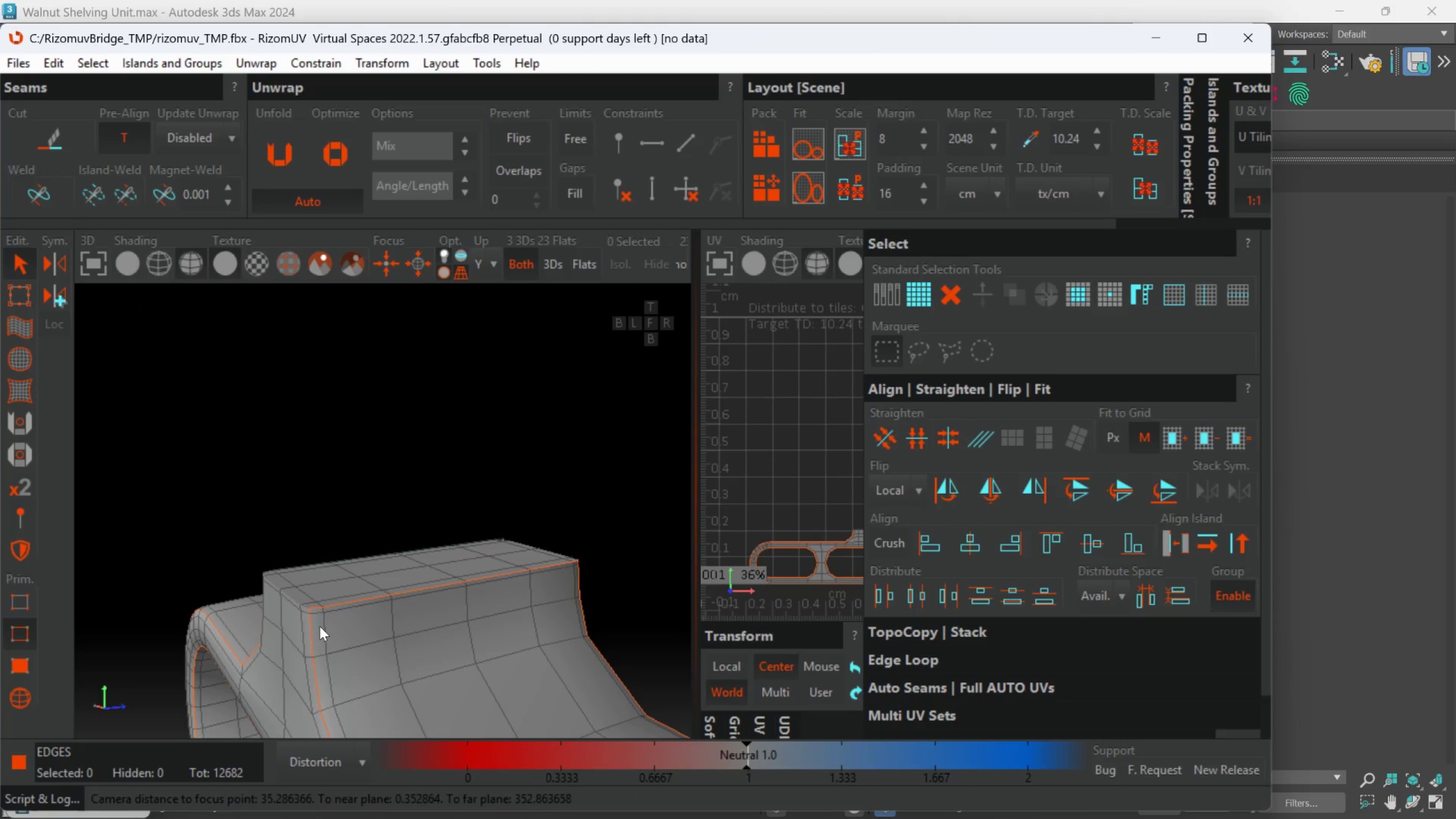 
scroll: coordinate [287, 630], scroll_direction: up, amount: 2.0
 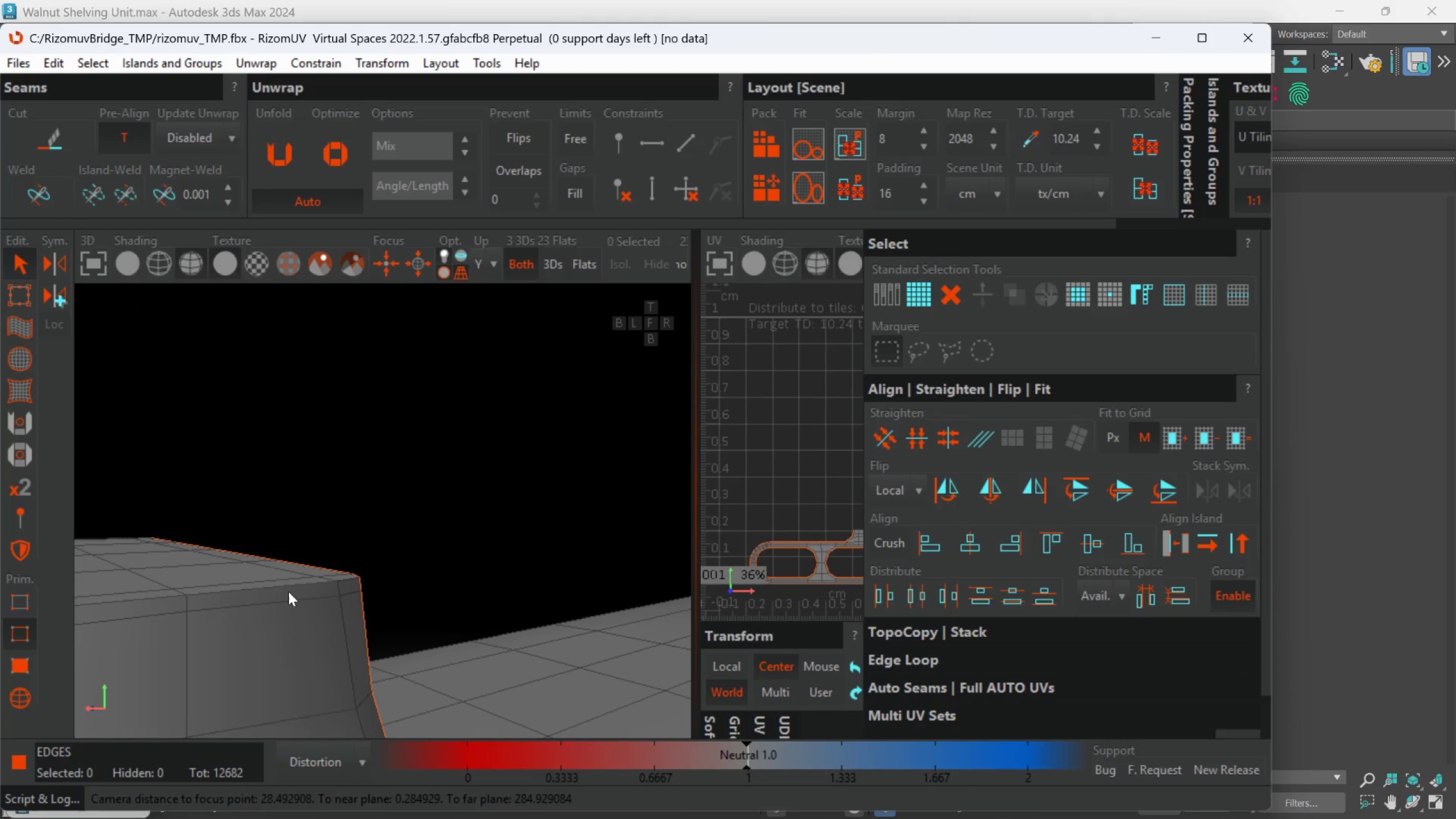 
double_click([288, 592])
 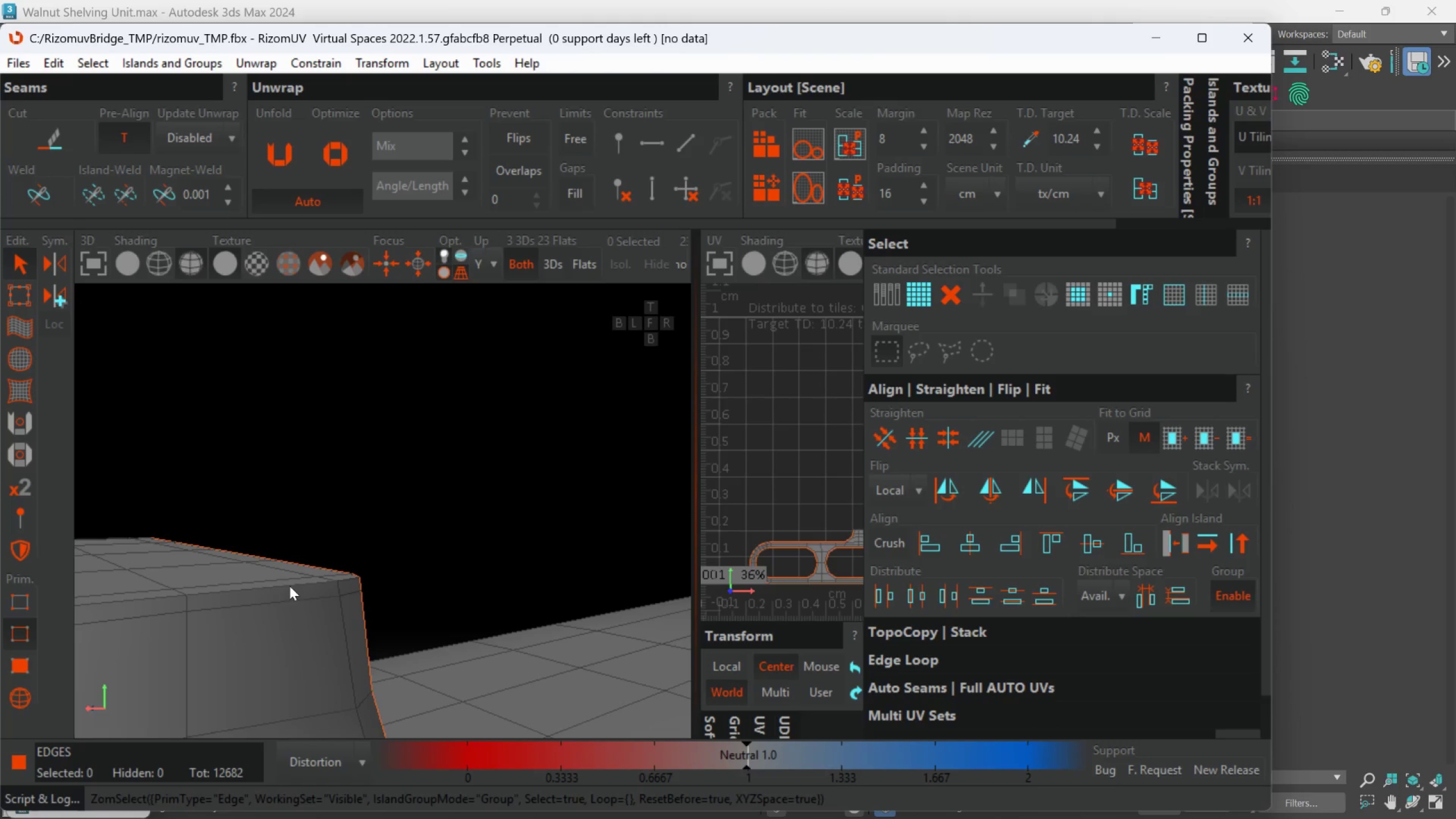 
double_click([289, 586])
 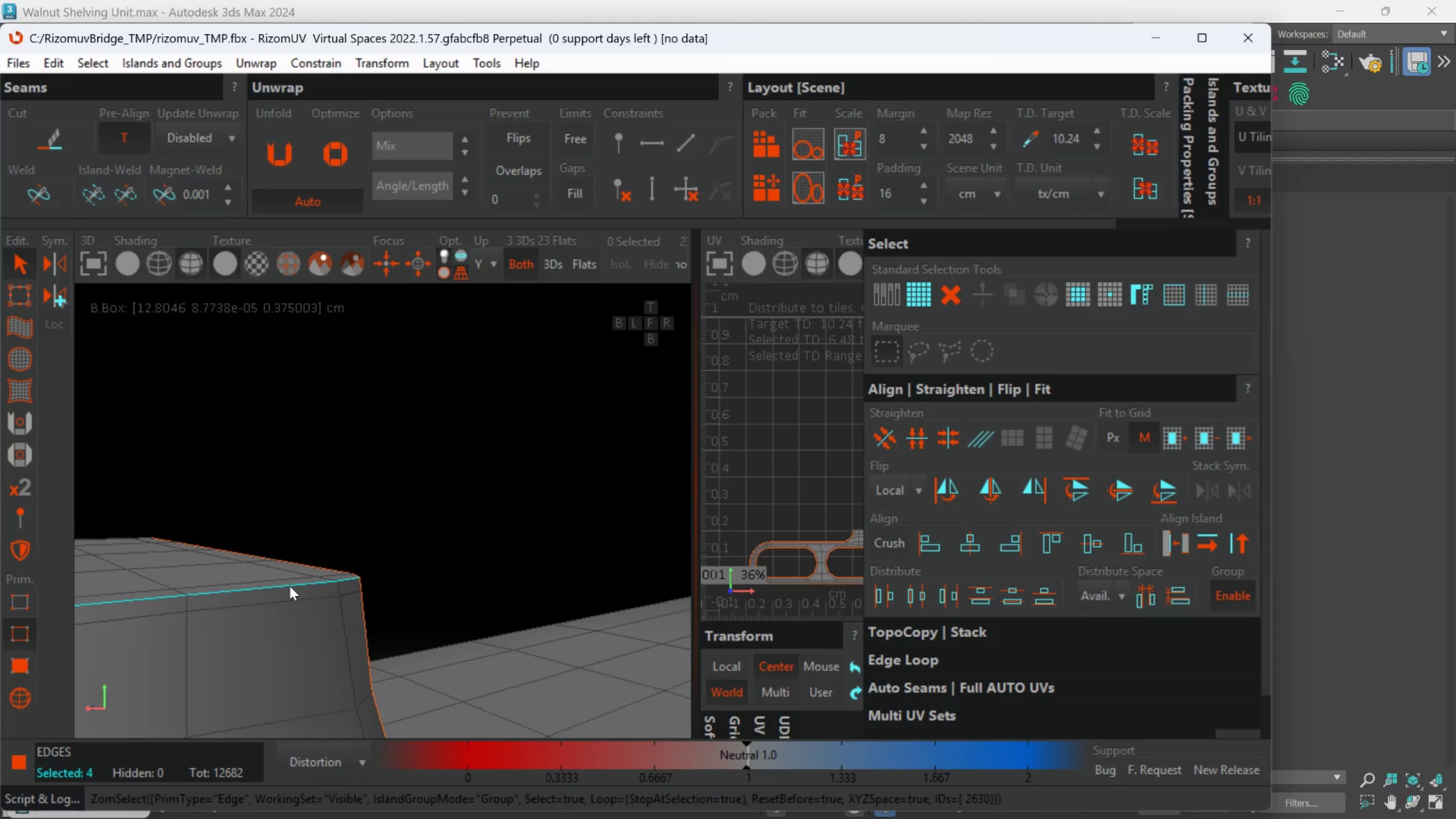 
key(Alt+AltLeft)
 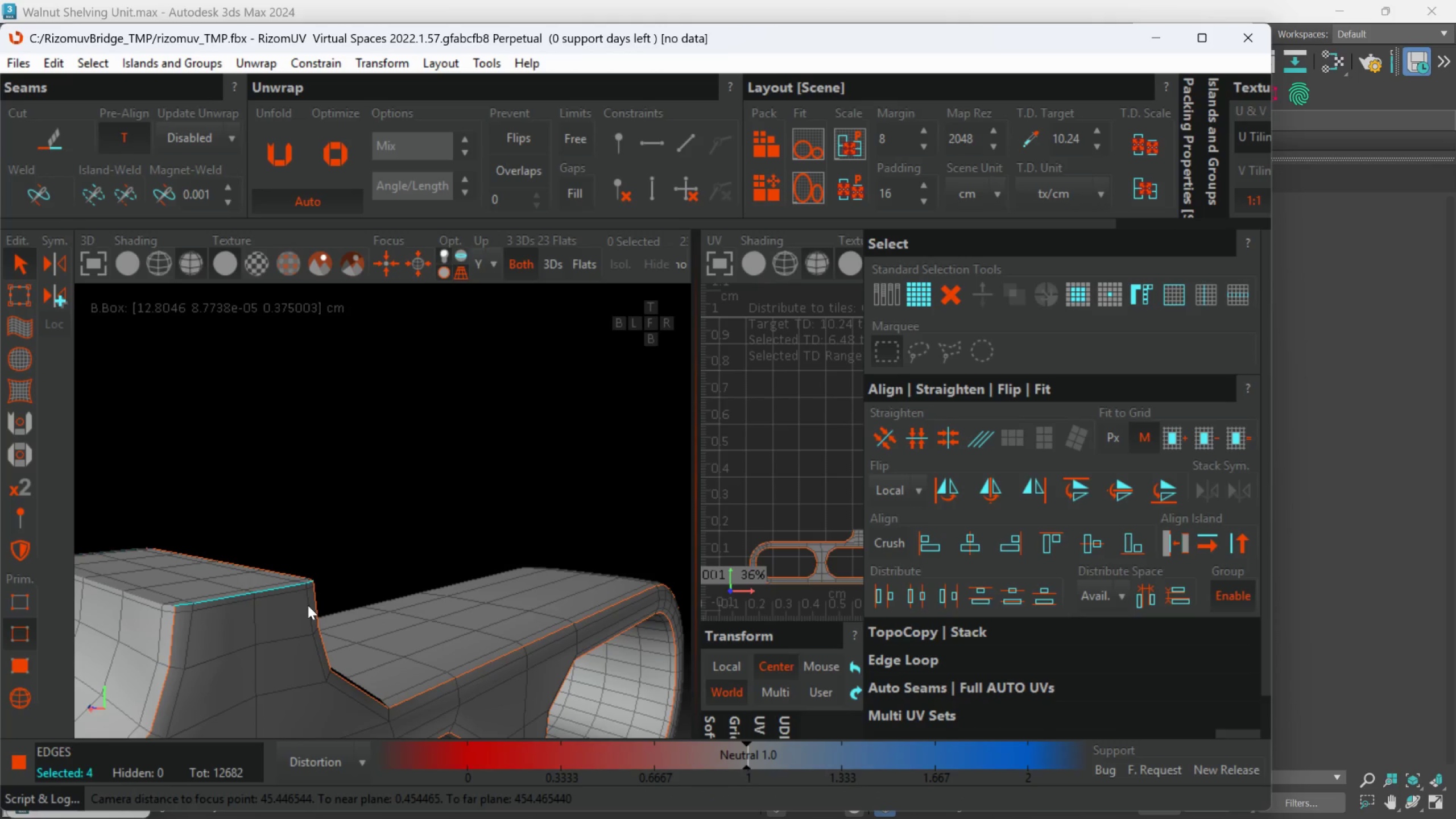 
scroll: coordinate [289, 589], scroll_direction: down, amount: 3.0
 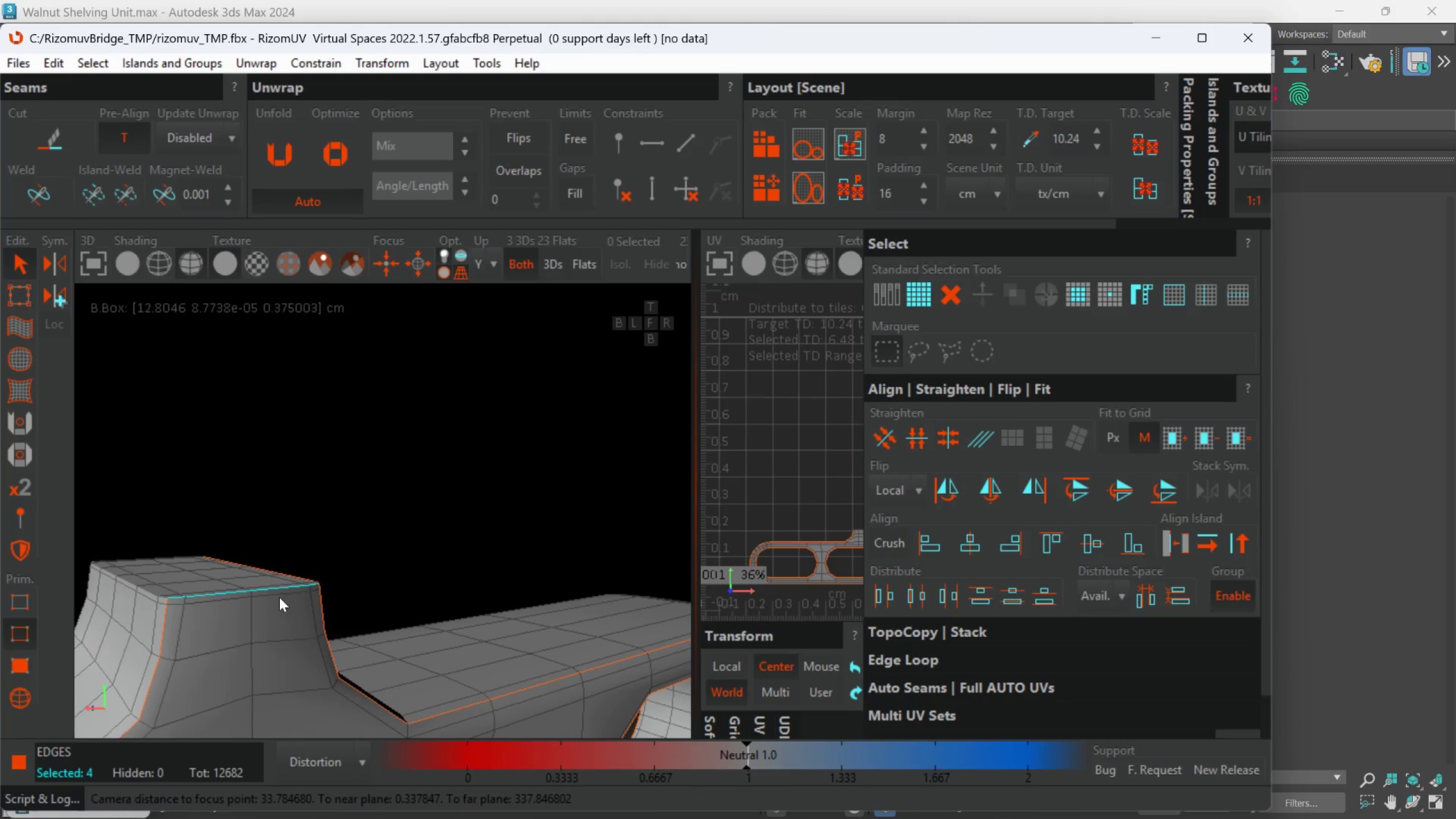 
key(C)
 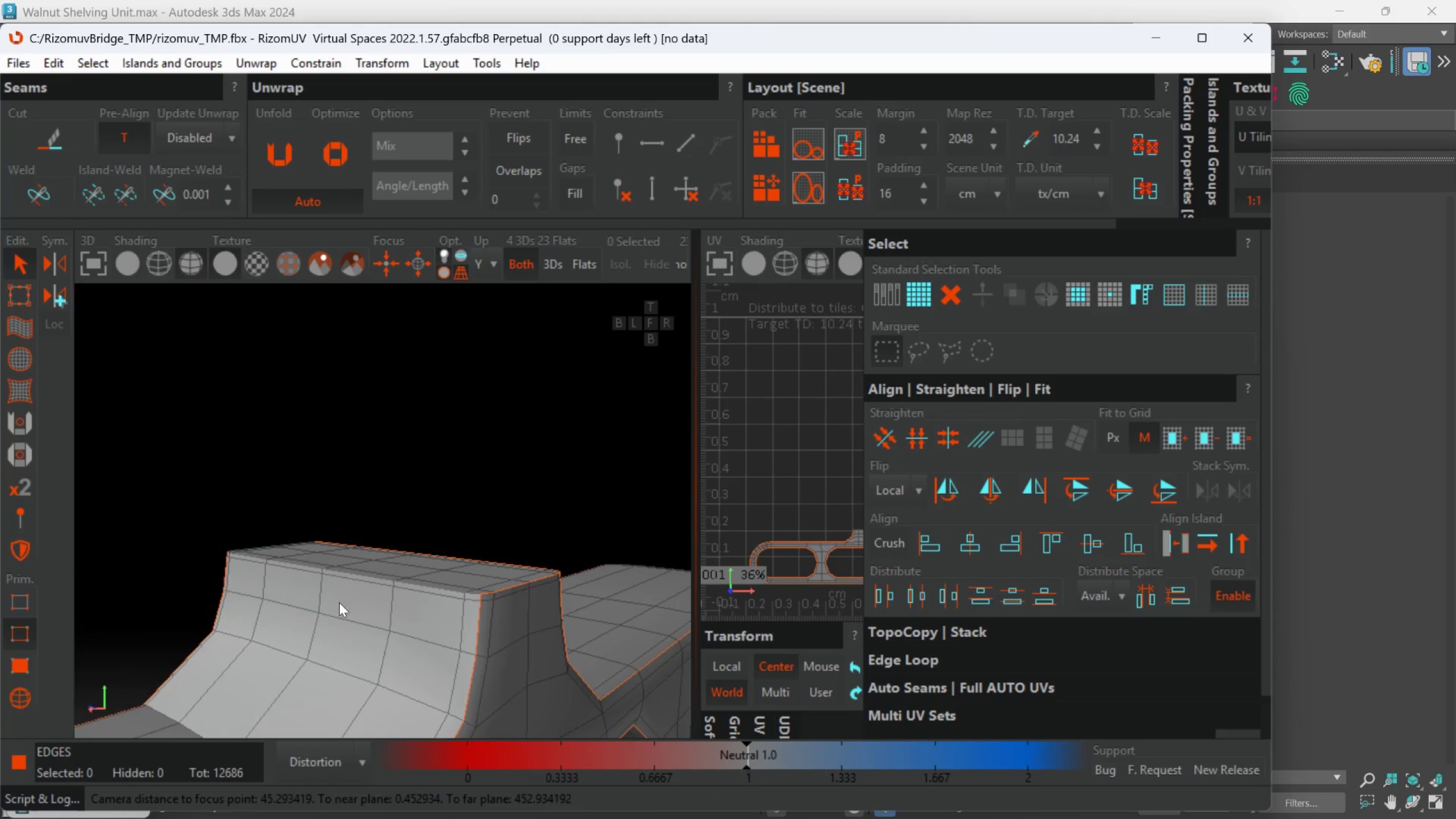 
scroll: coordinate [360, 588], scroll_direction: up, amount: 1.0
 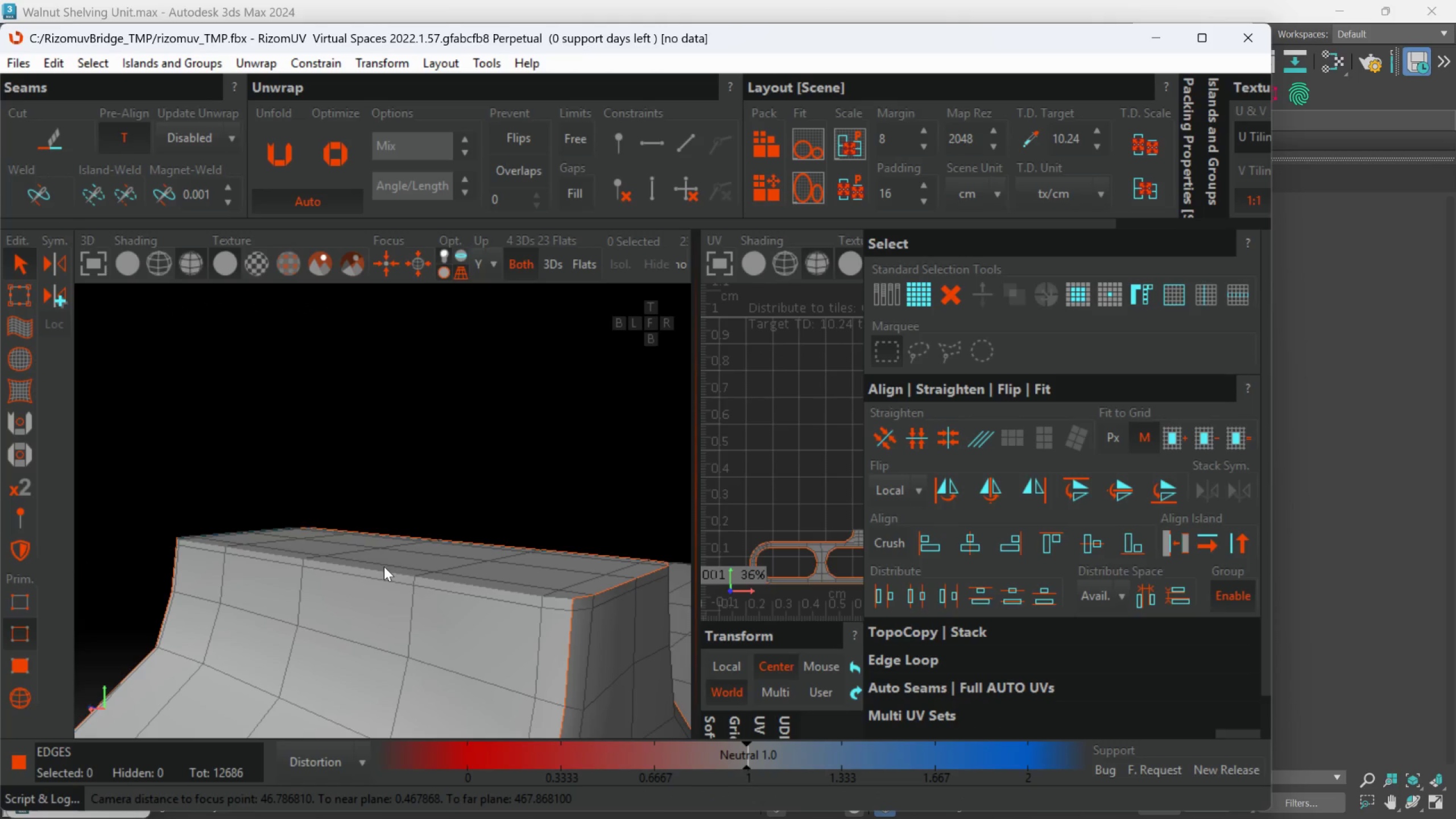 
double_click([384, 566])
 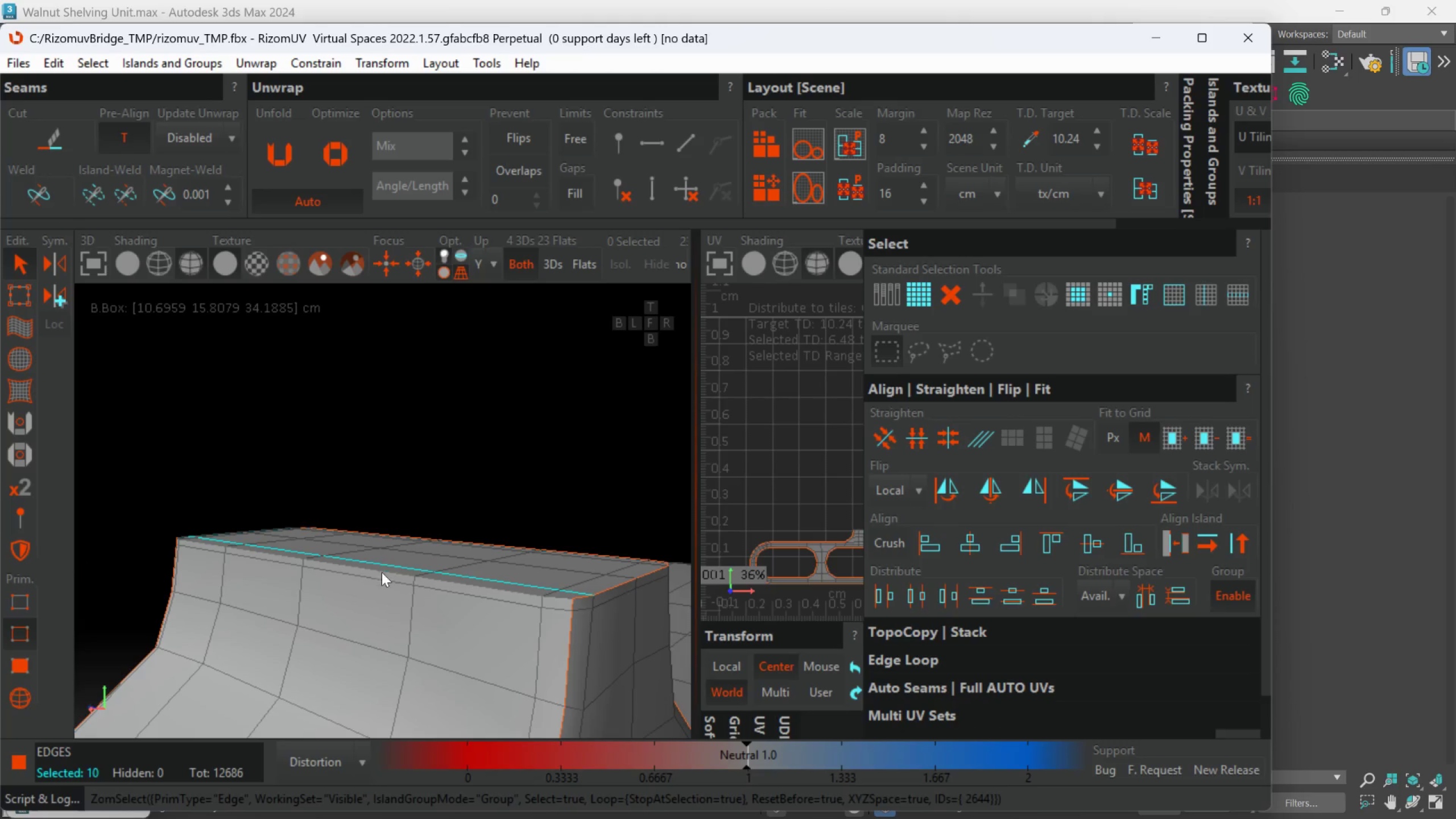 
left_click([382, 572])
 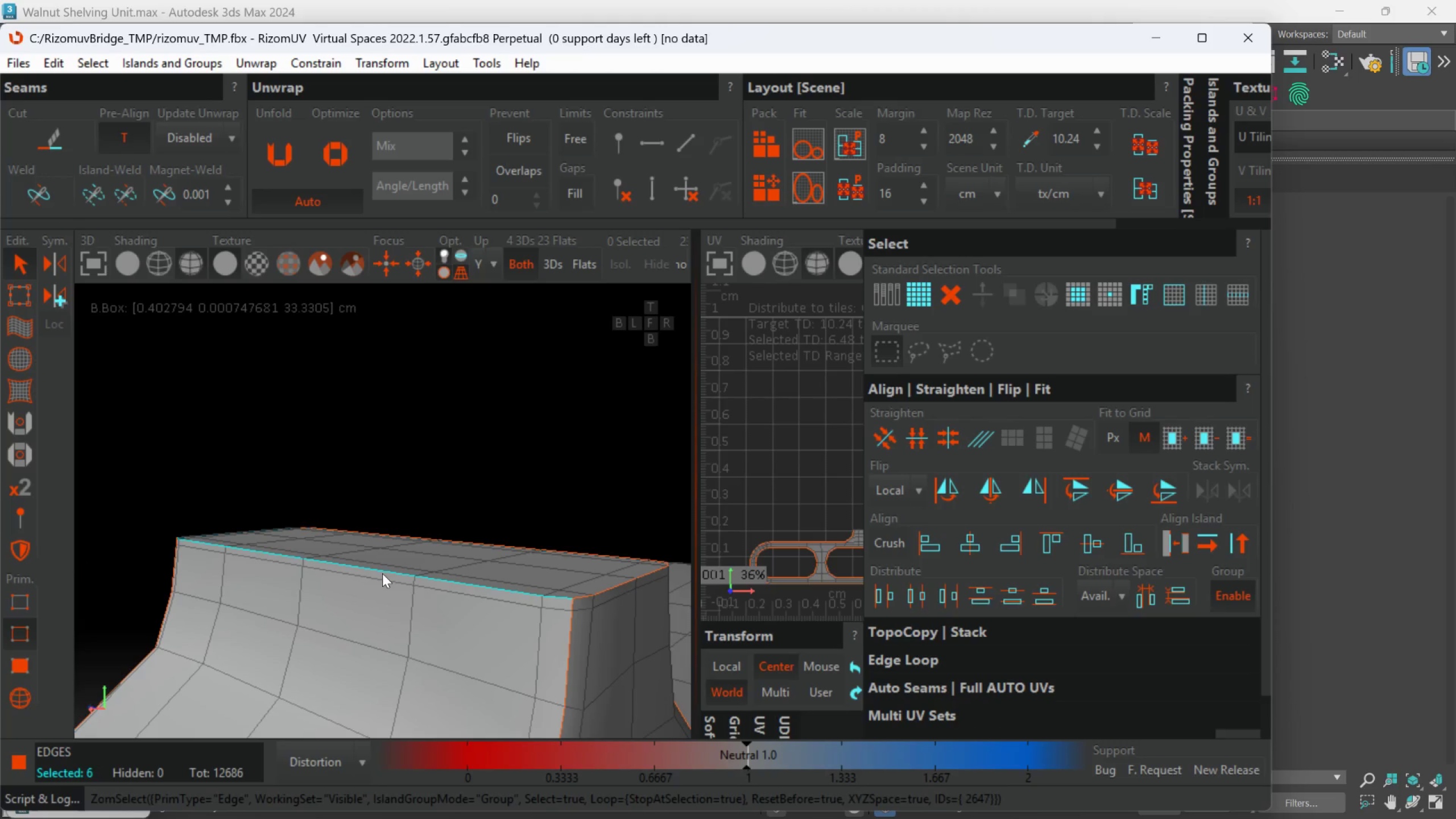 
key(C)
 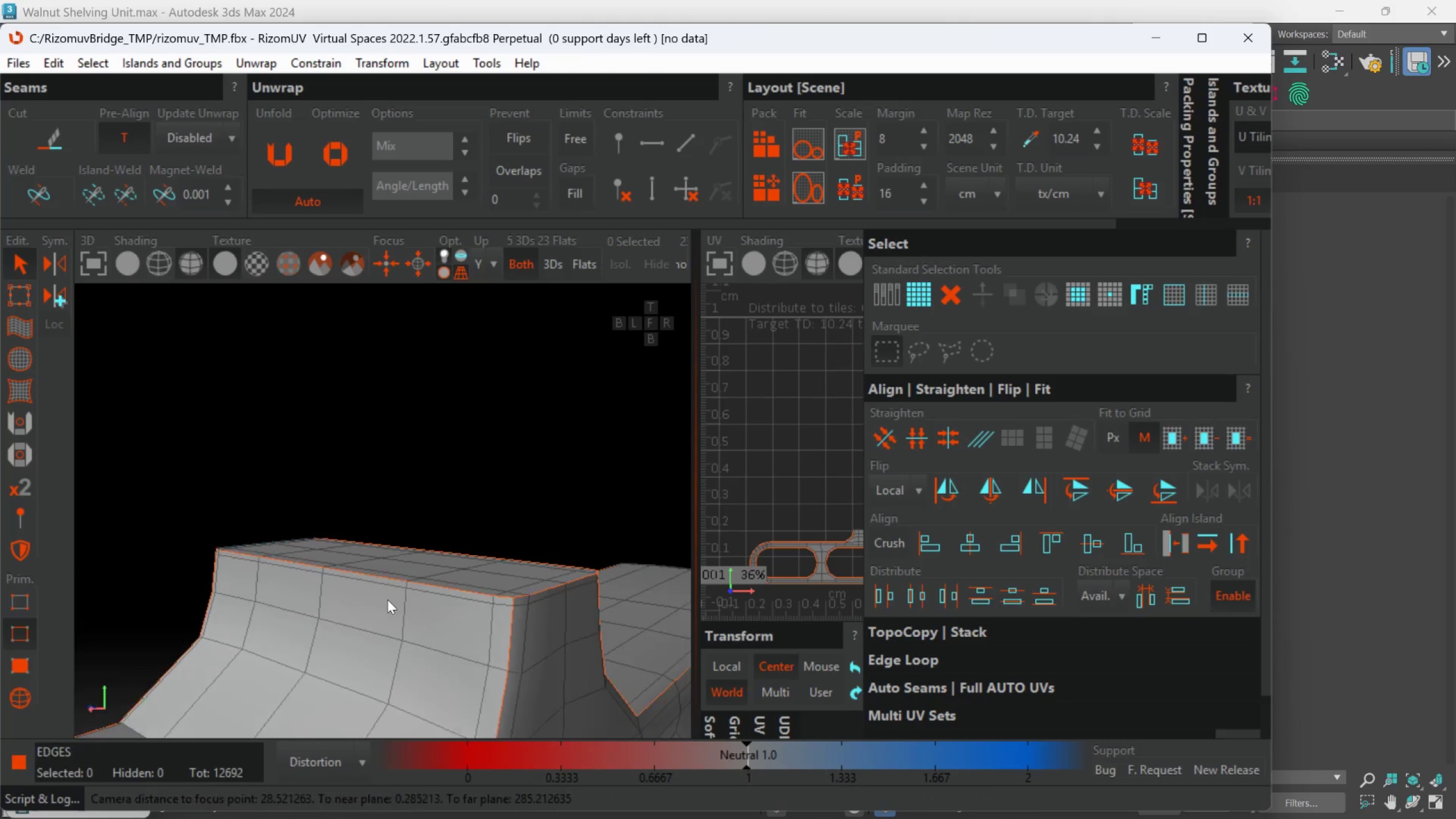 
hold_key(key=AltLeft, duration=0.61)
 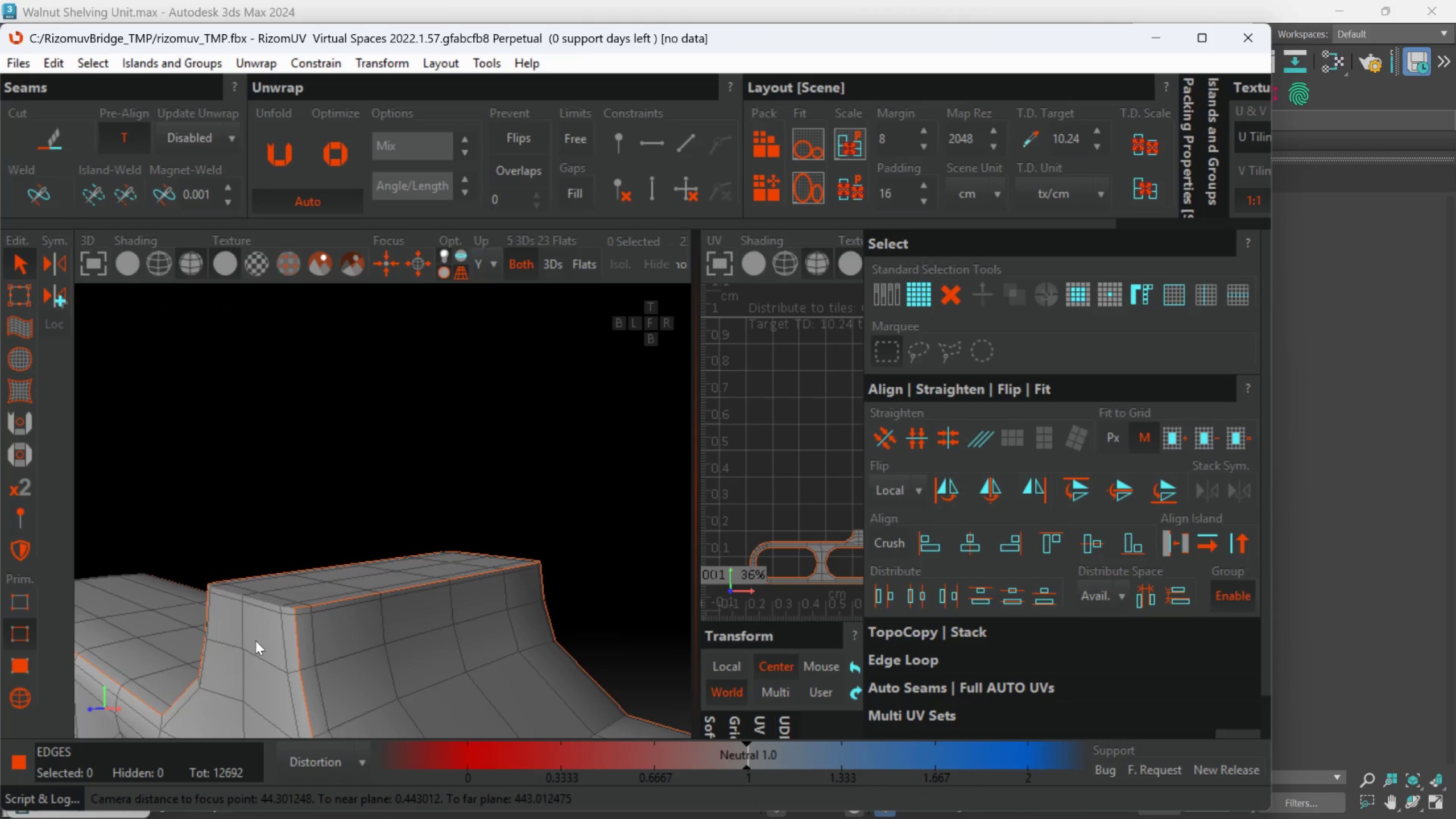 
scroll: coordinate [387, 599], scroll_direction: down, amount: 2.0
 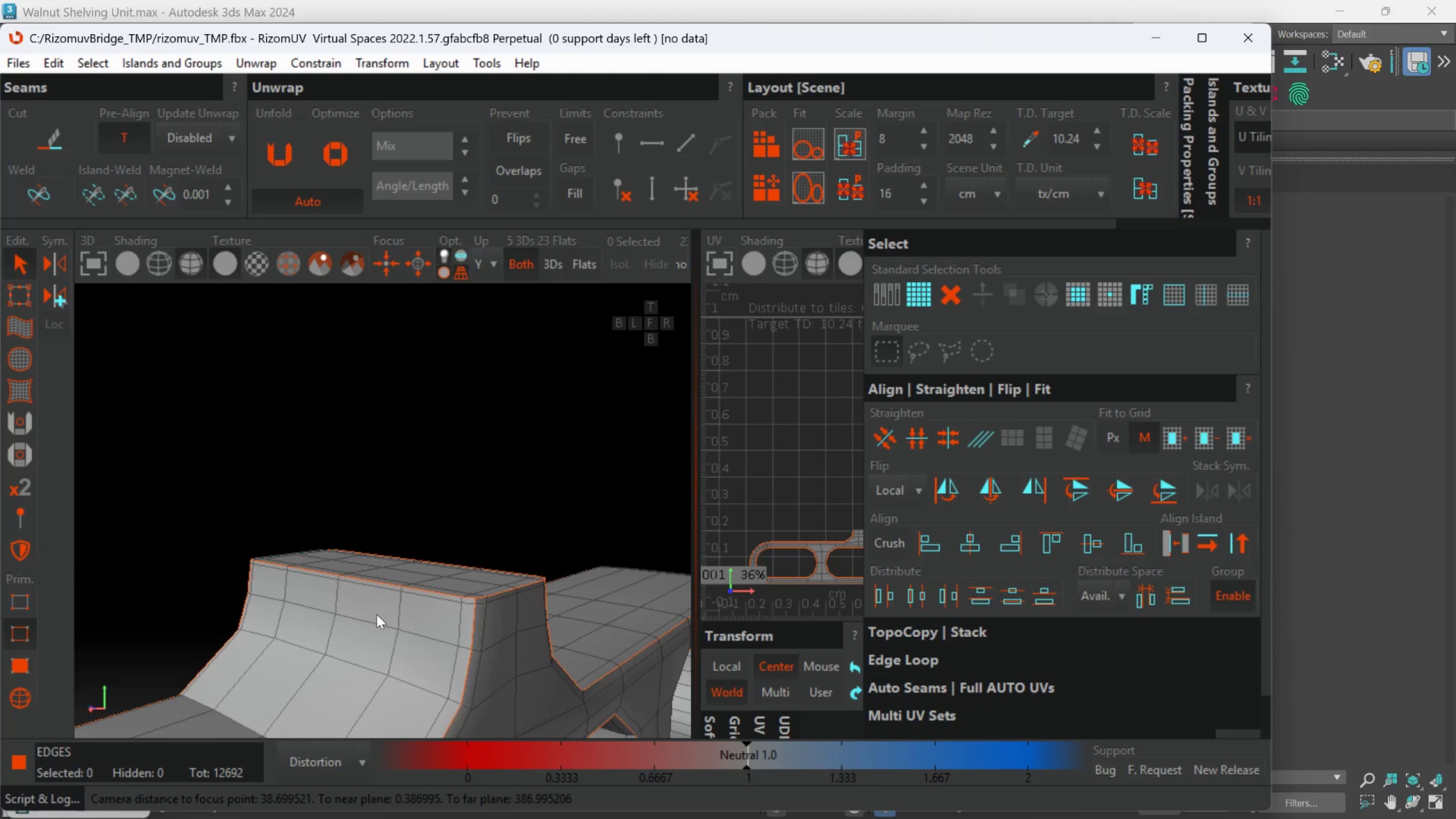 
scroll: coordinate [280, 624], scroll_direction: up, amount: 1.0
 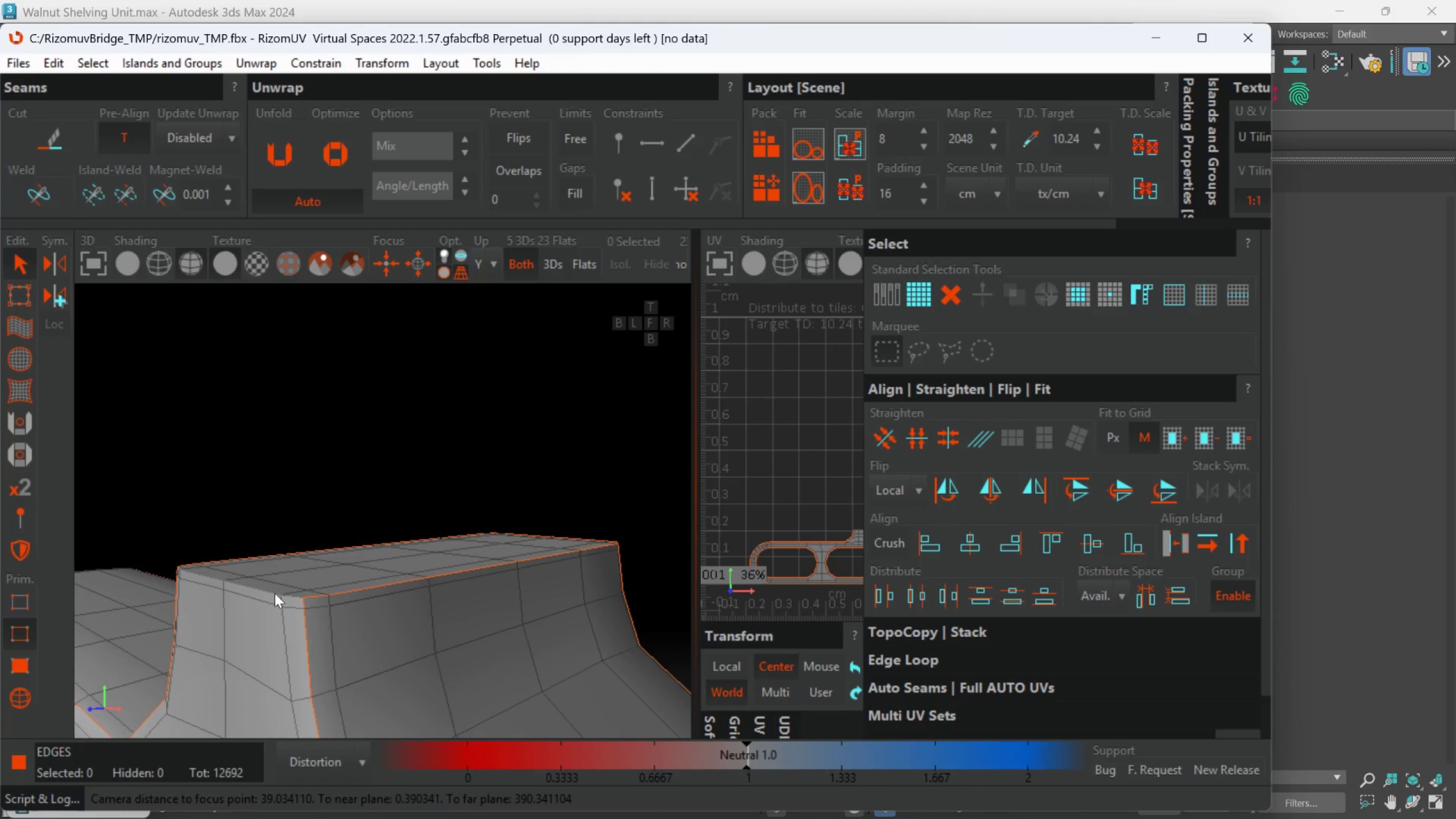 
double_click([275, 593])
 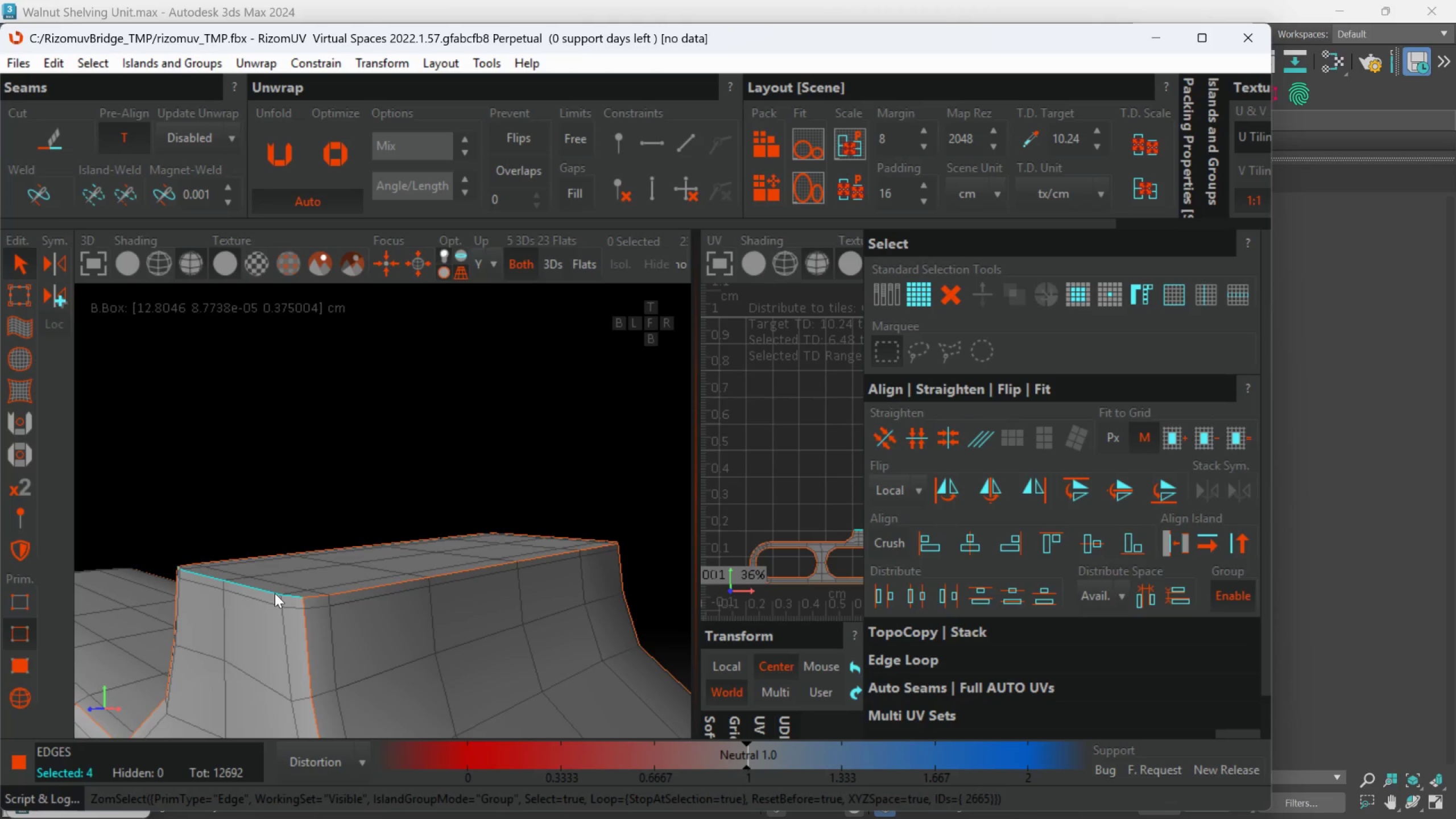 
key(C)
 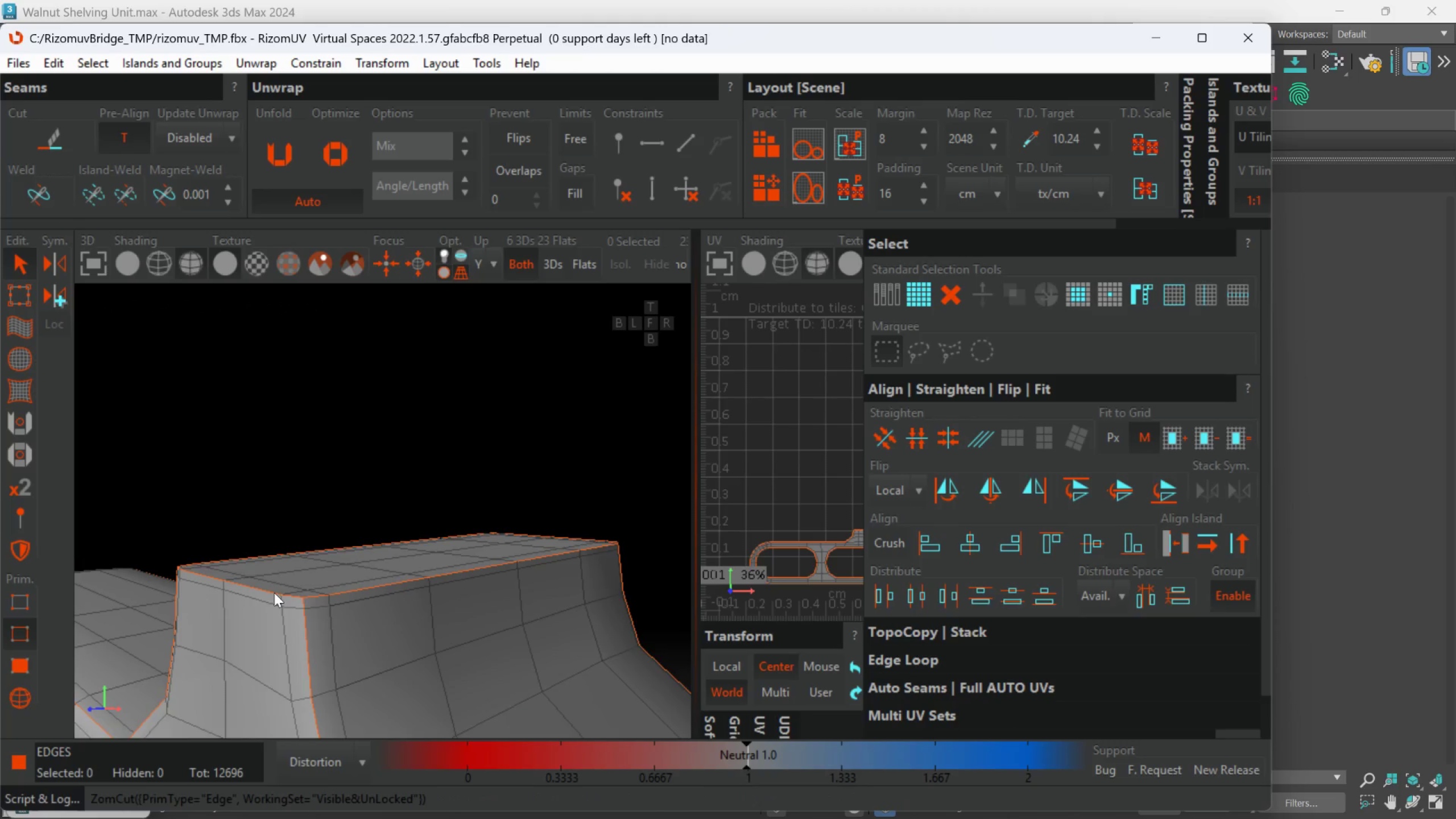 
hold_key(key=AltLeft, duration=0.5)
 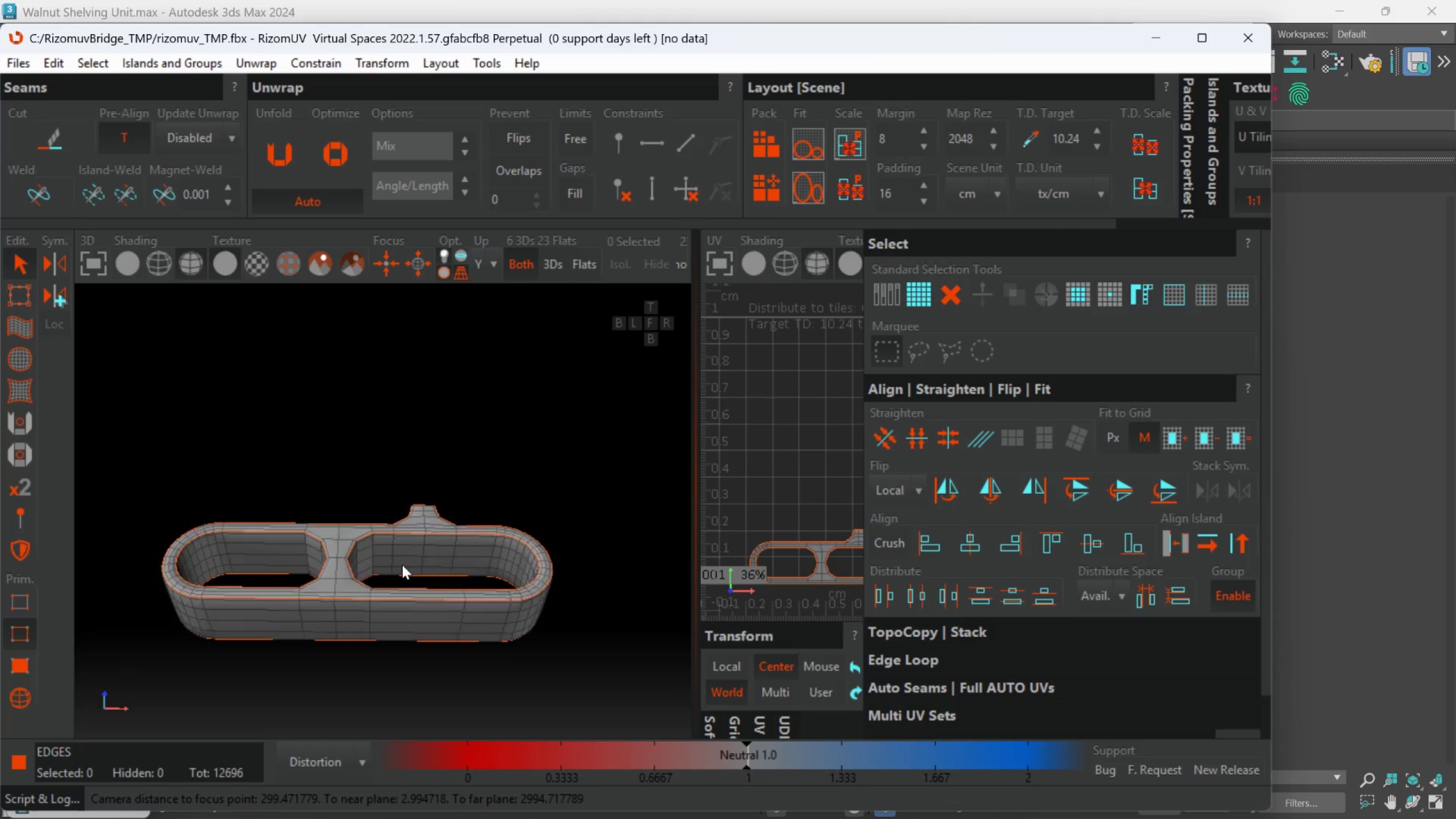 
scroll: coordinate [280, 594], scroll_direction: down, amount: 8.0
 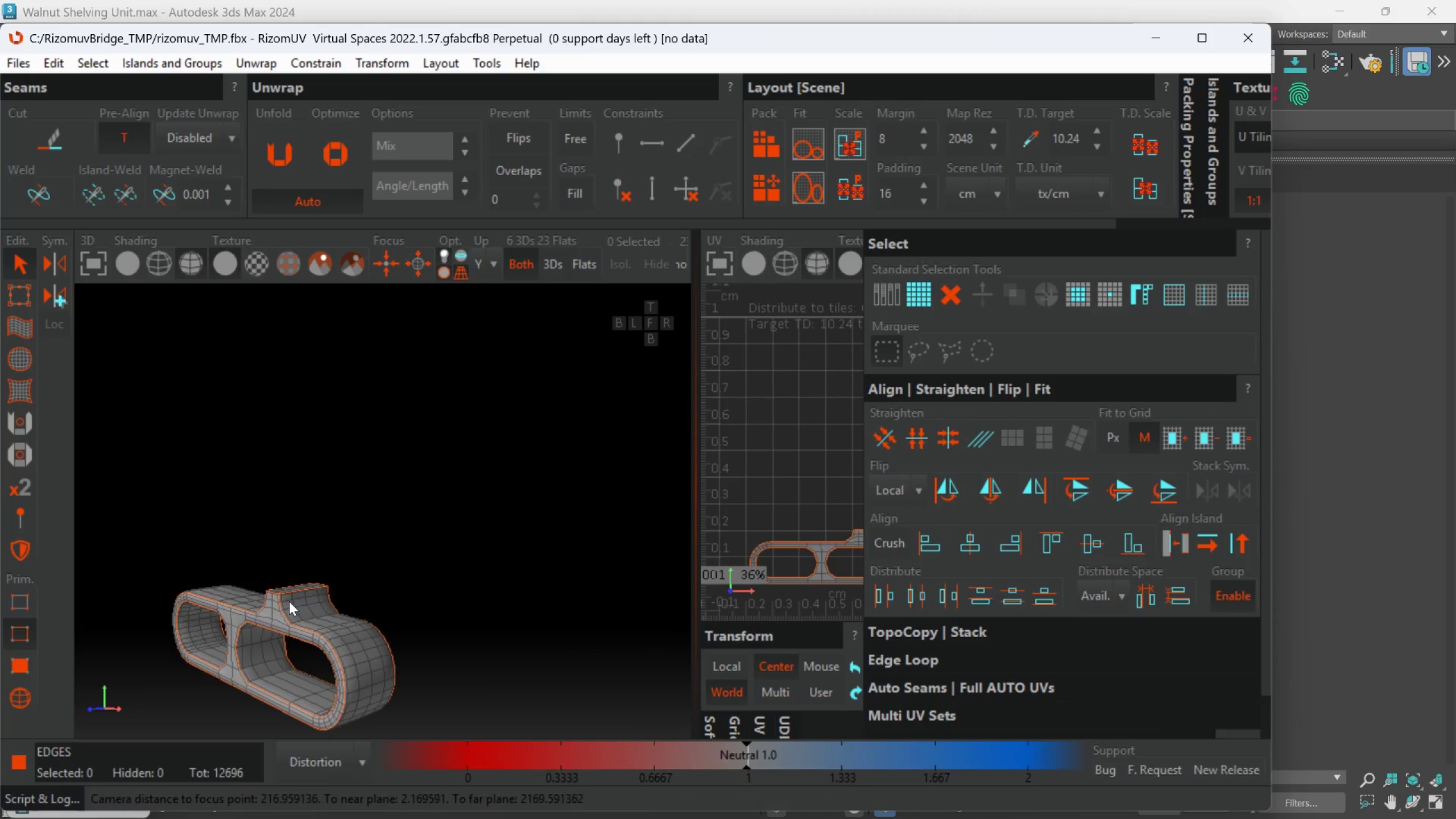 
hold_key(key=AltLeft, duration=1.09)
 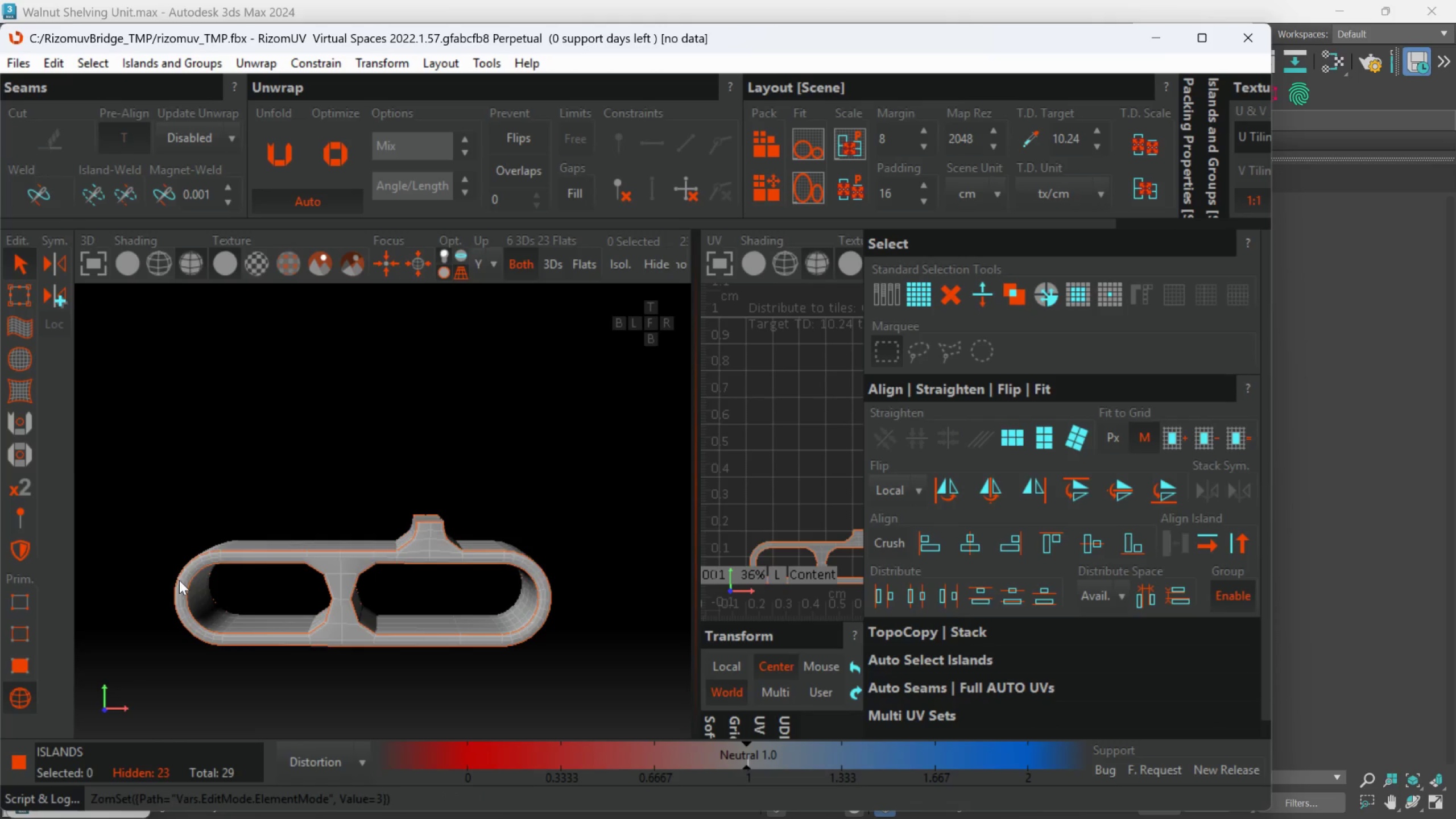 
left_click_drag(start_coordinate=[73, 459], to_coordinate=[647, 754])
 